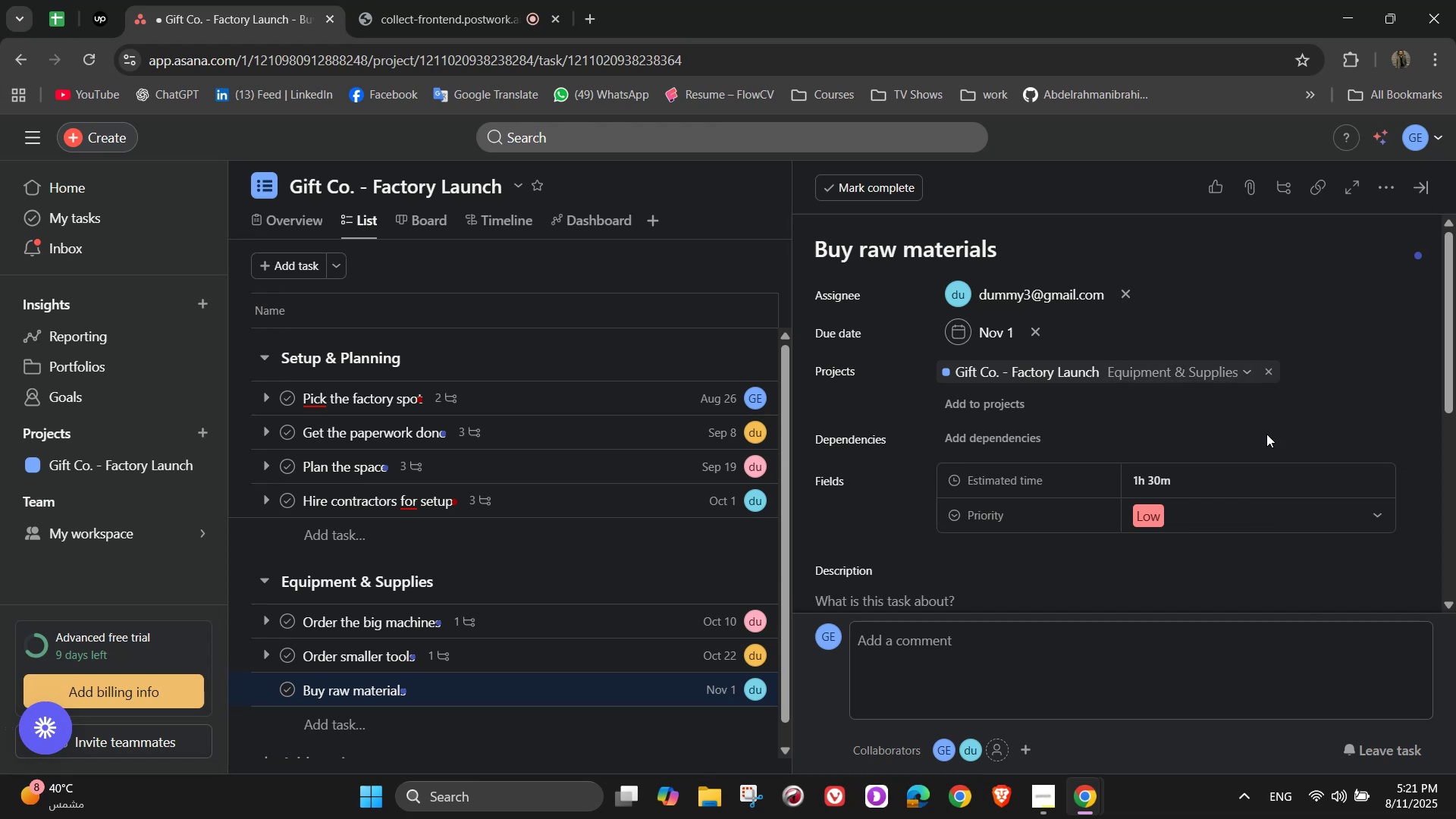 
double_click([1383, 197])
 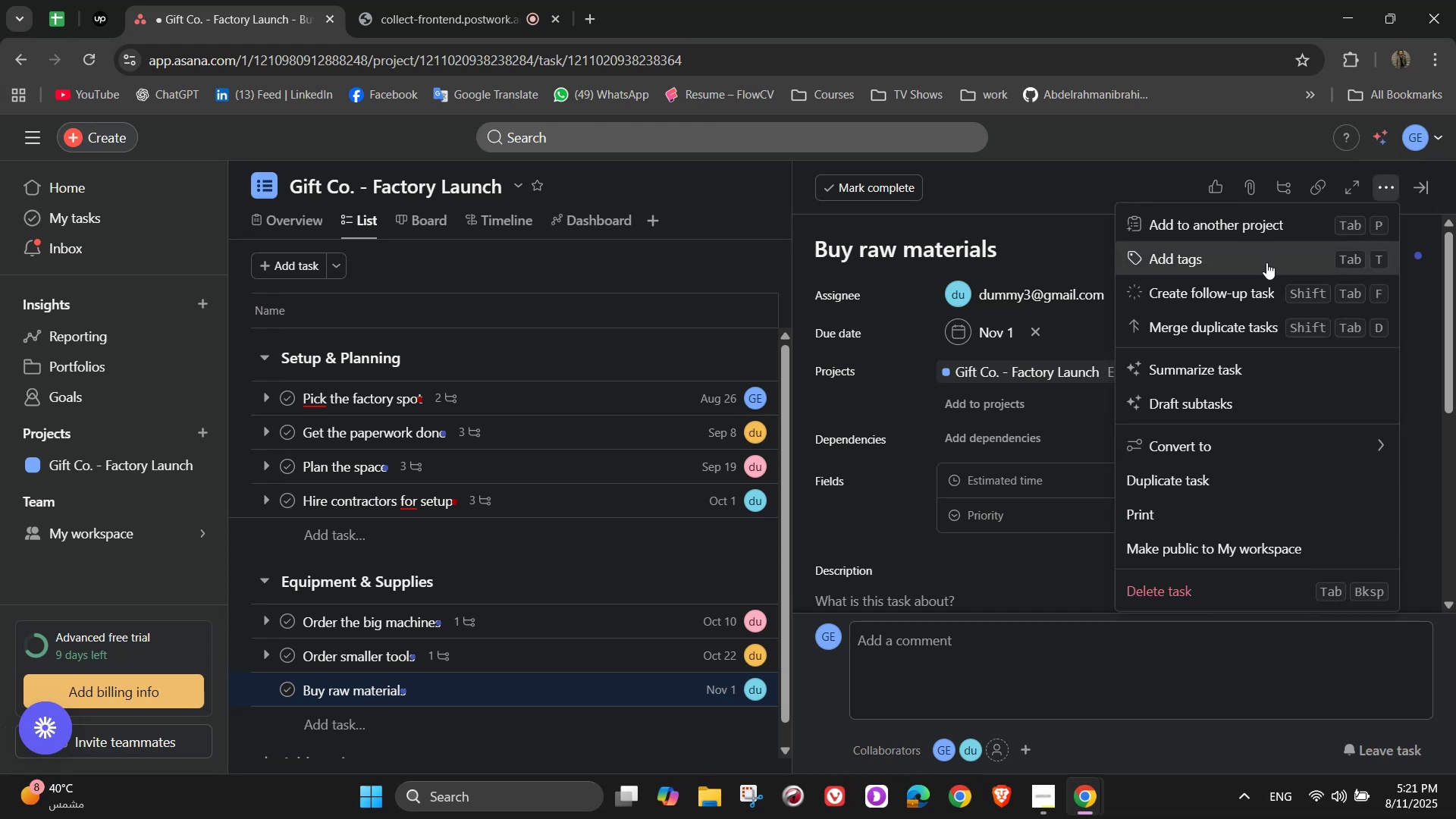 
left_click([1266, 262])
 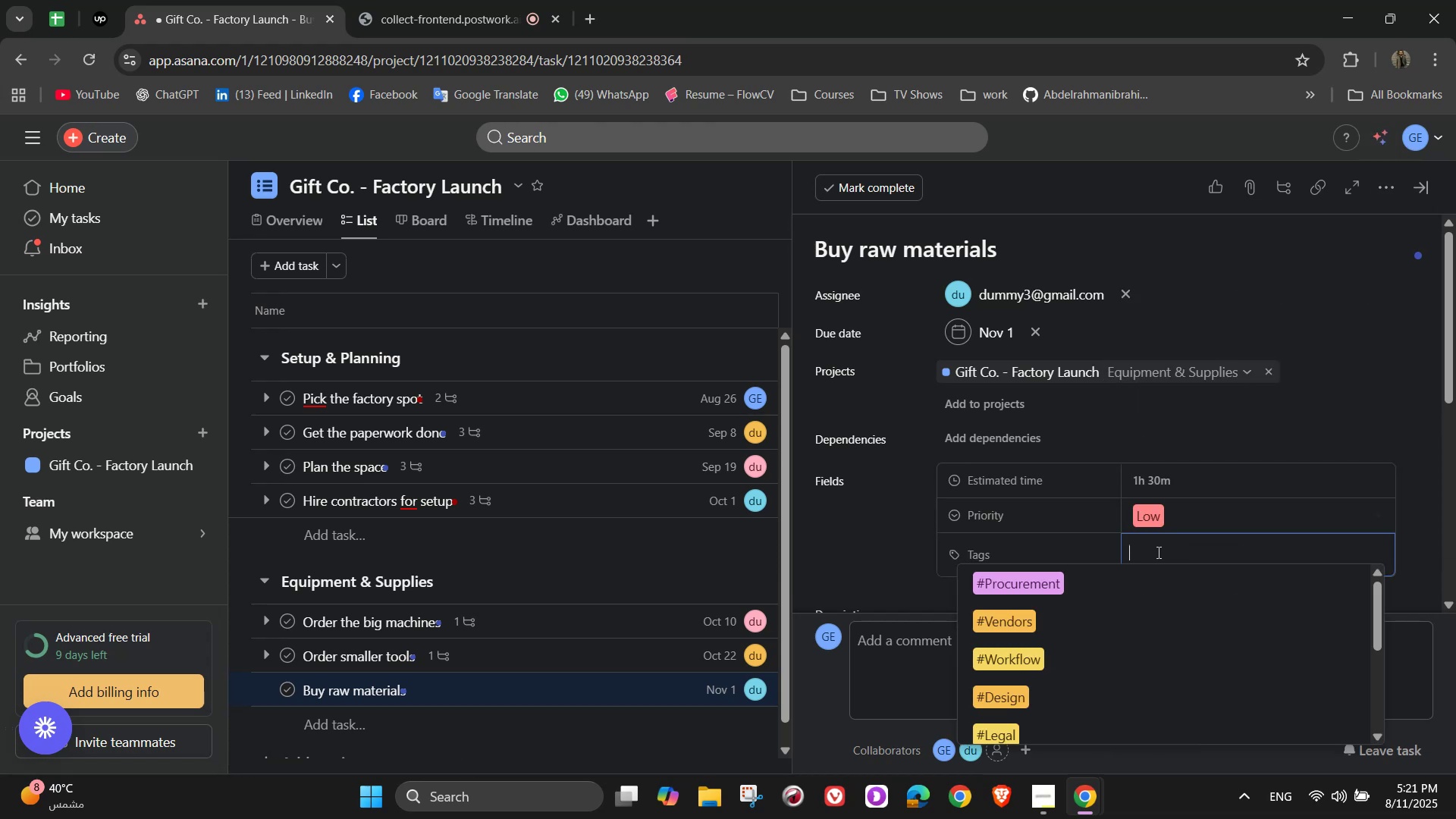 
left_click([1131, 578])
 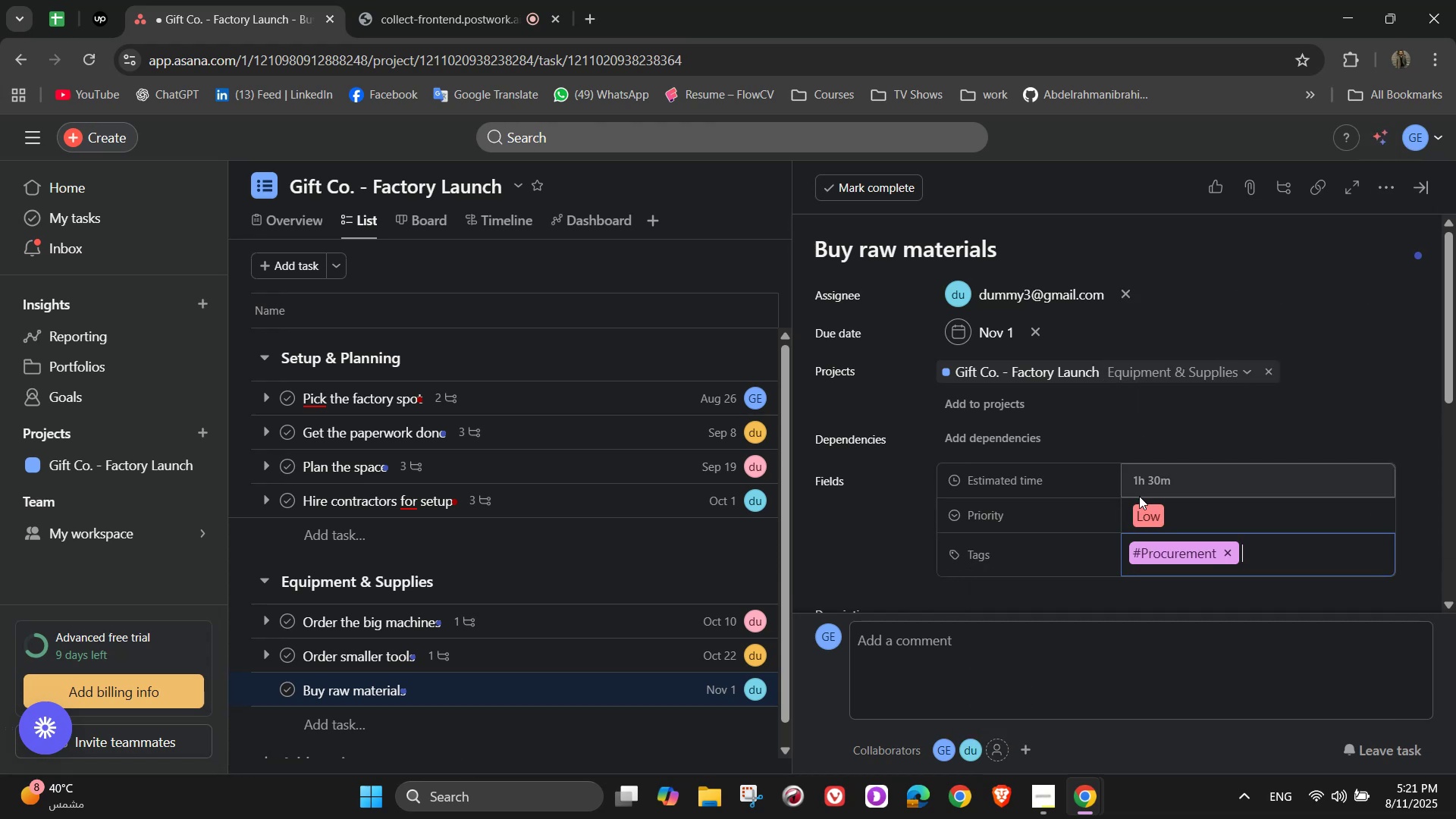 
scroll: coordinate [1146, 463], scroll_direction: down, amount: 1.0
 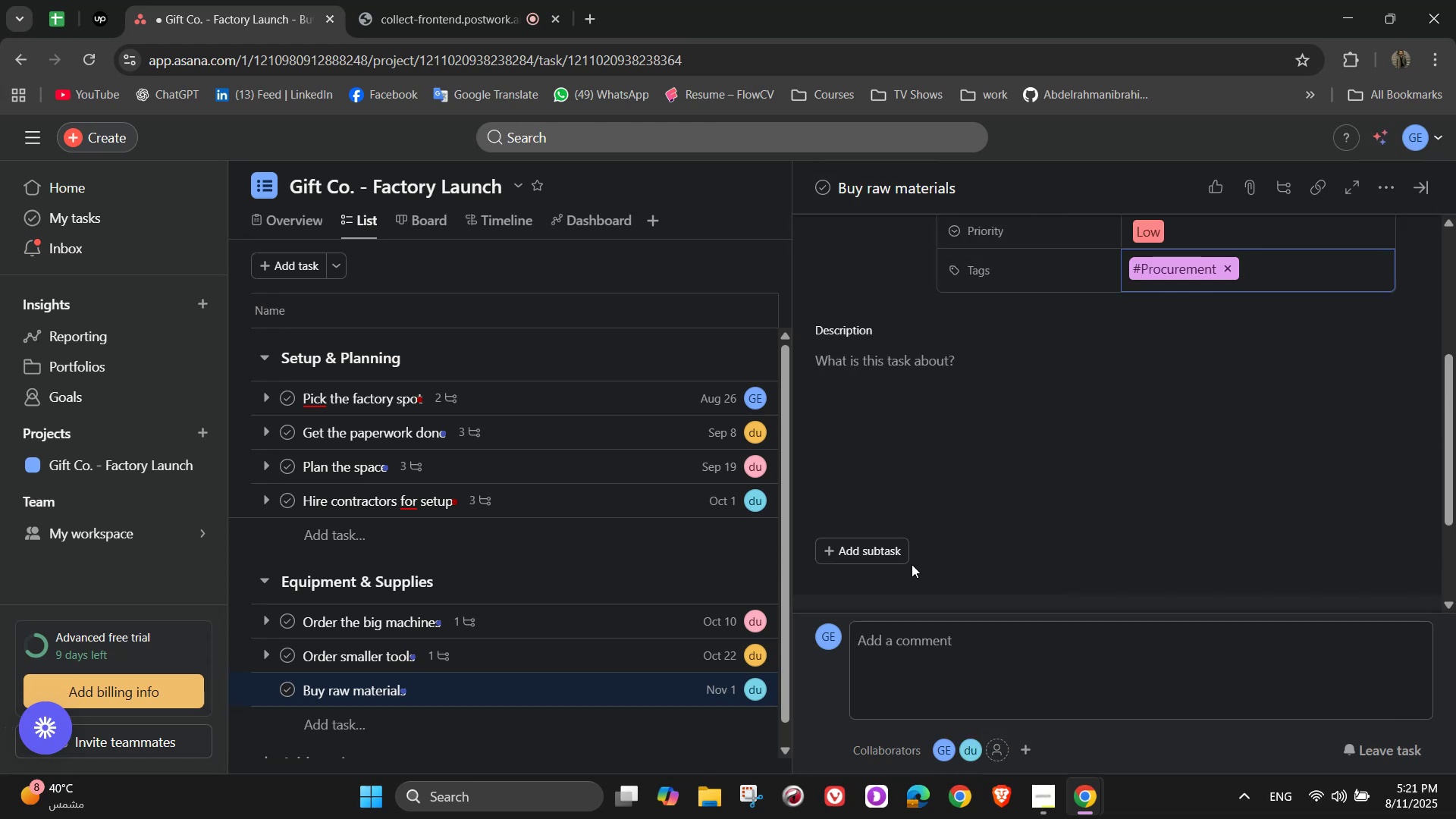 
left_click([901, 549])
 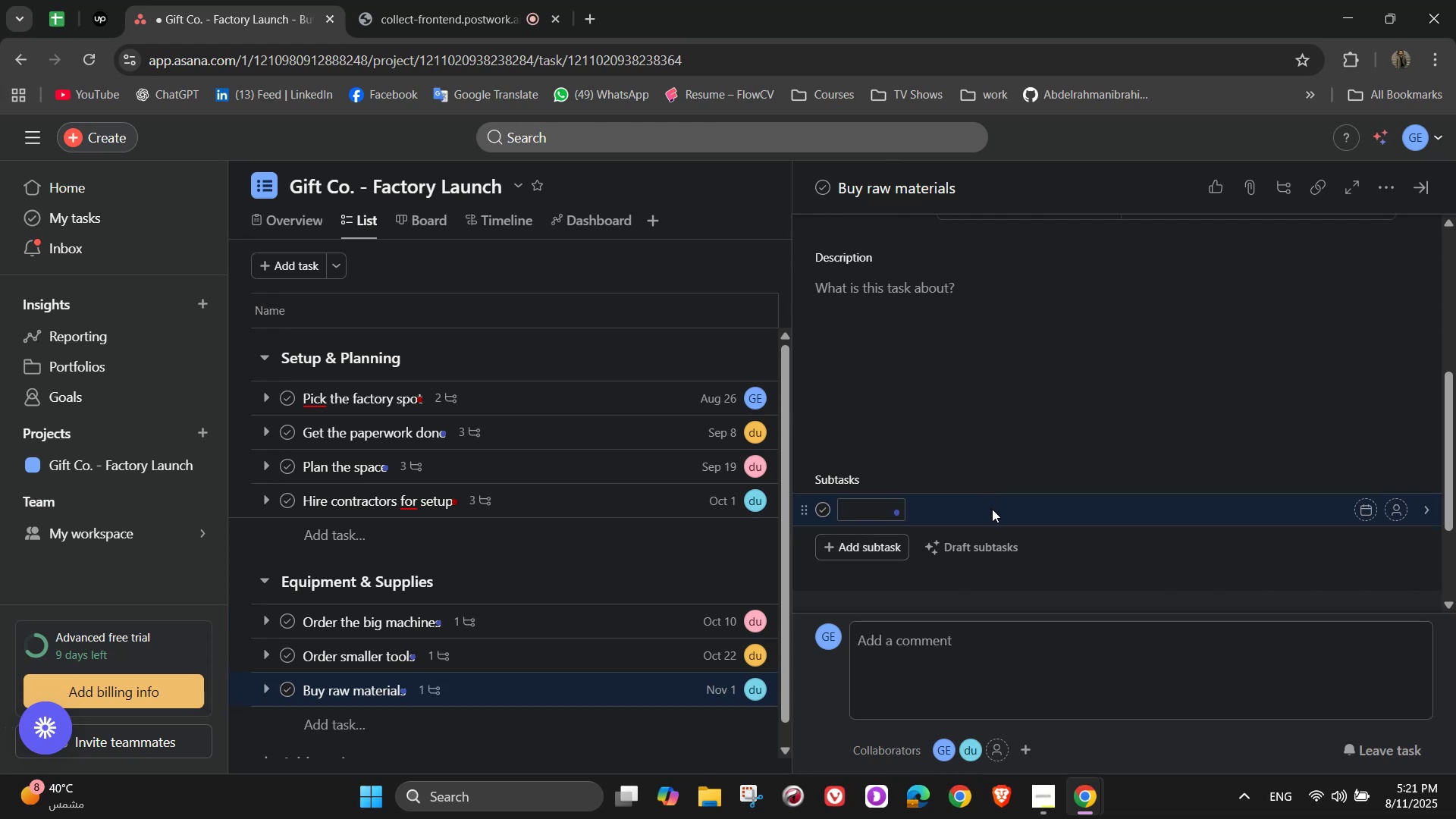 
type(Cardboard, ribbons, wrapping paper., )
key(Backspace)
key(Backspace)
type(, insers)
key(Backspace)
key(Backspace)
type(rts)
 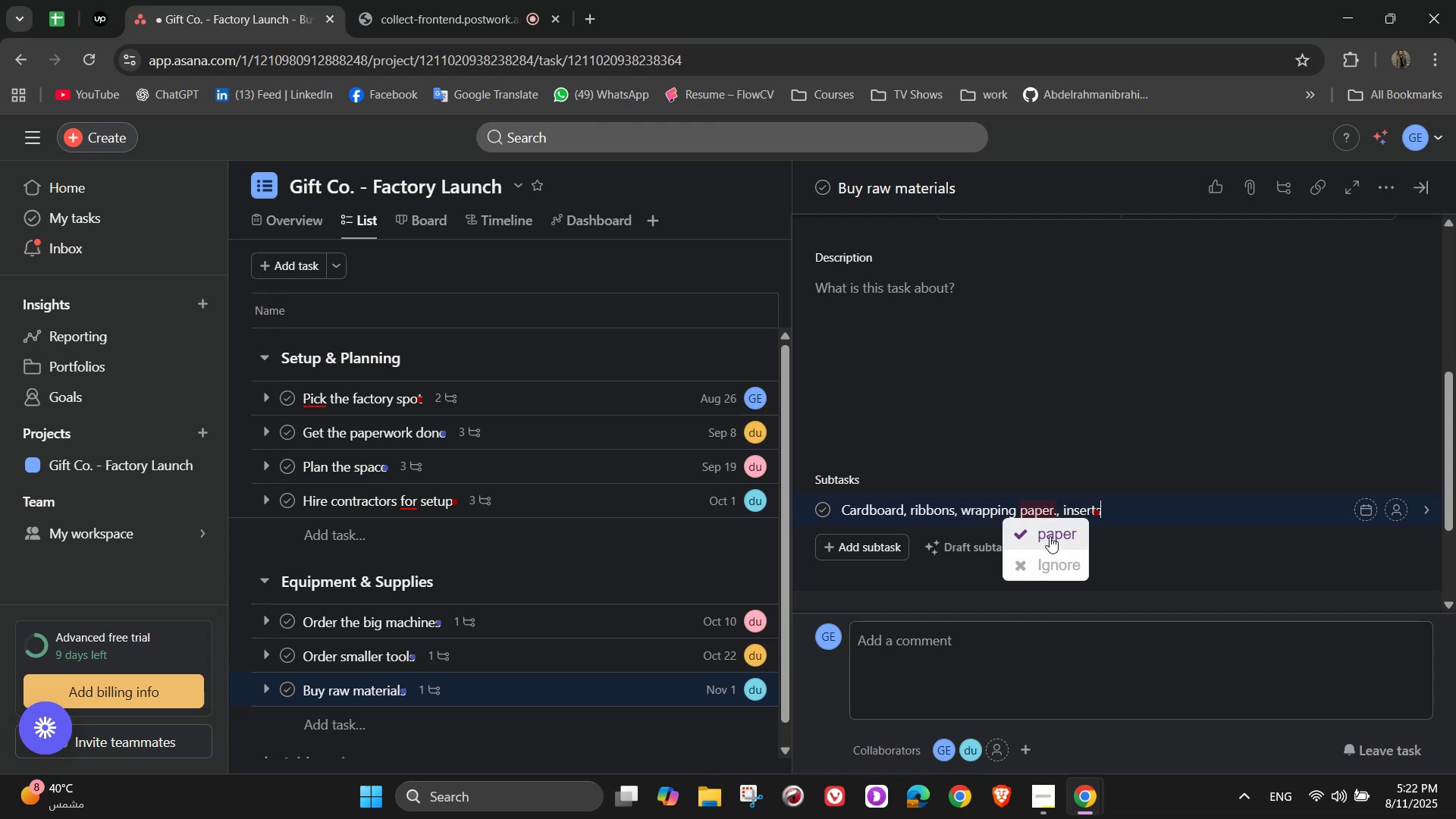 
wait(7.22)
 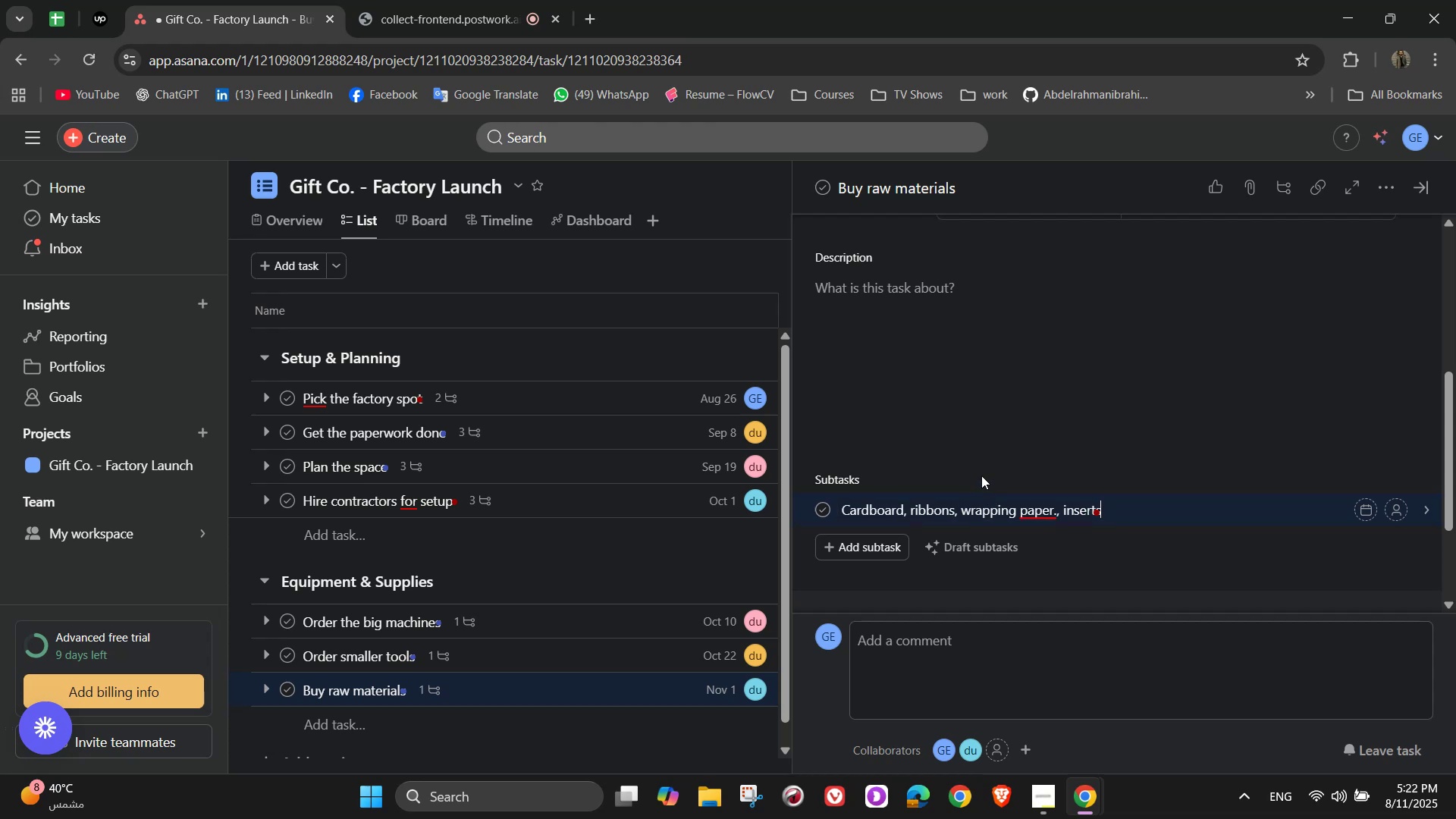 
left_click([1057, 530])
 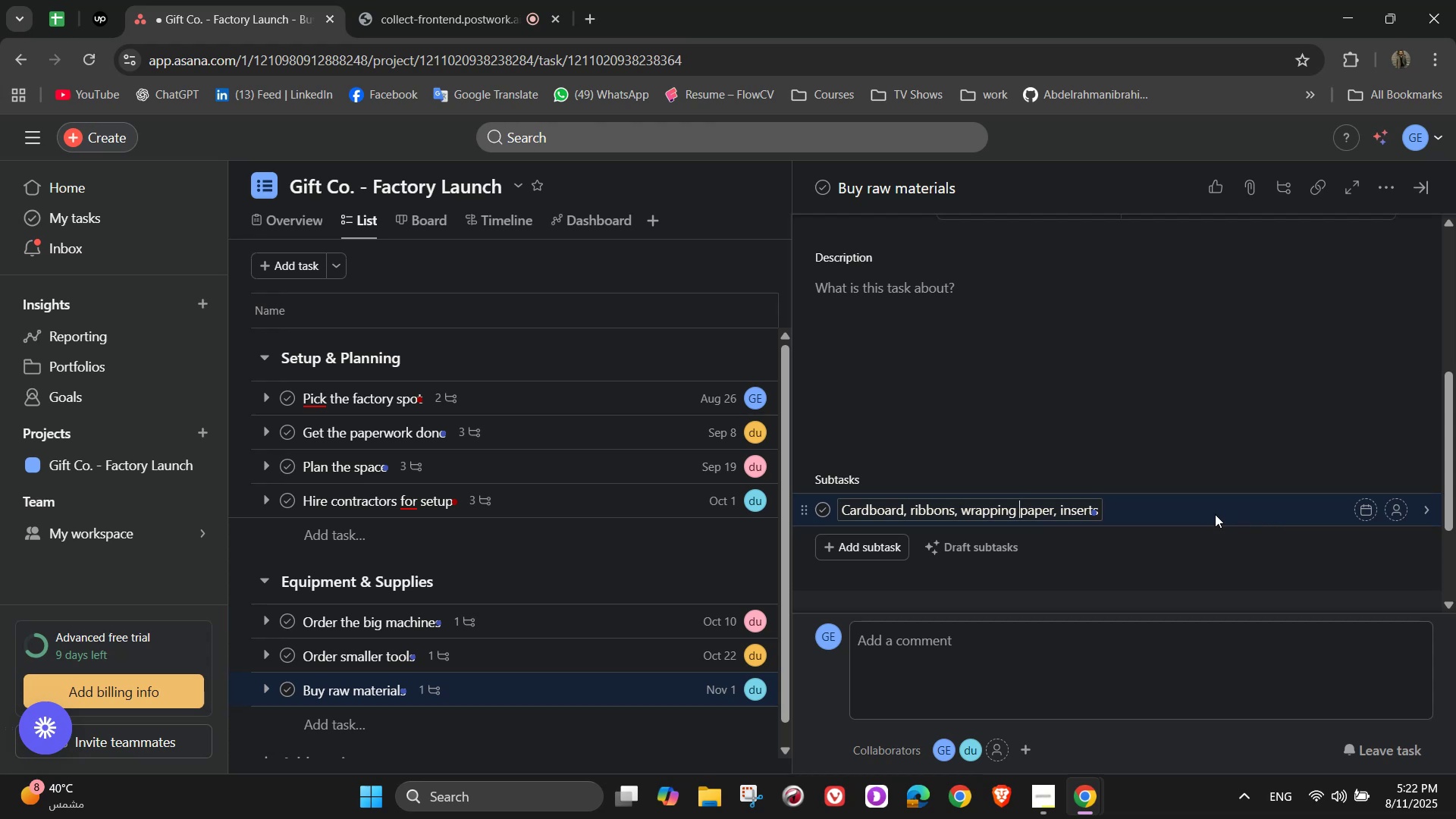 
wait(5.96)
 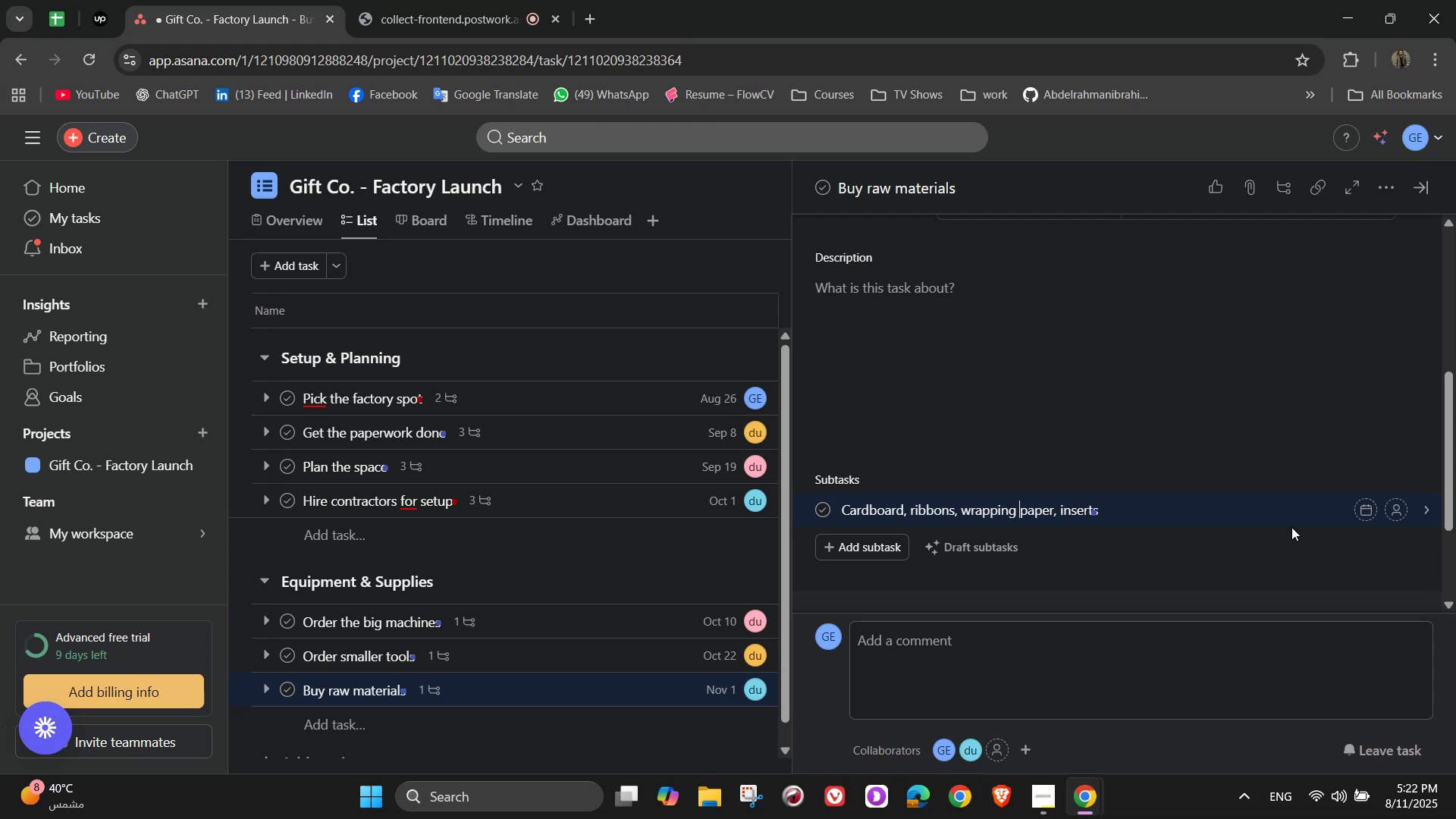 
left_click([1399, 509])
 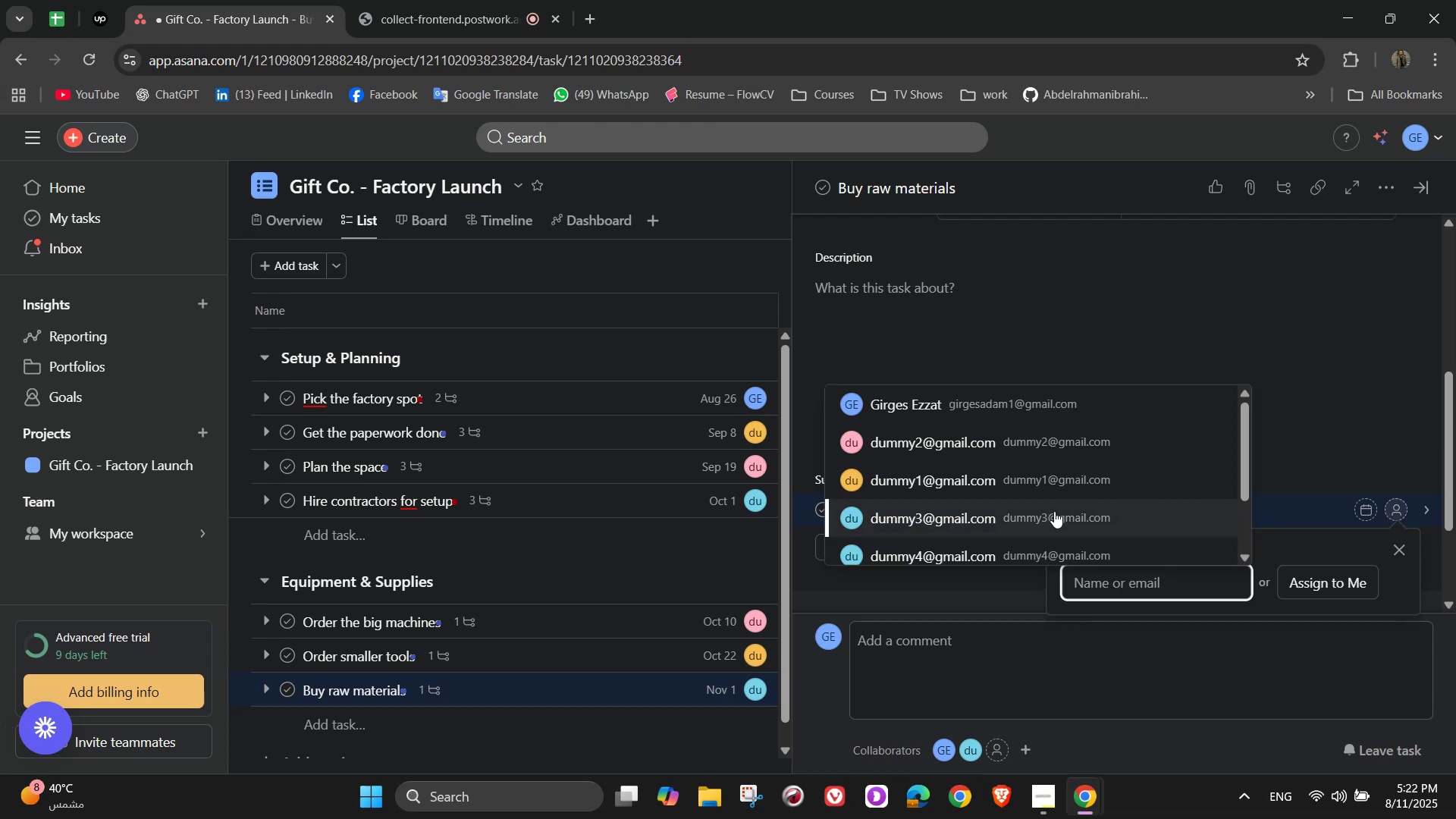 
left_click([1053, 513])
 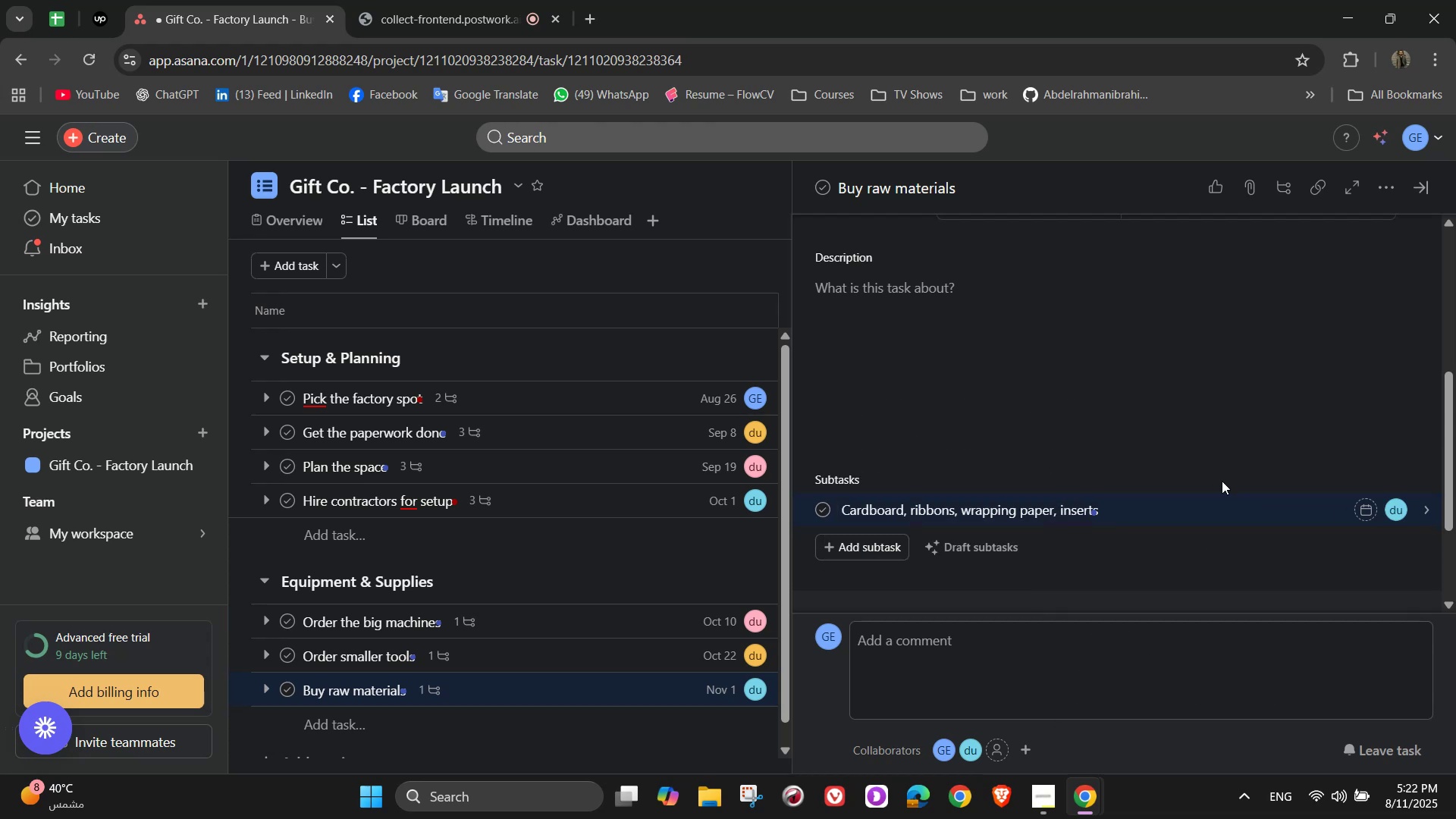 
scroll: coordinate [1235, 504], scroll_direction: up, amount: 7.0
 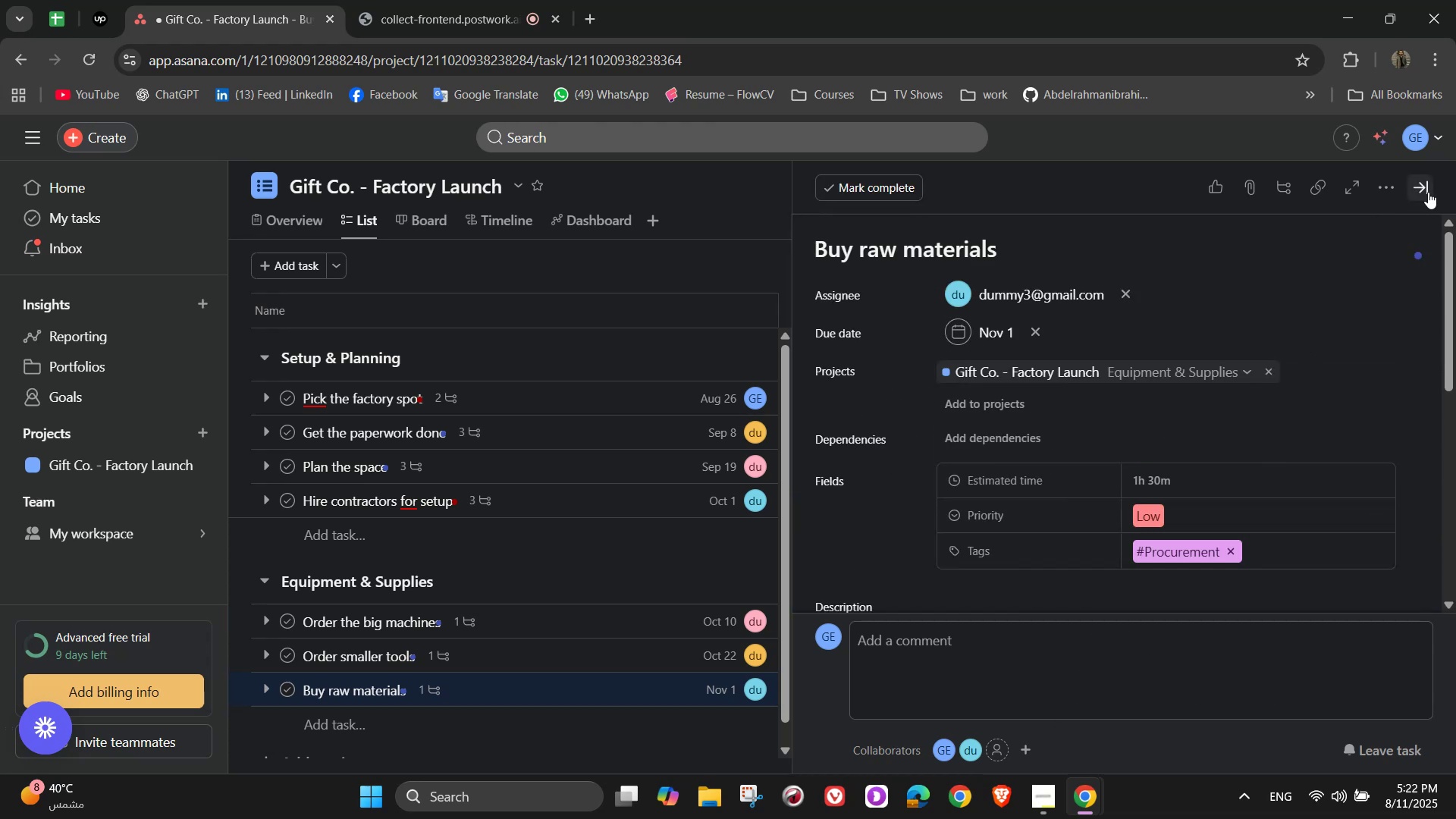 
left_click([1428, 192])
 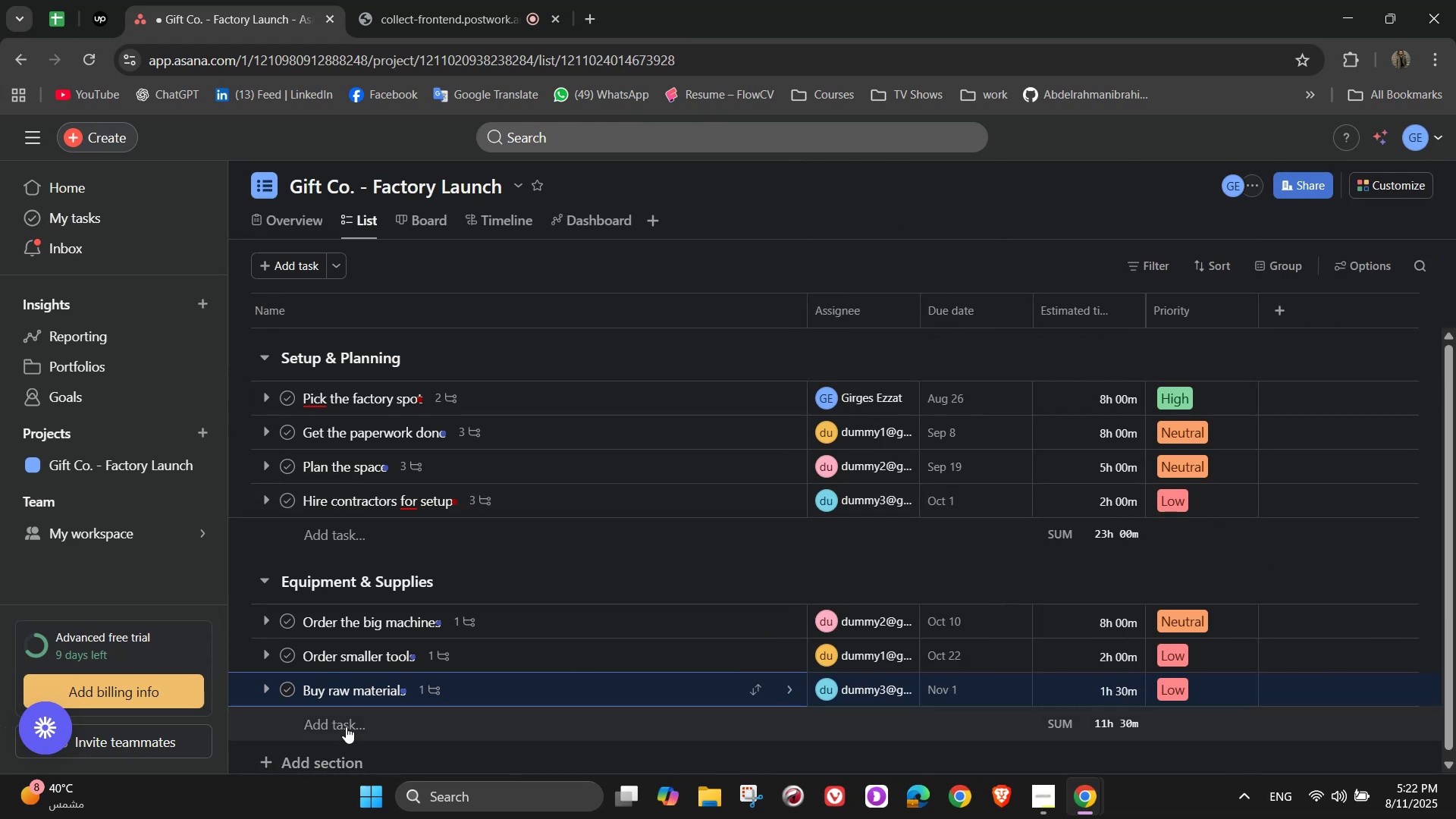 
left_click([346, 724])
 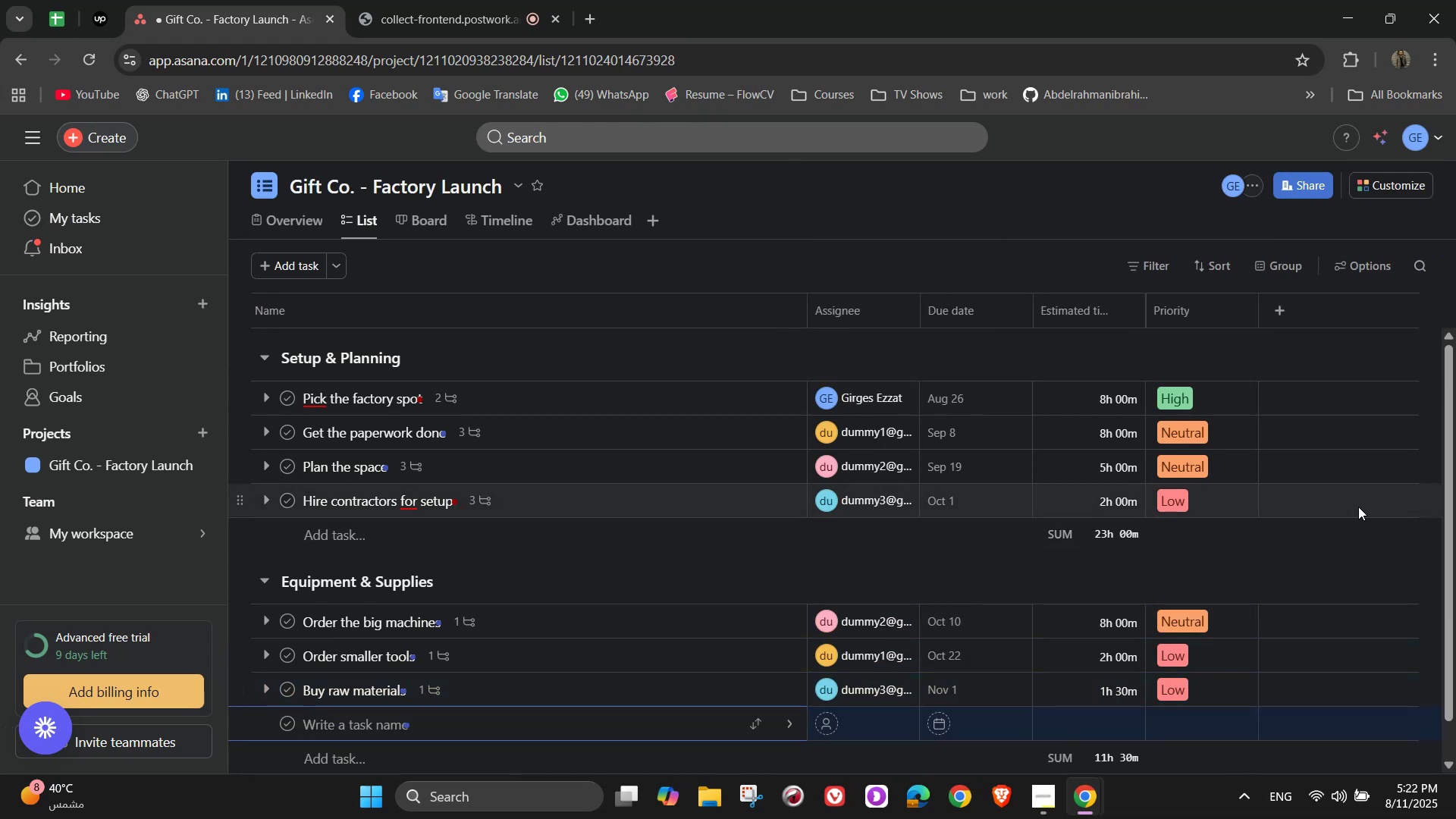 
wait(5.46)
 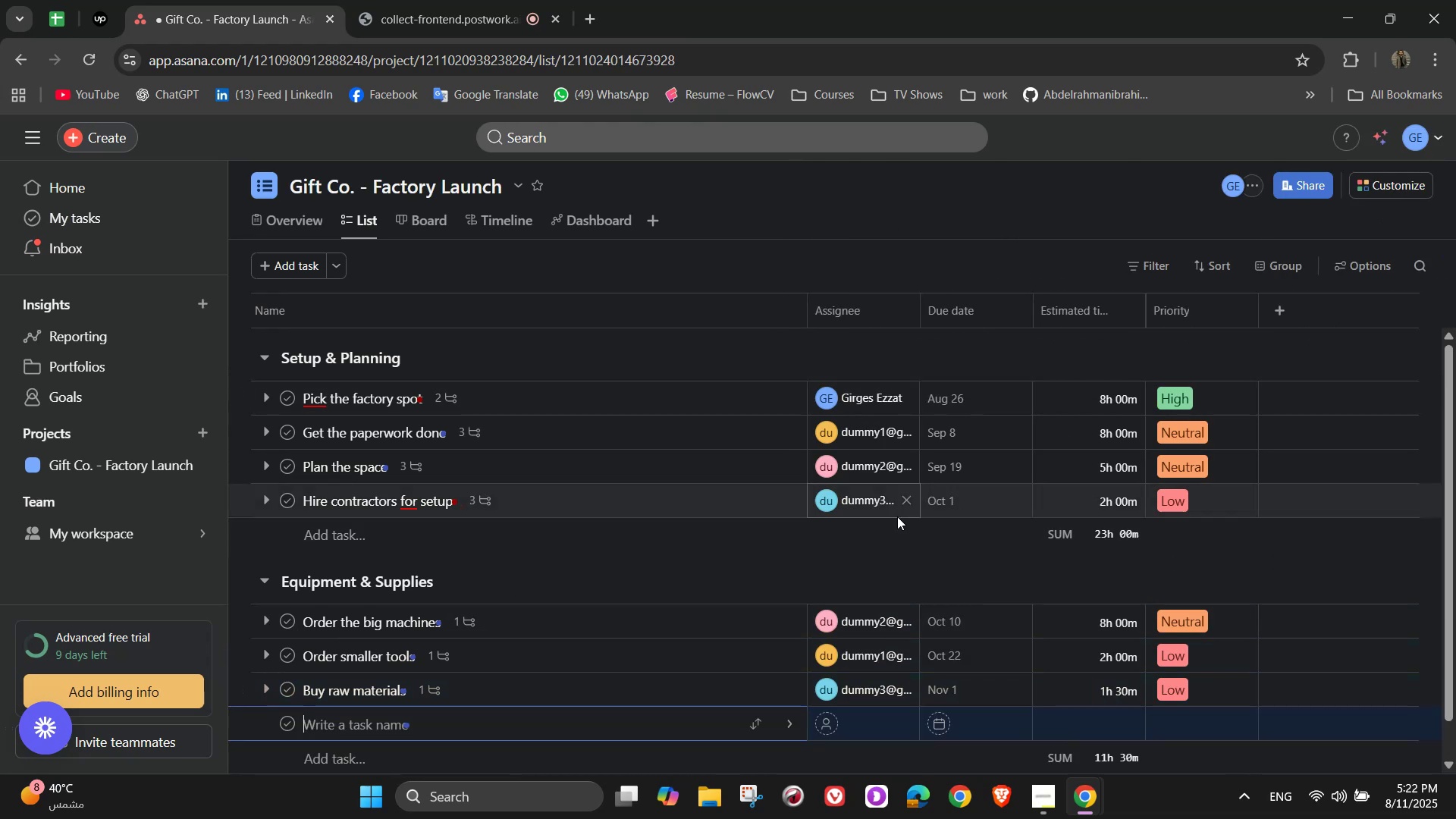 
type(Set up supply contracts)
 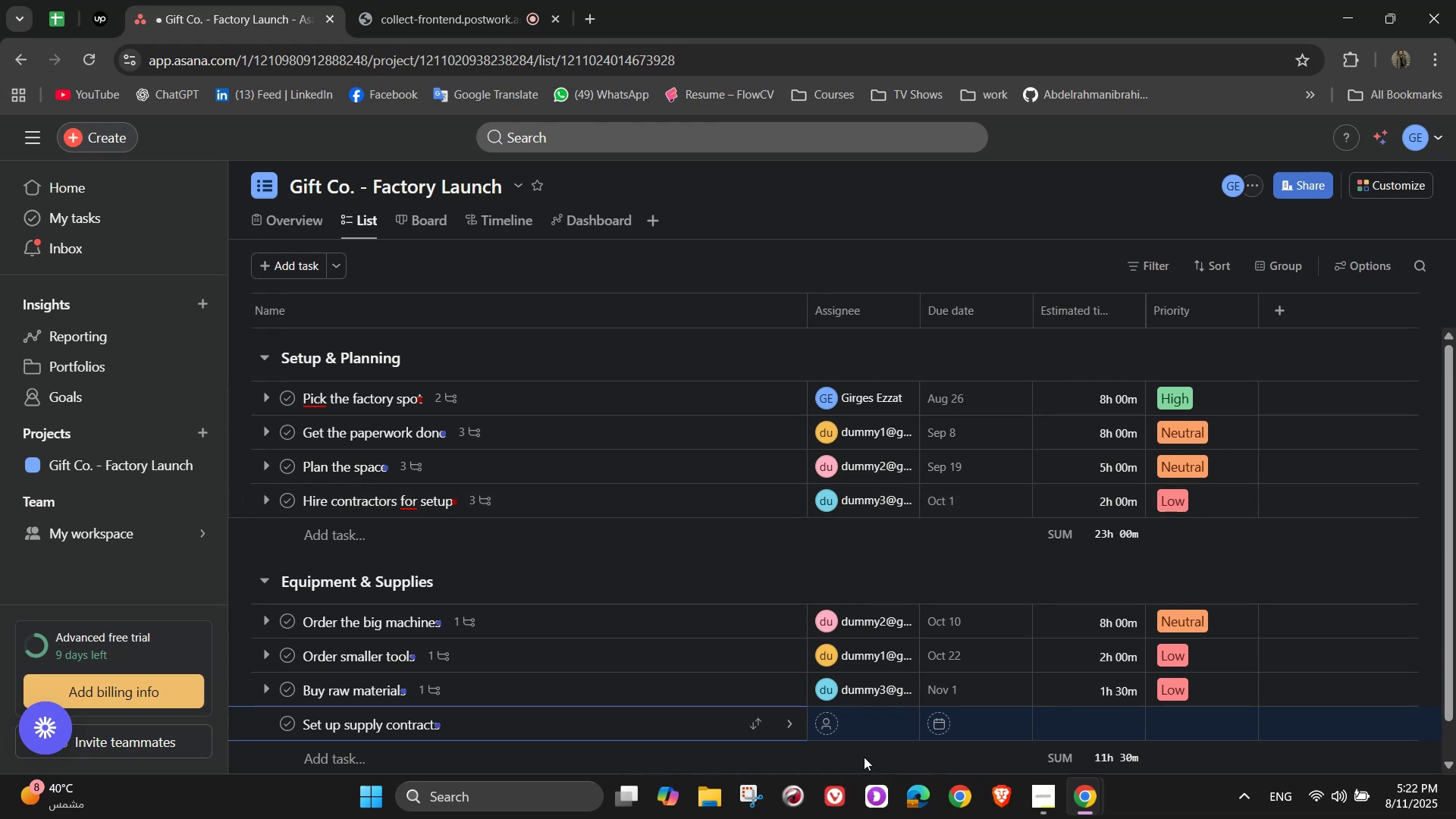 
left_click([782, 719])
 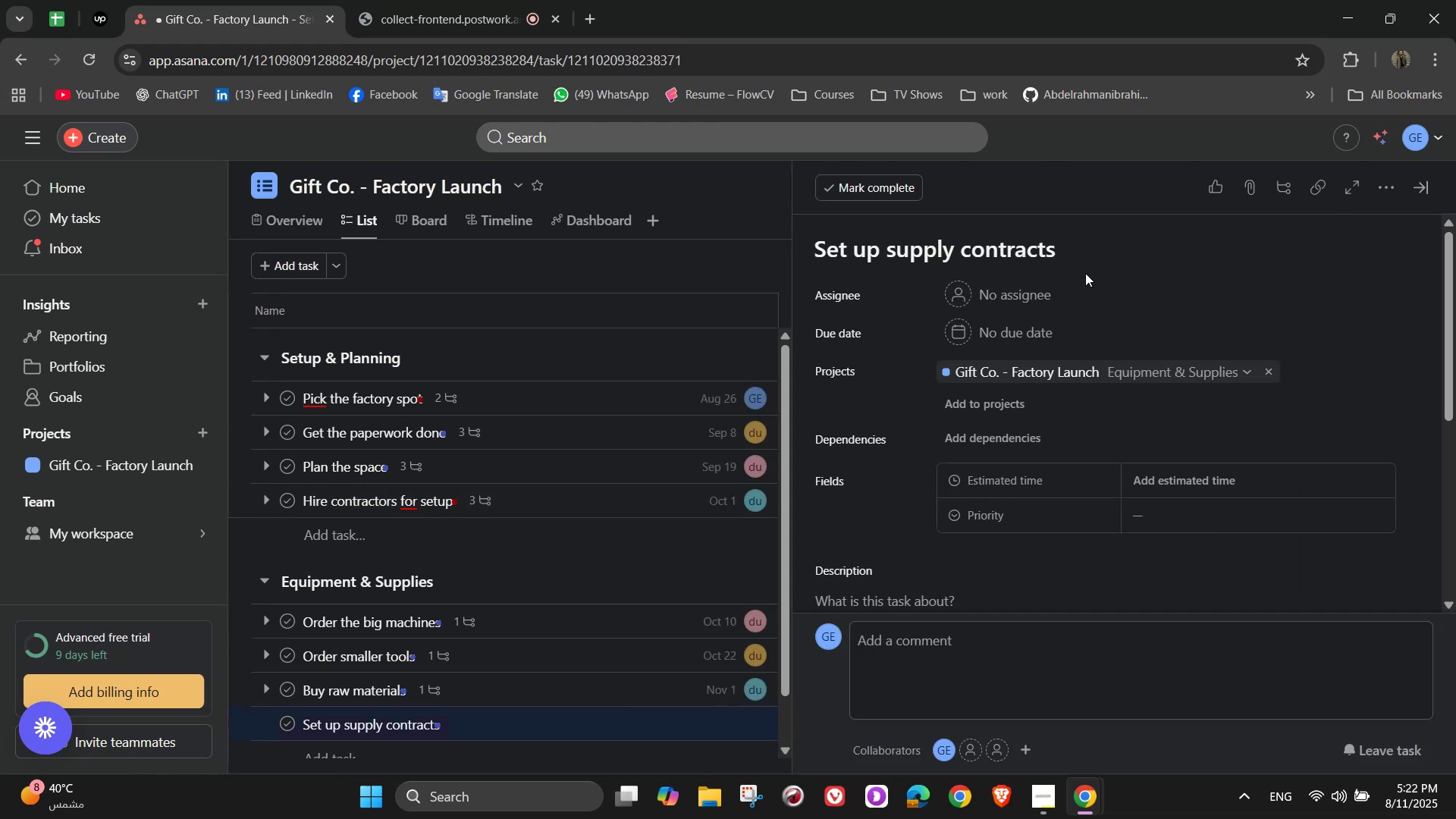 
left_click([1025, 294])
 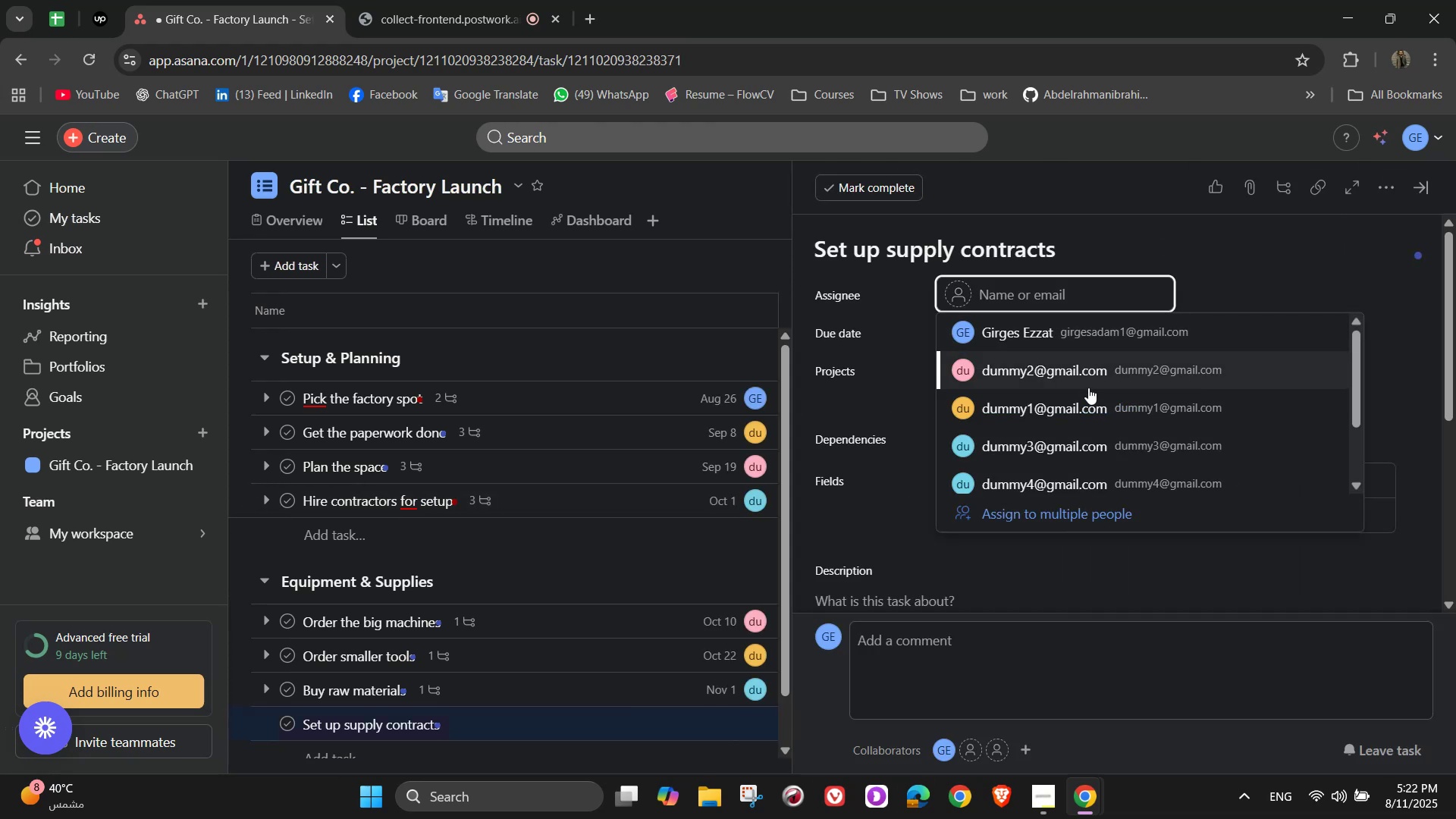 
wait(5.39)
 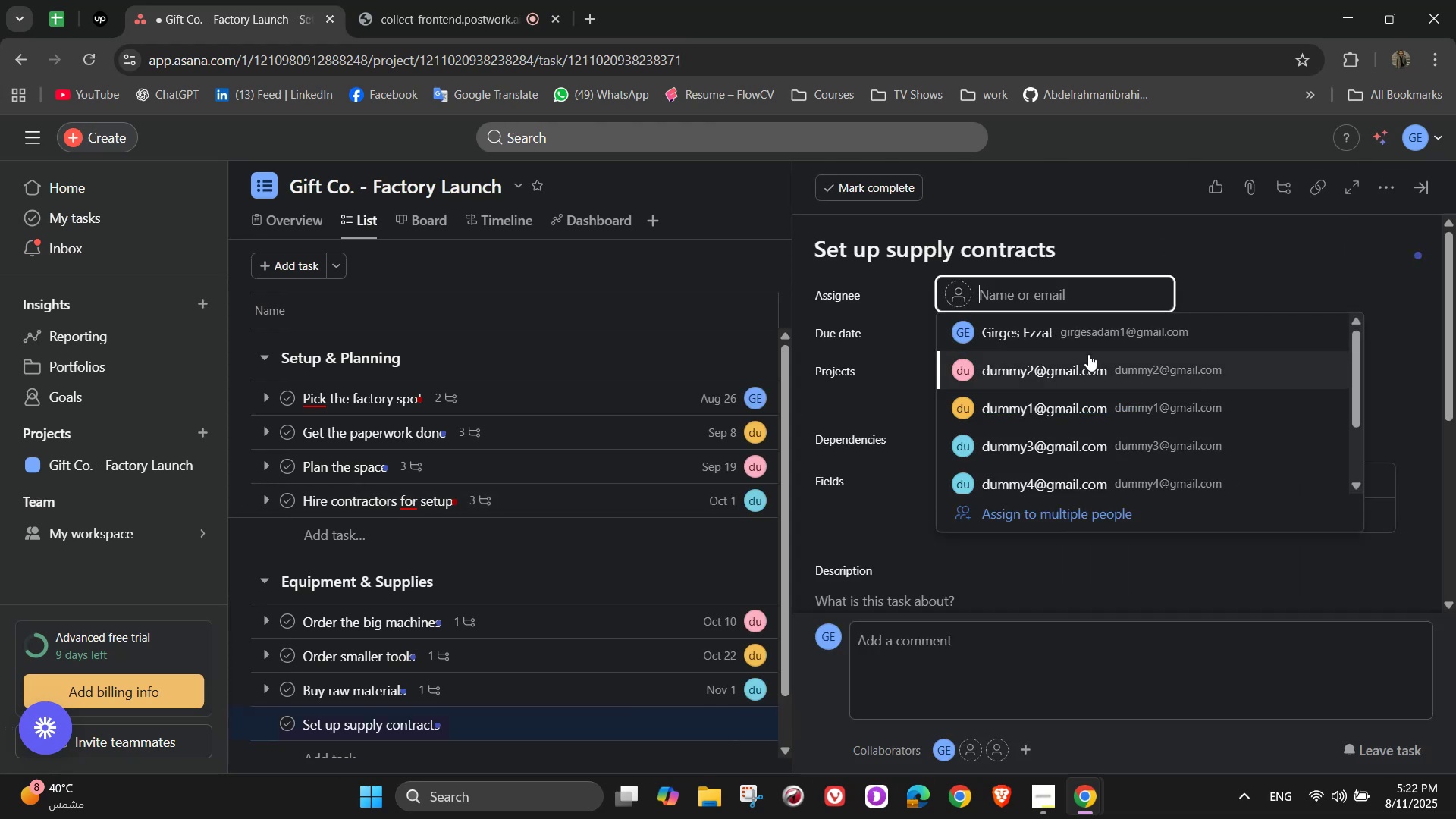 
left_click([1088, 388])
 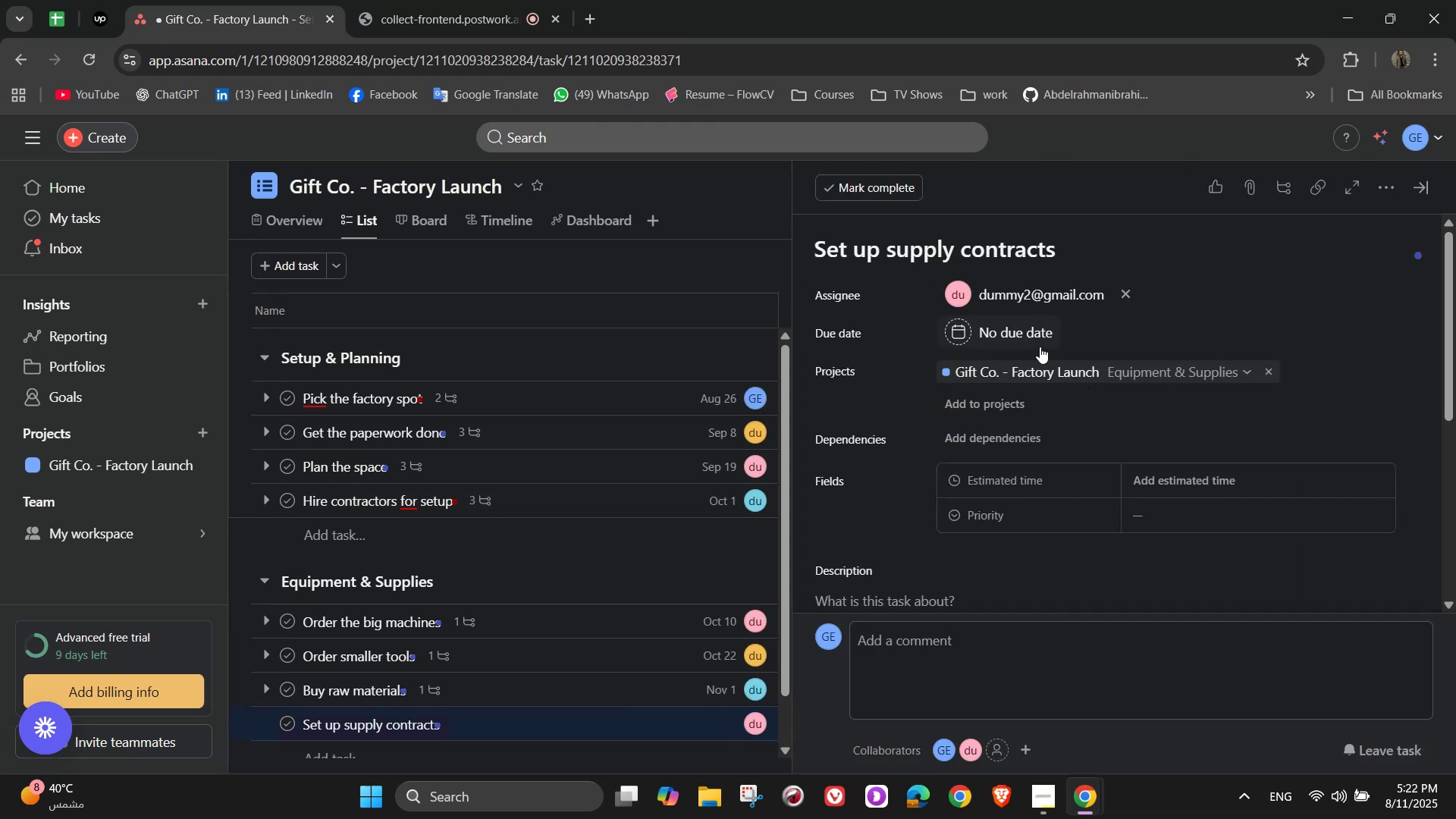 
left_click([1012, 330])
 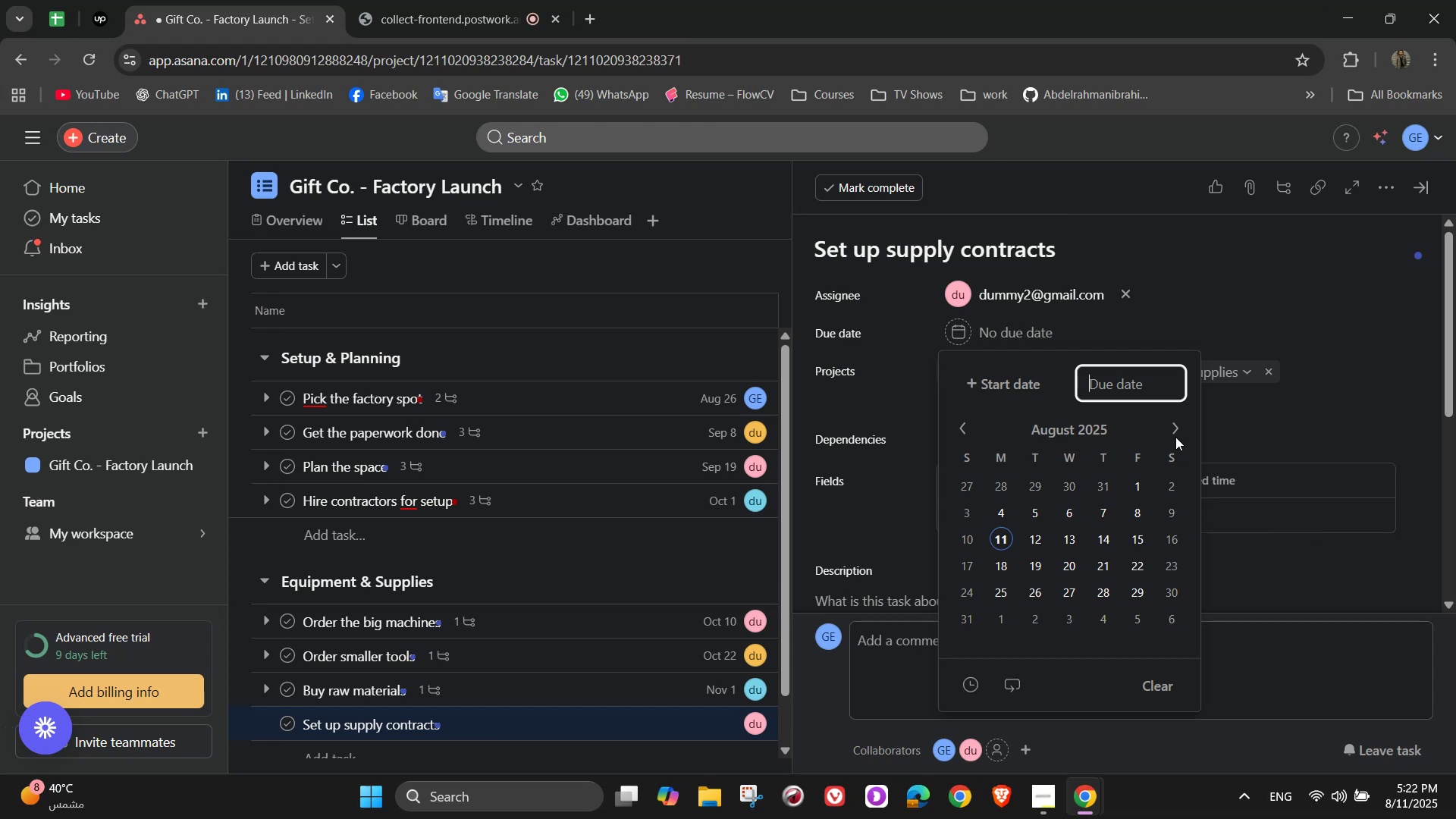 
left_click([1175, 425])
 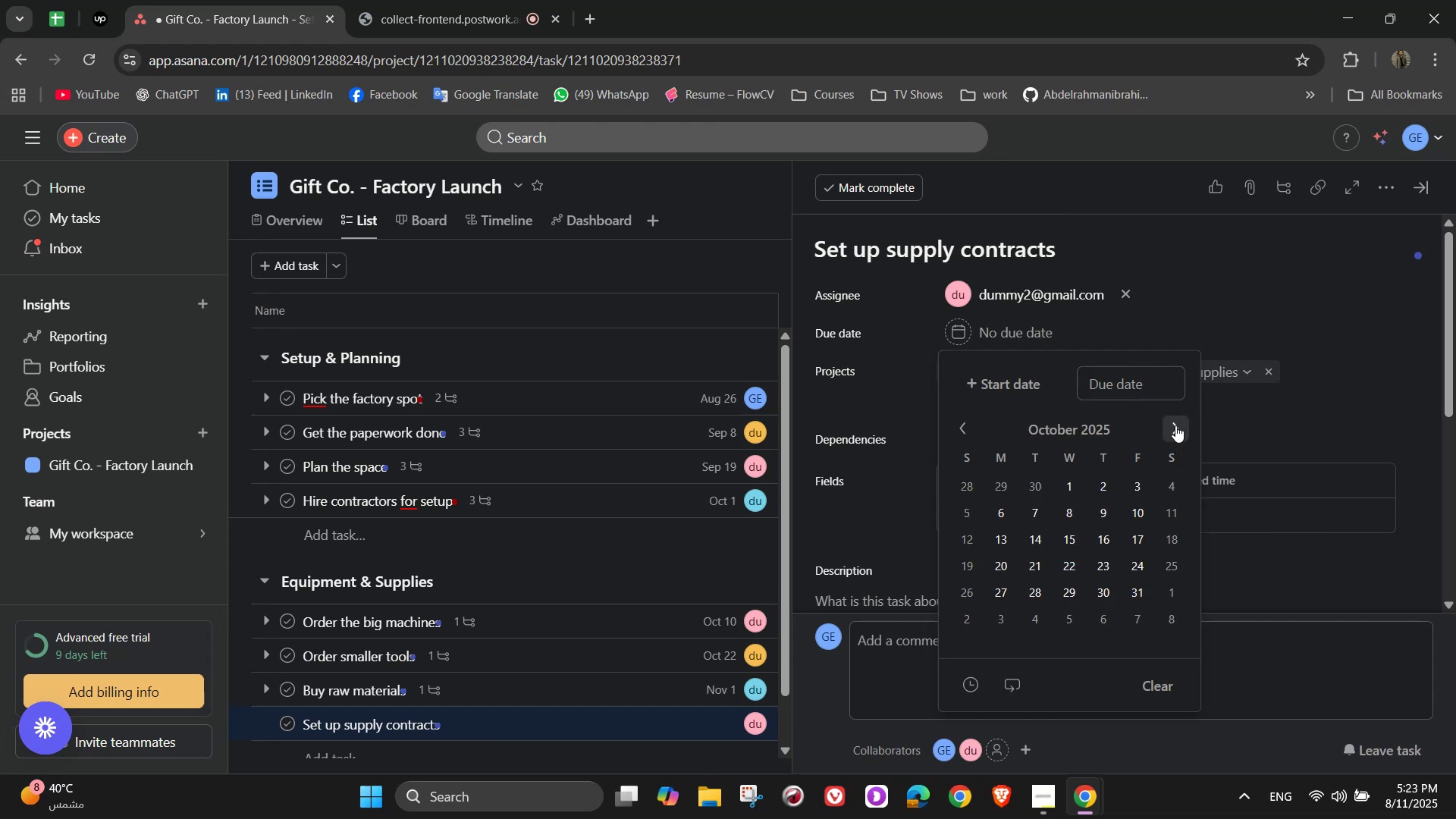 
double_click([1175, 425])
 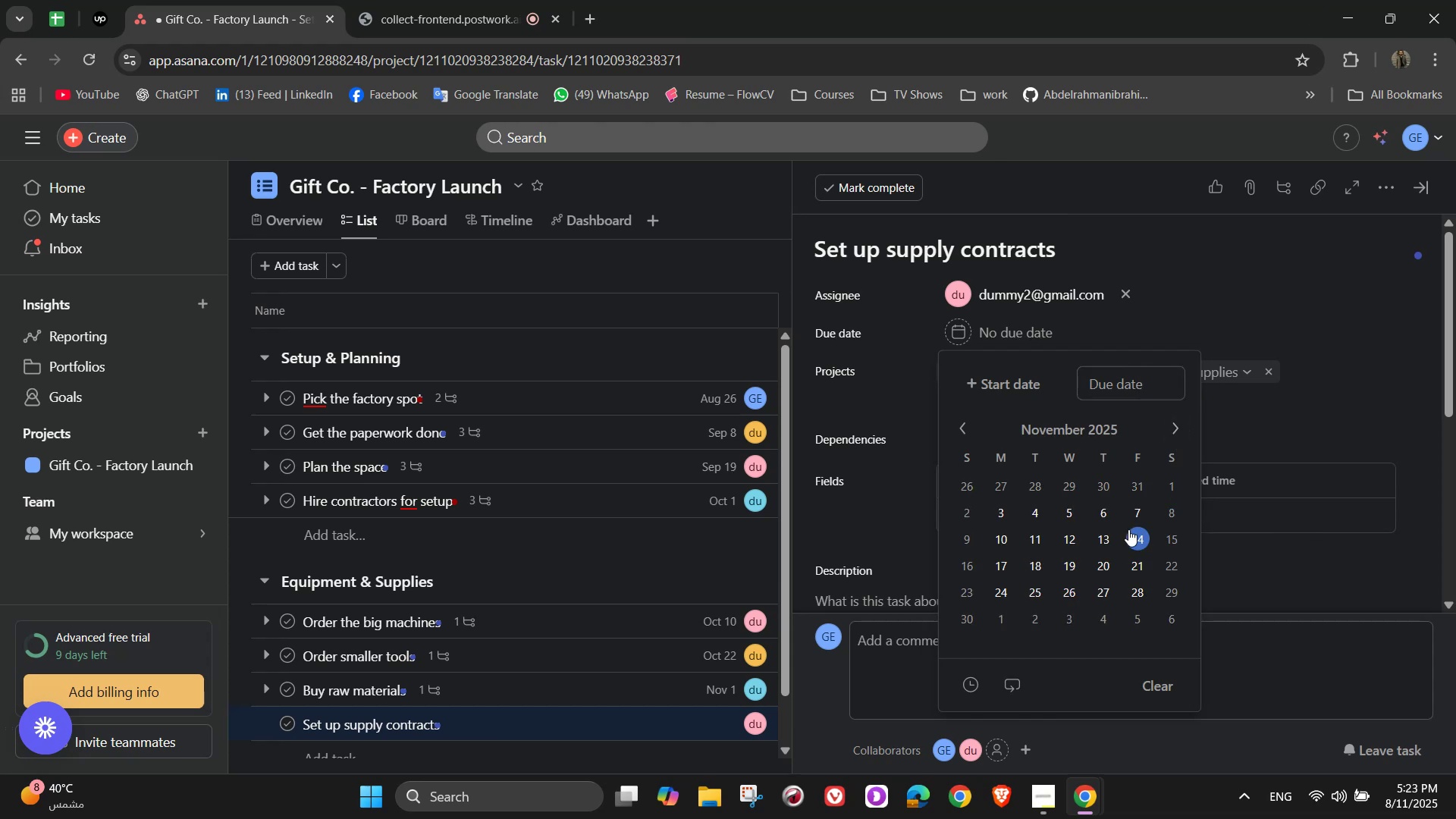 
left_click([1128, 529])
 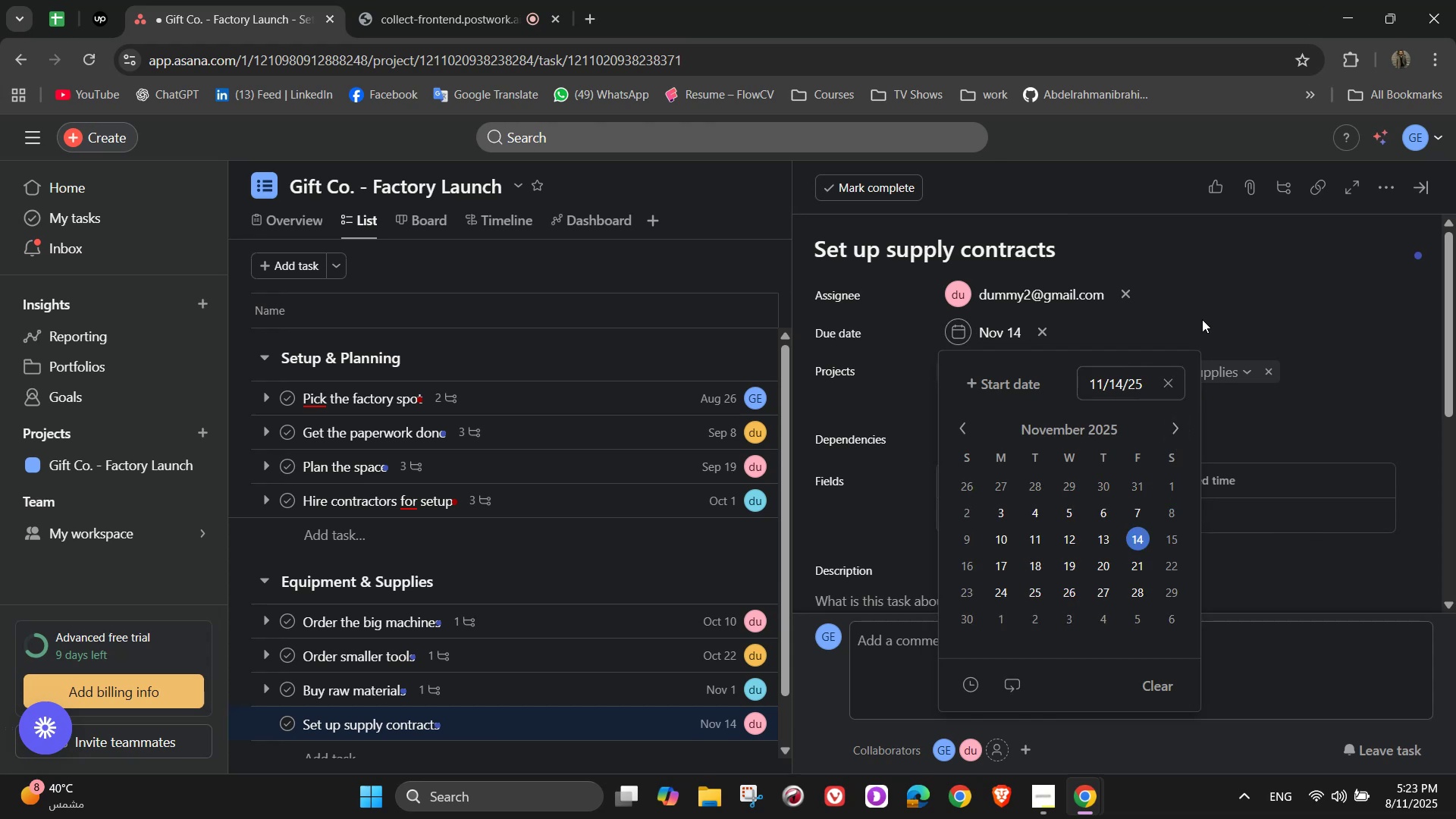 
left_click([1216, 293])
 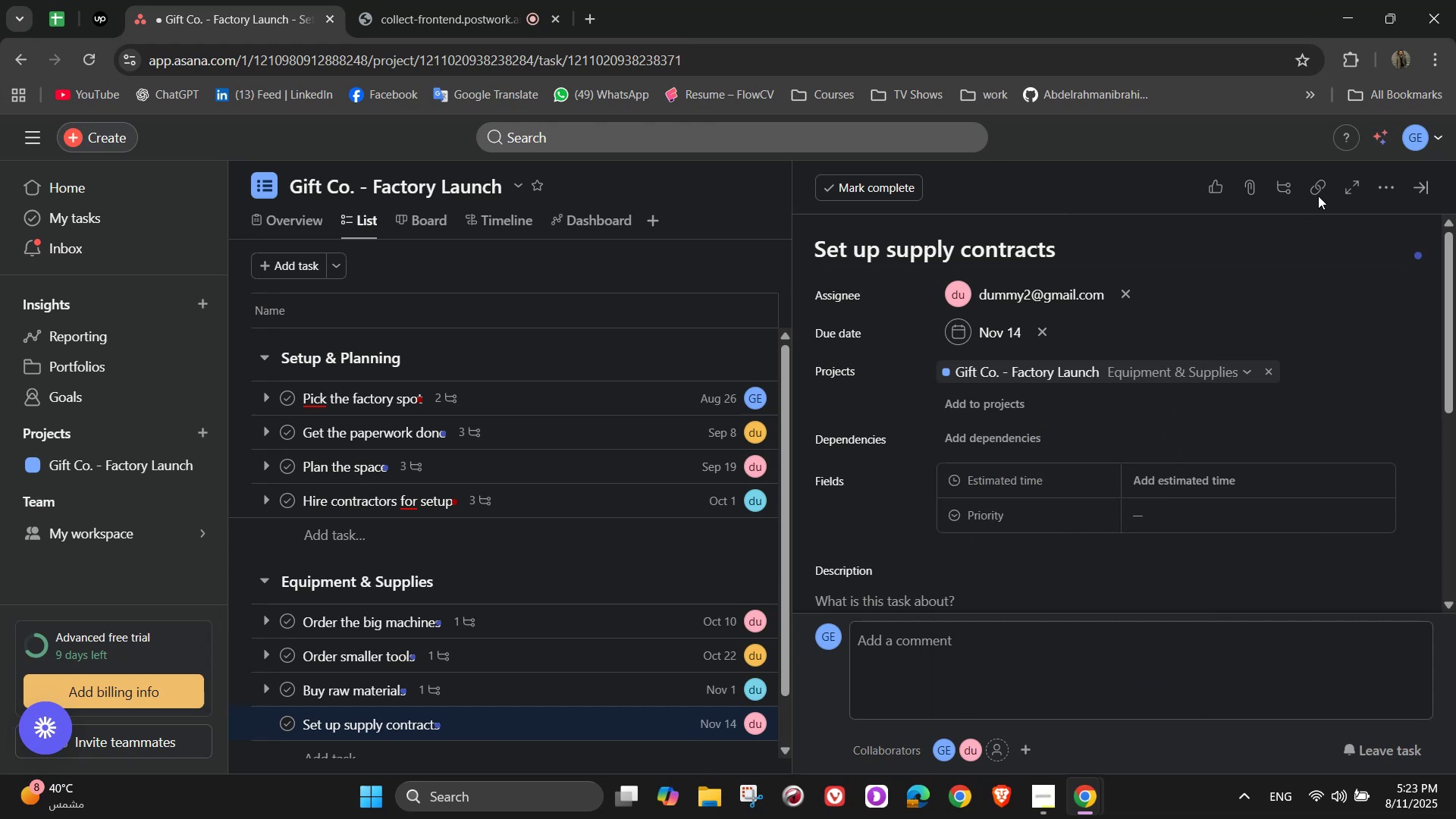 
left_click([1386, 189])
 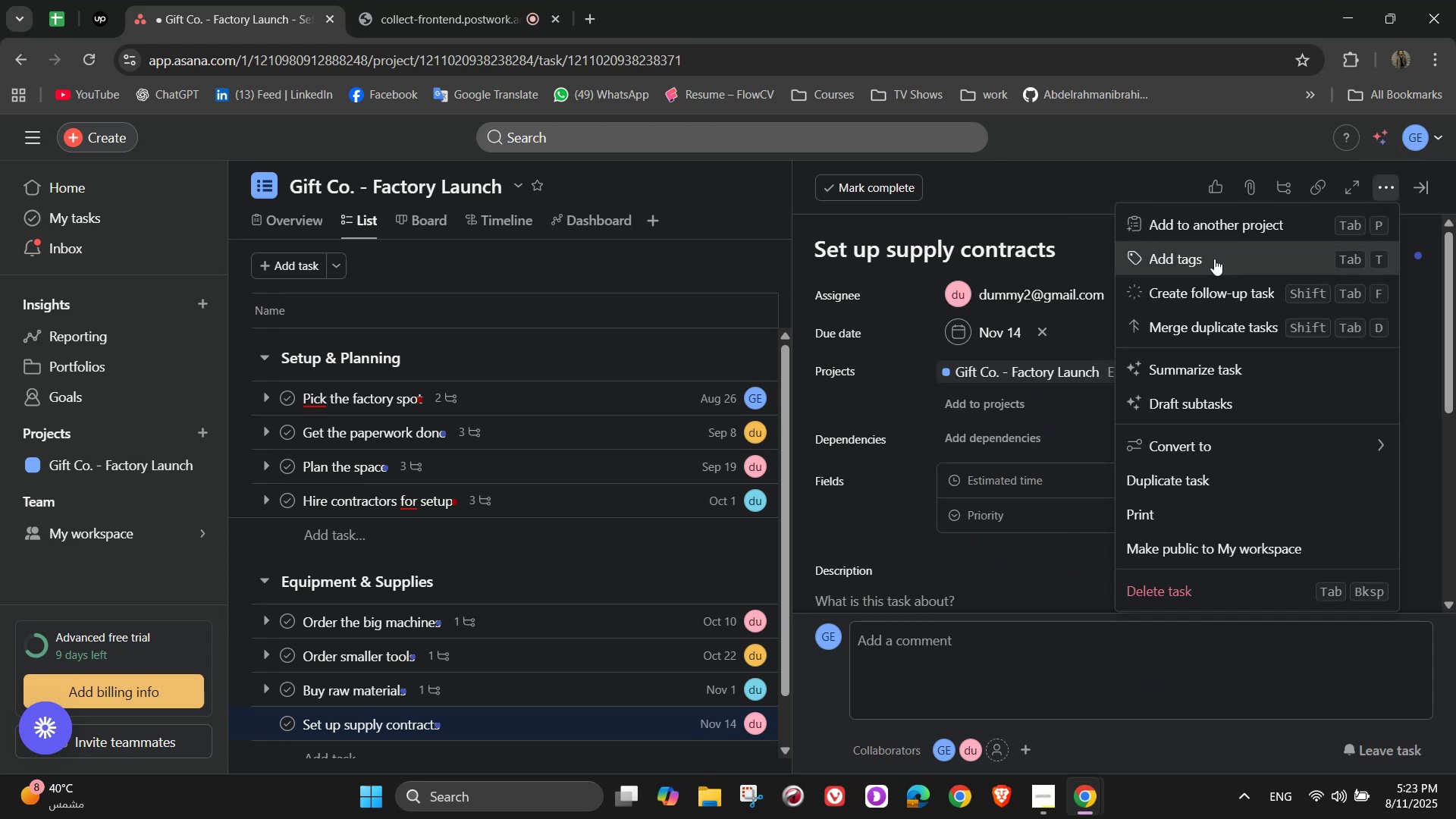 
double_click([1214, 259])
 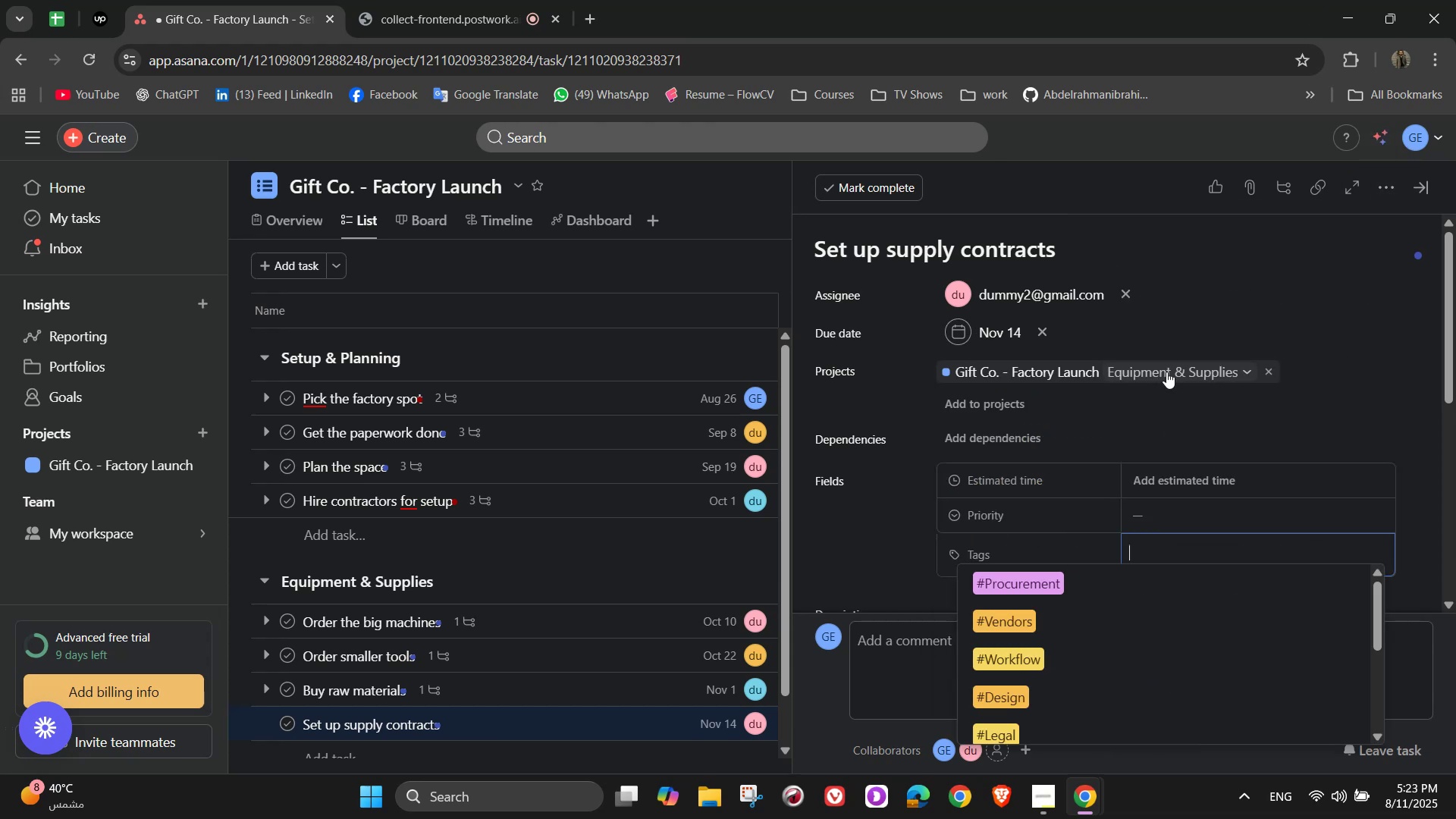 
mouse_move([1104, 511])
 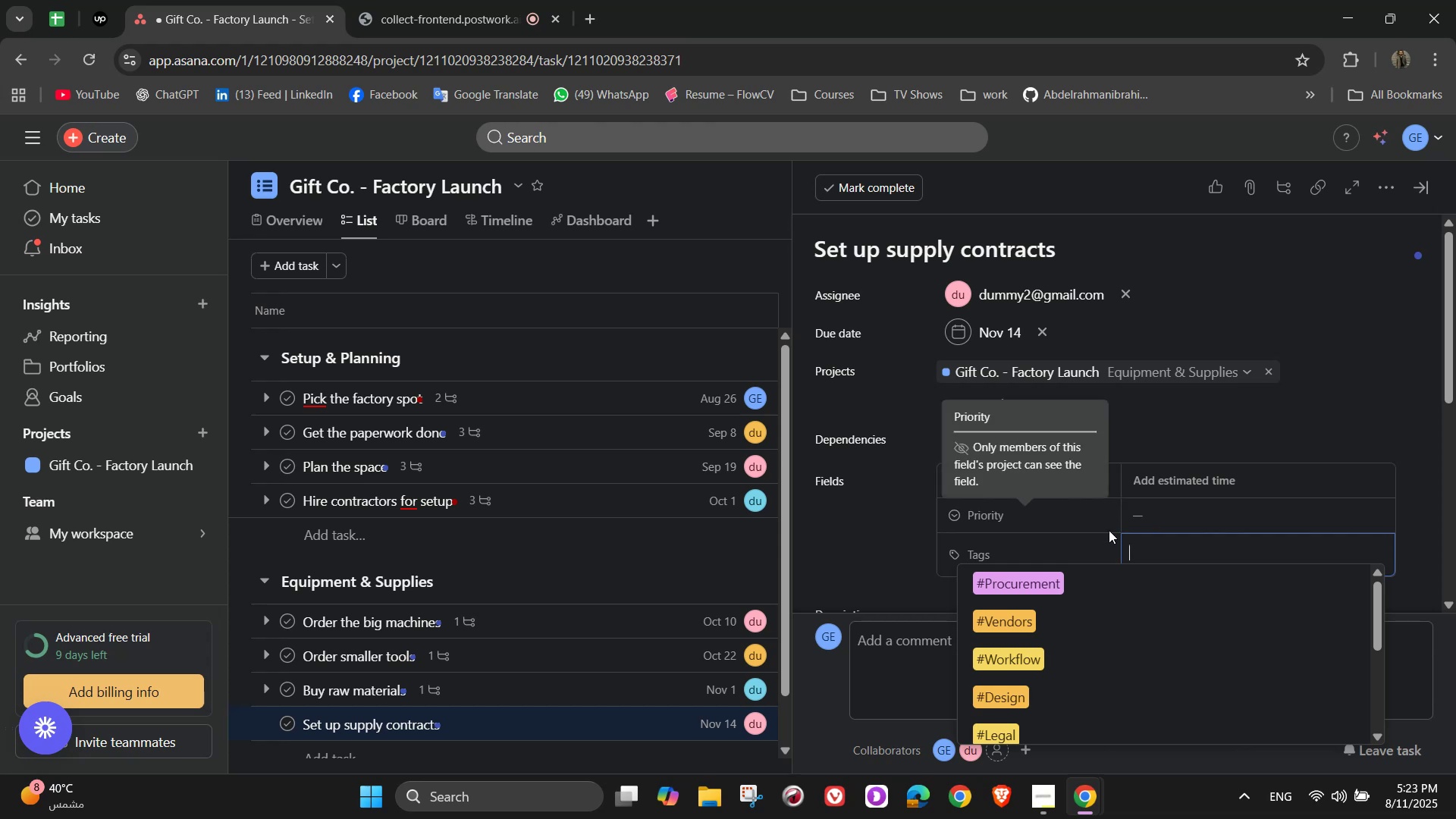 
left_click([1048, 613])
 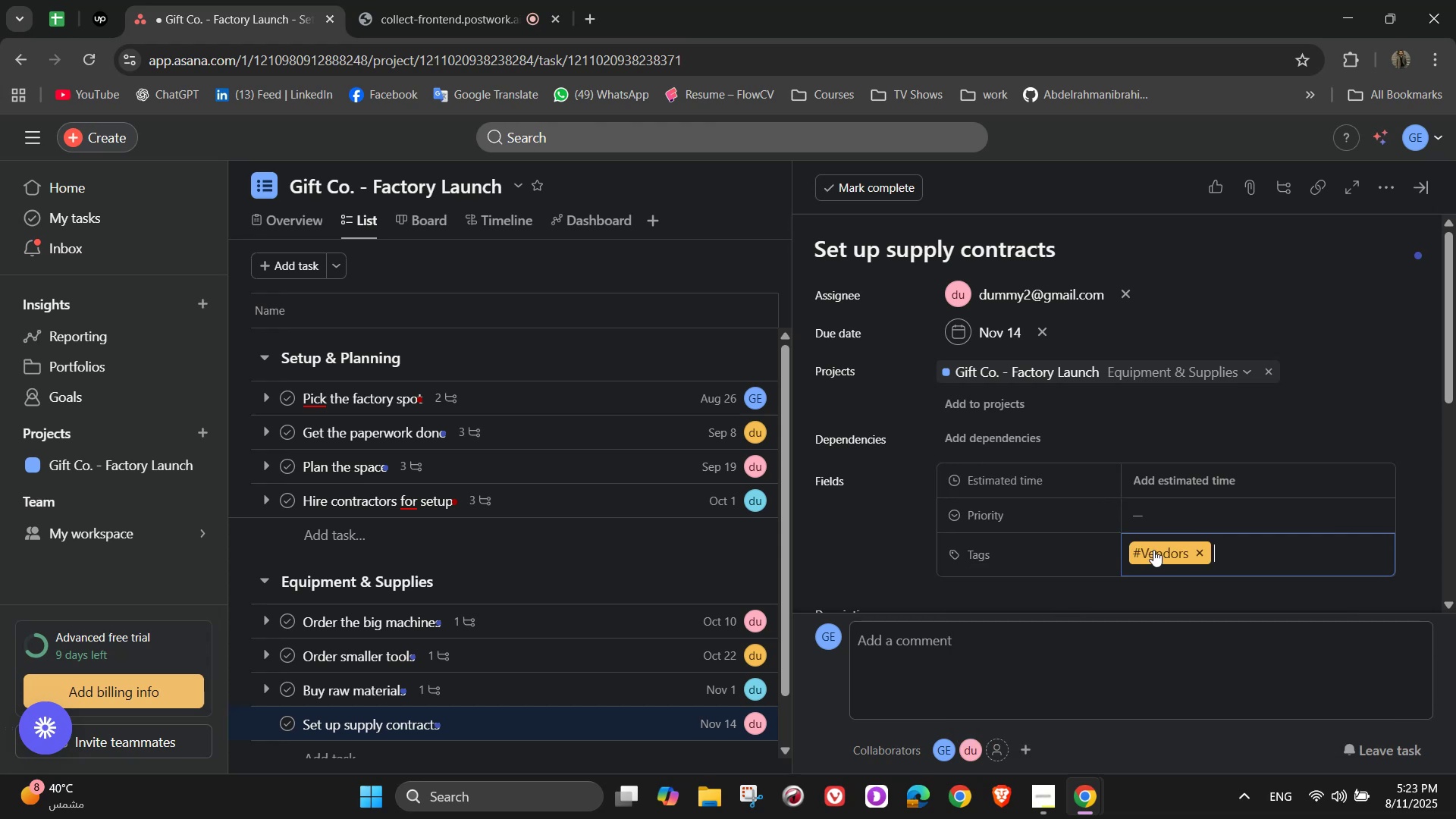 
key(C)
 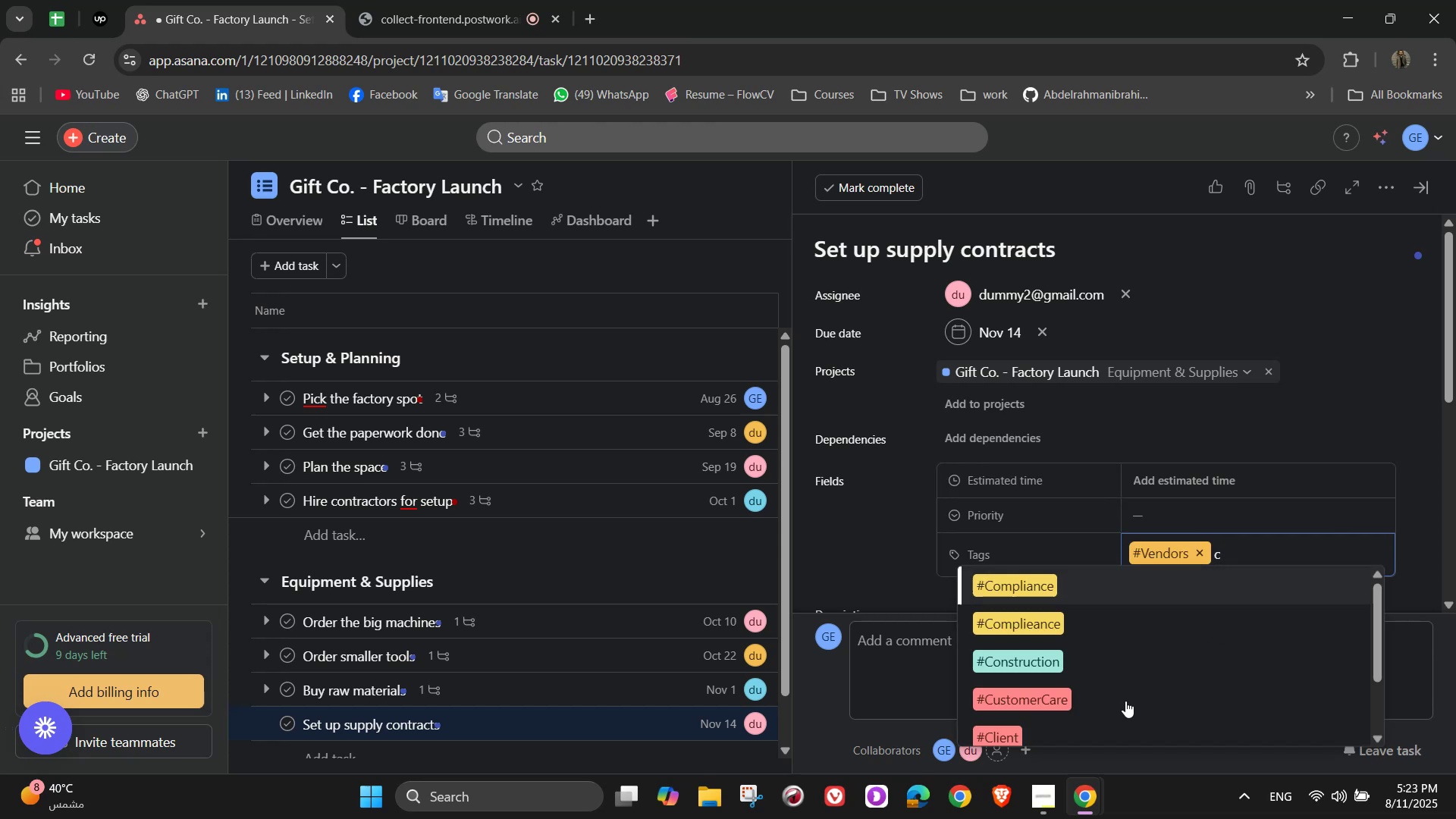 
scroll: coordinate [1149, 685], scroll_direction: down, amount: 7.0
 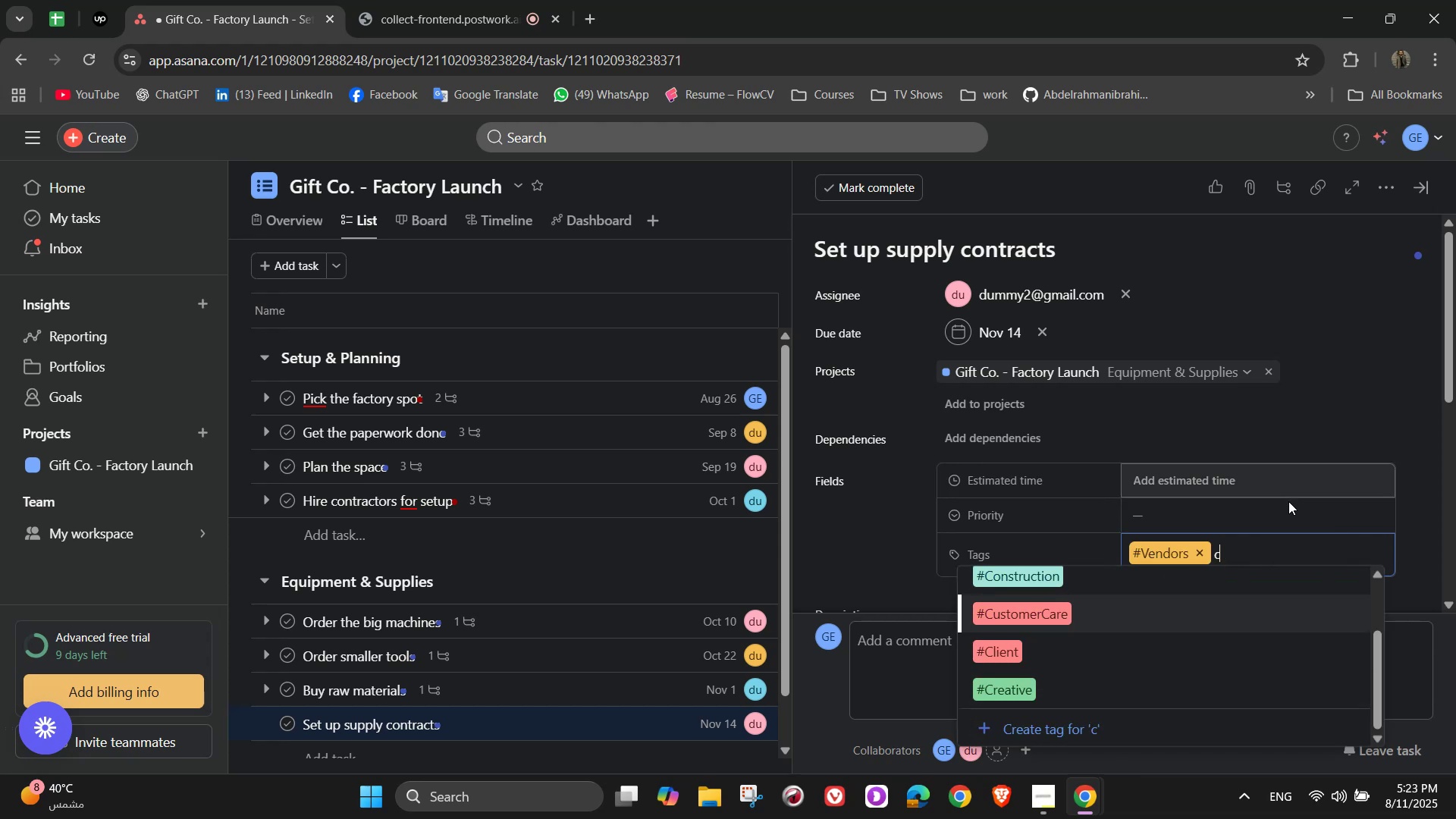 
key(Backspace)
 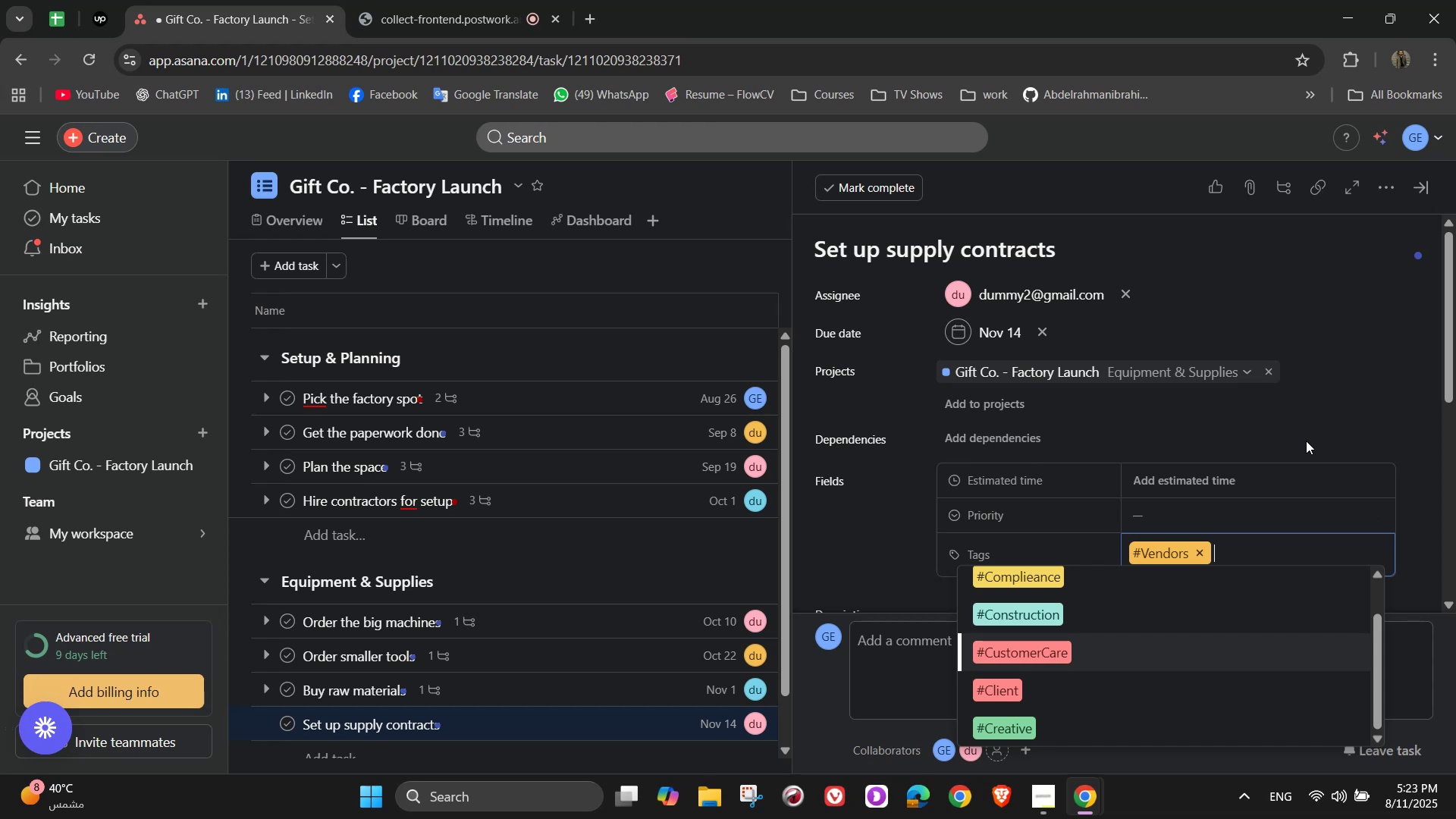 
left_click([1306, 441])
 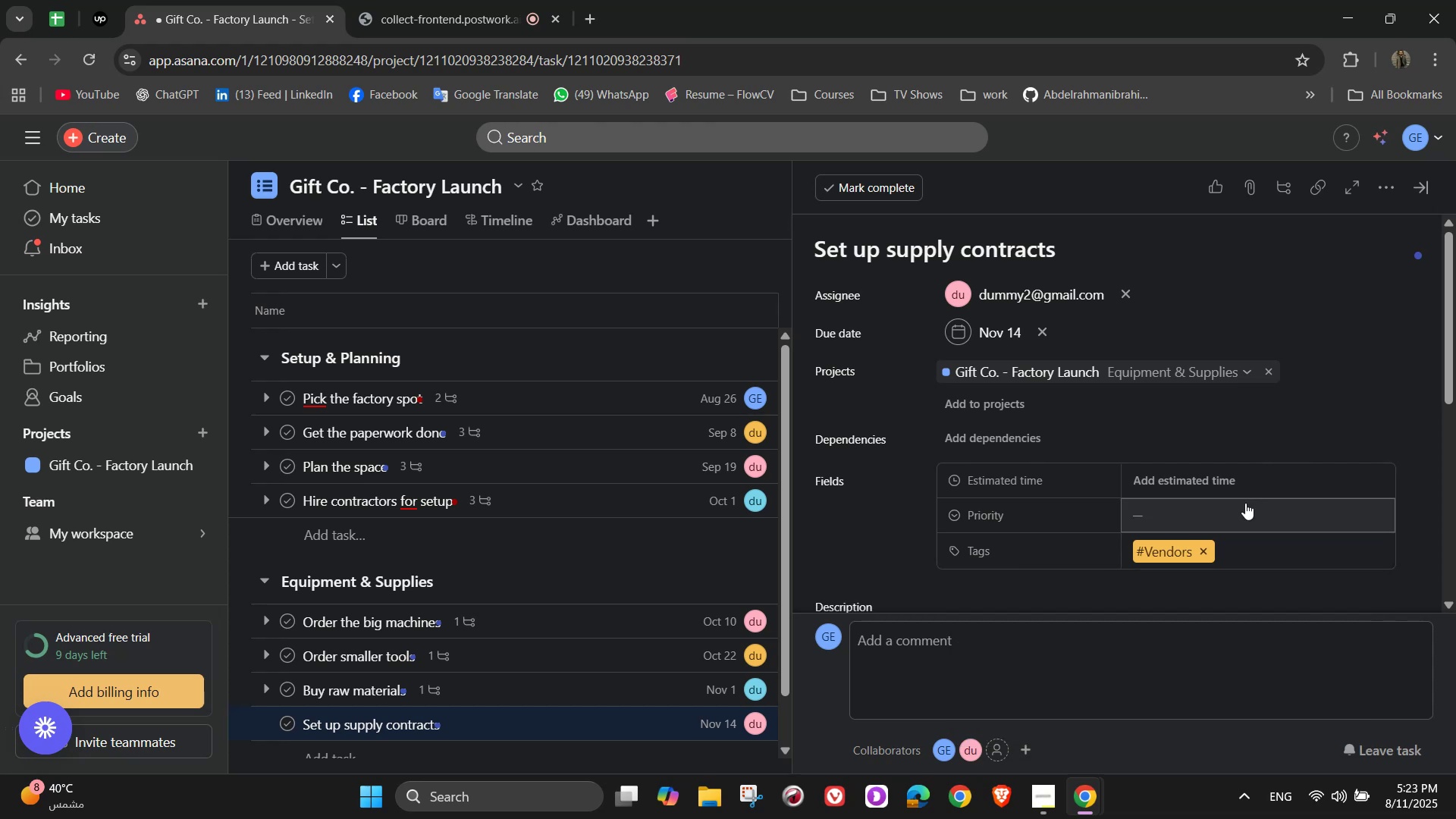 
left_click([1241, 507])
 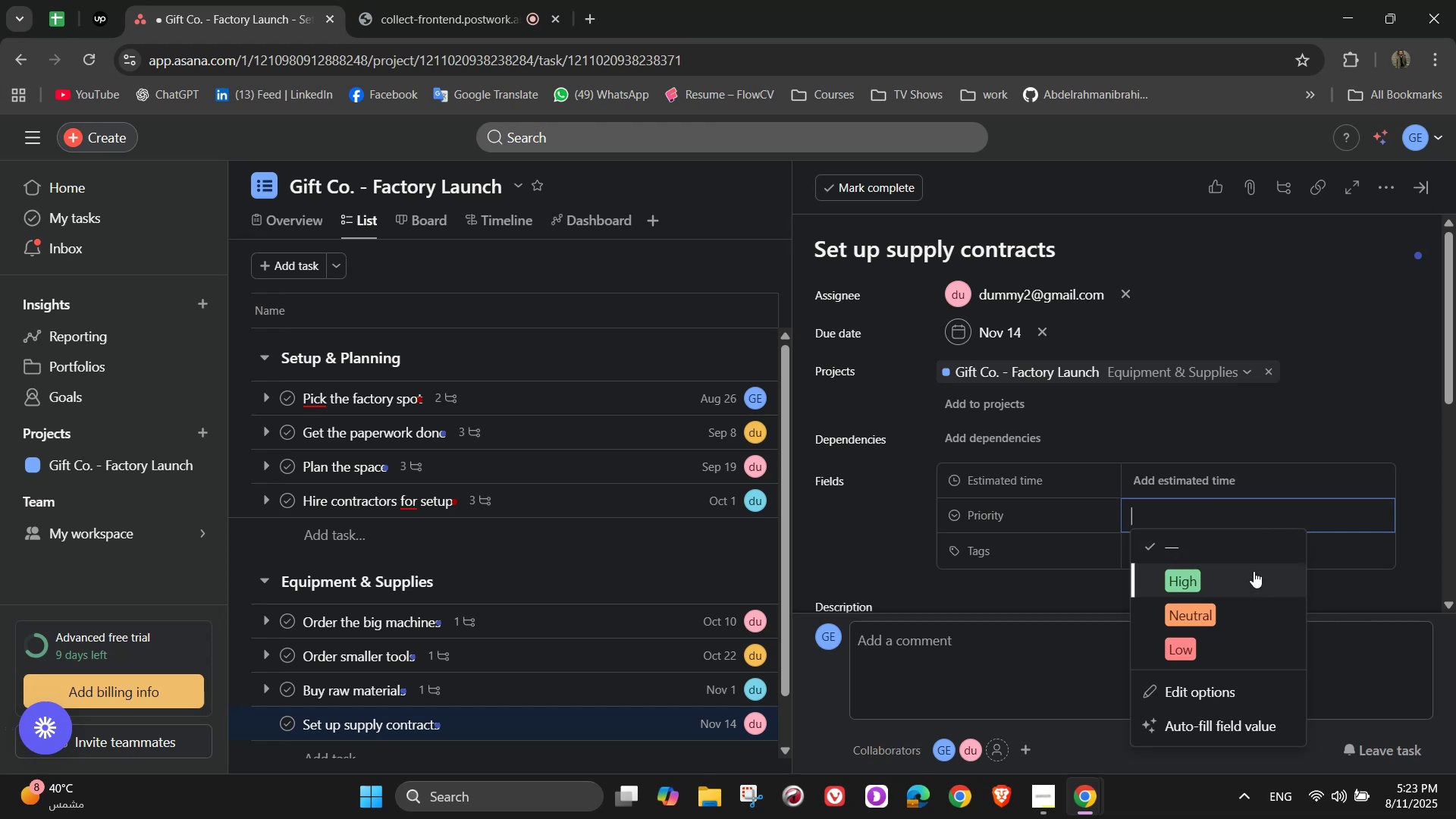 
wait(25.6)
 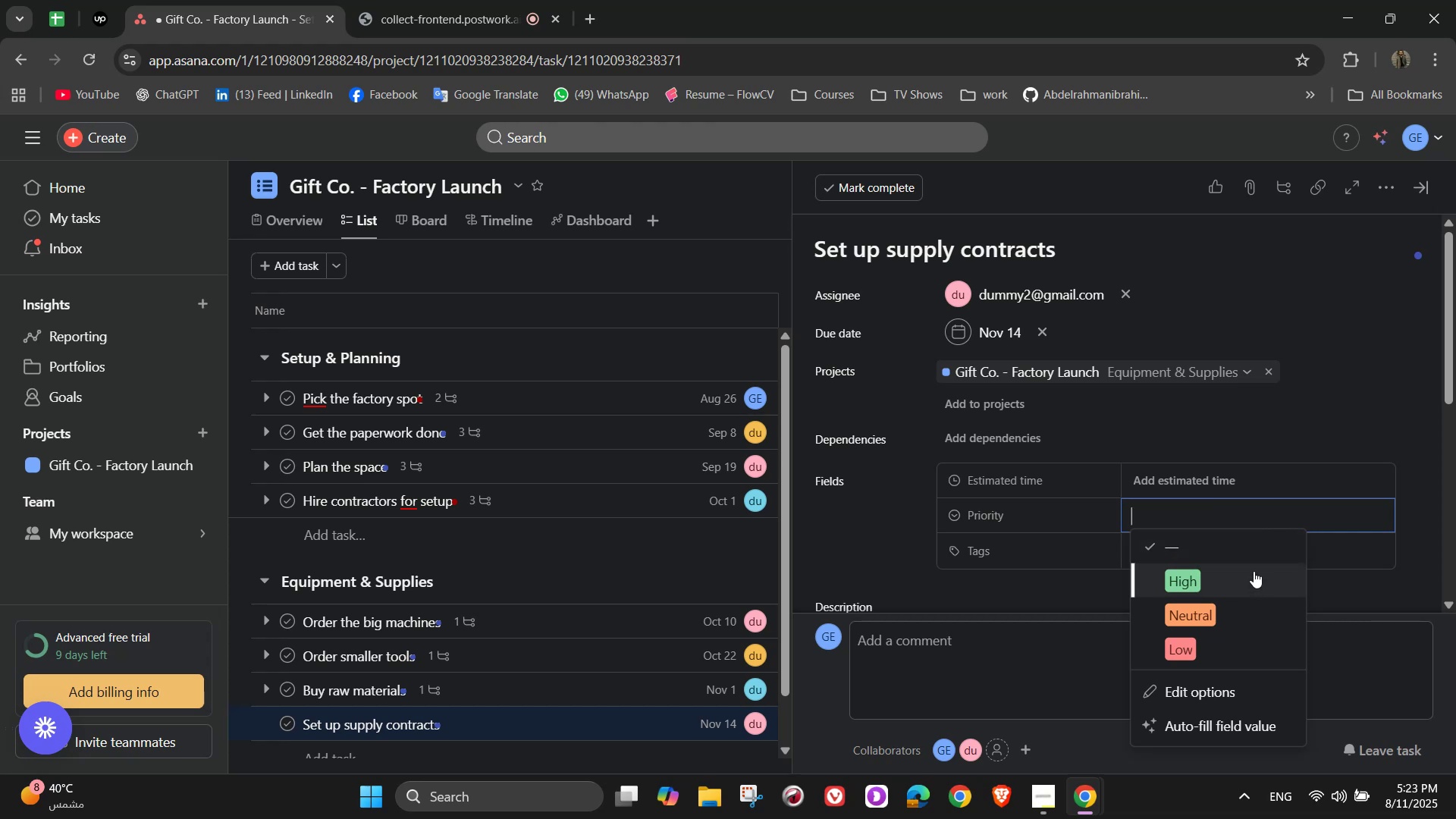 
left_click([1179, 653])
 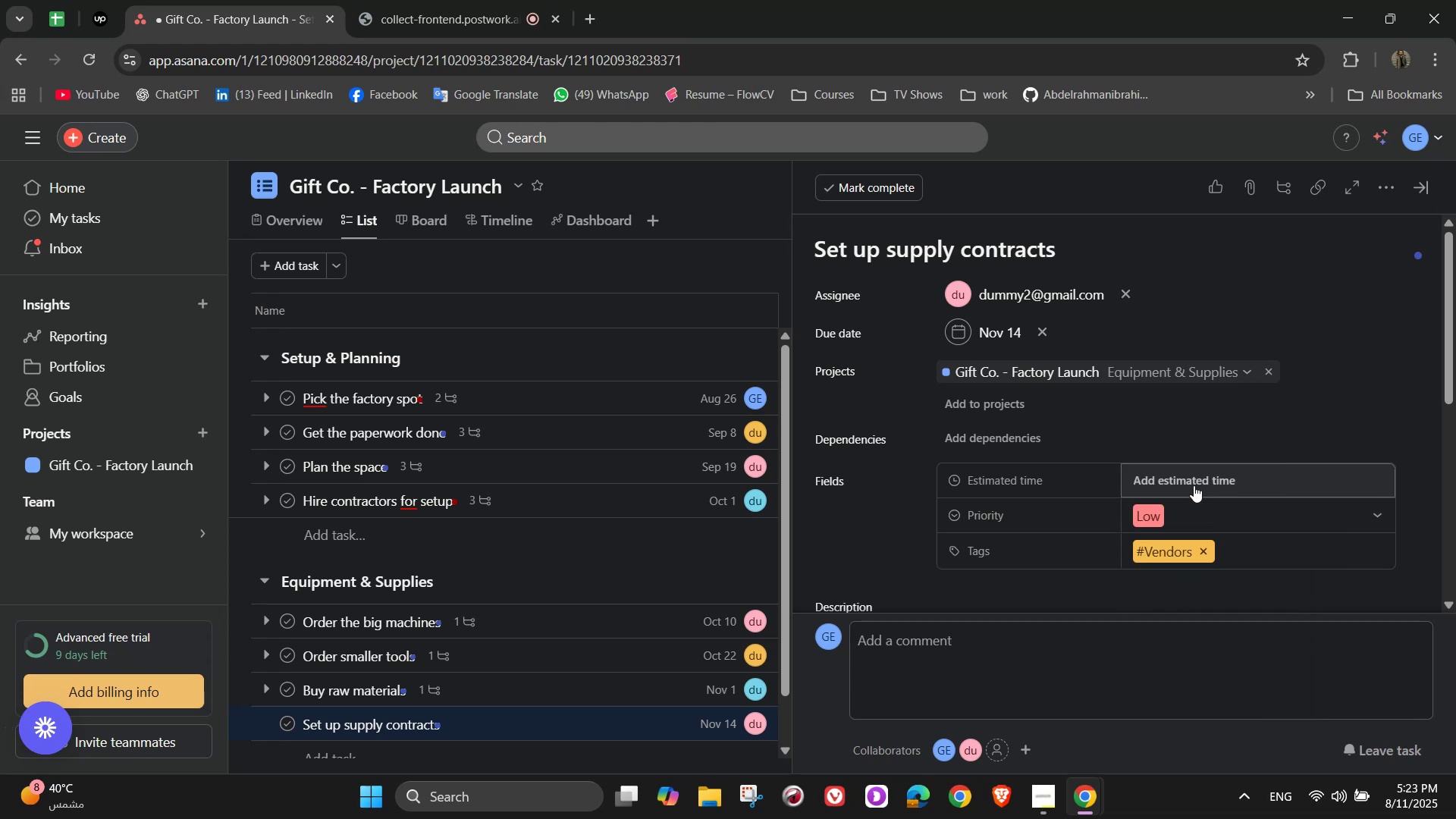 
left_click([1192, 482])
 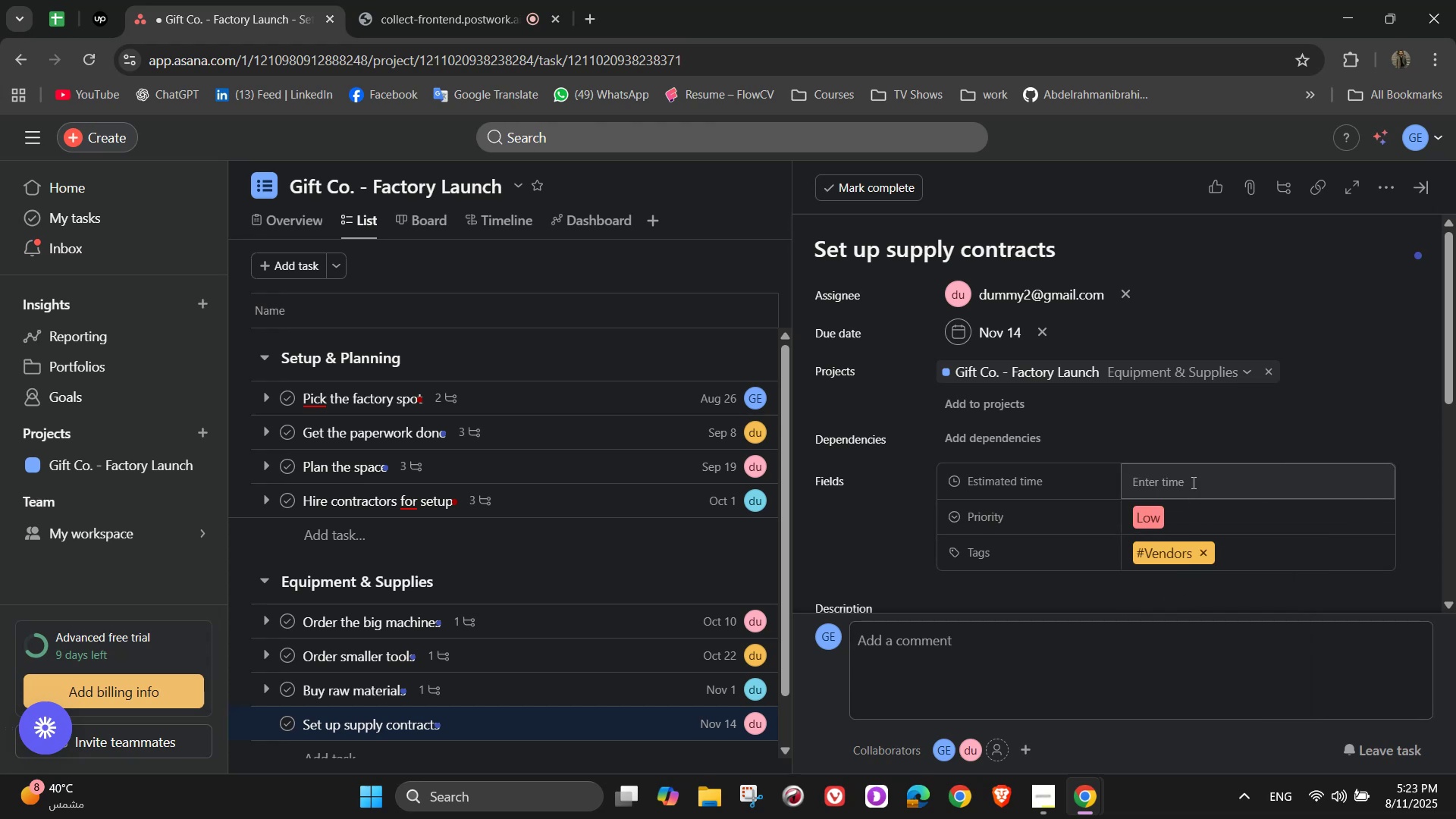 
left_click([1192, 482])
 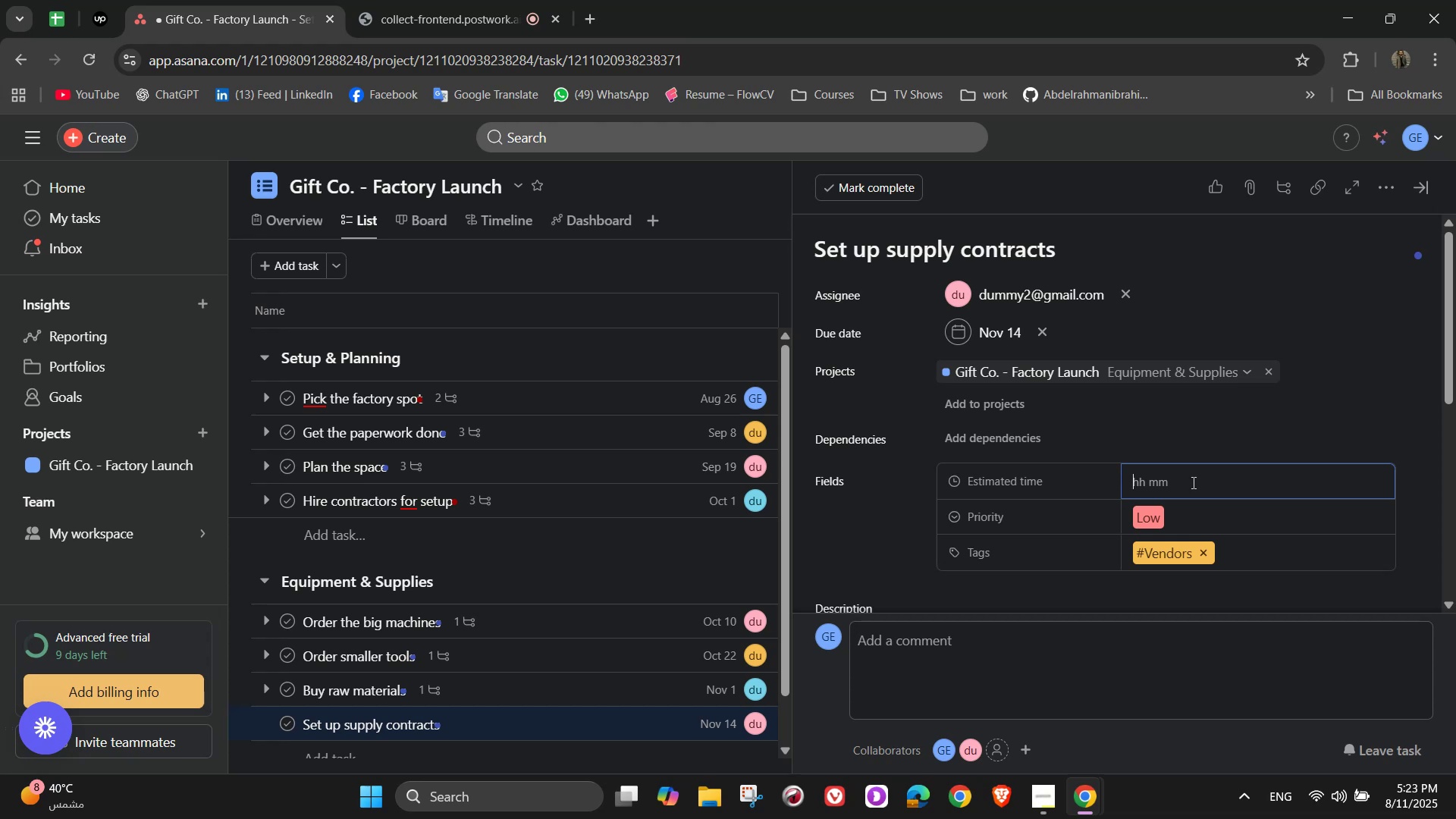 
key(Numpad2)
 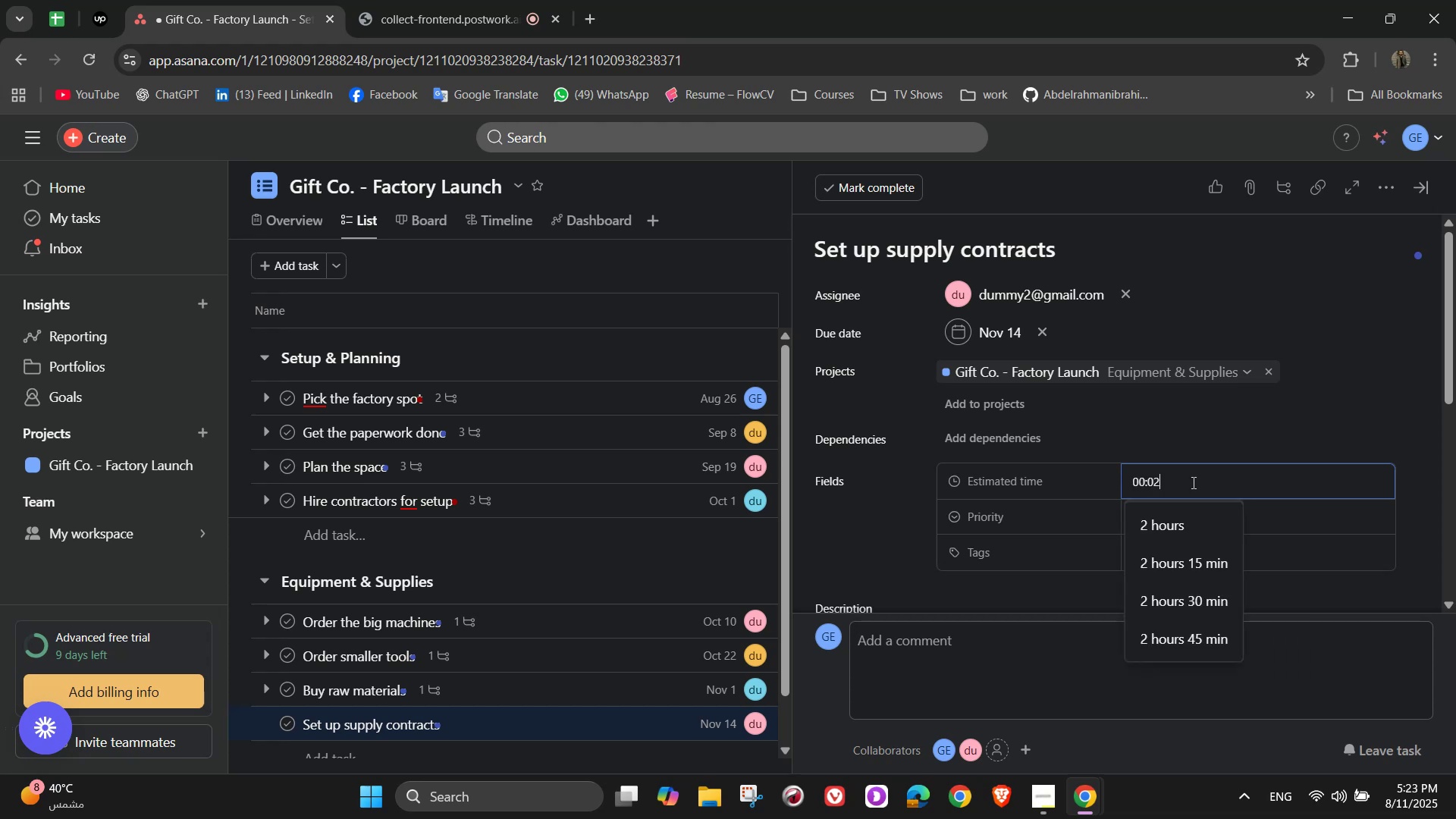 
key(Numpad0)
 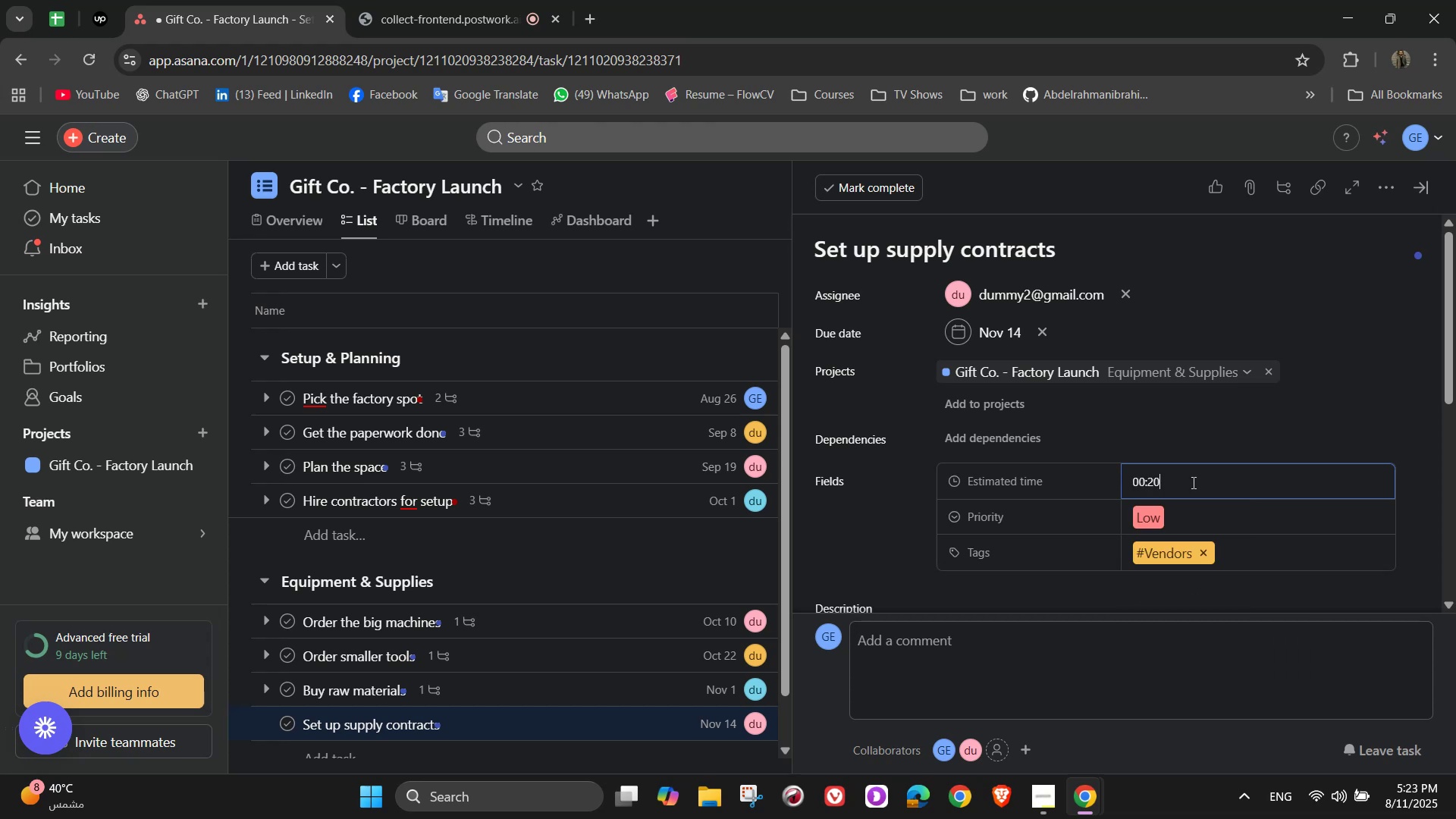 
key(Numpad0)
 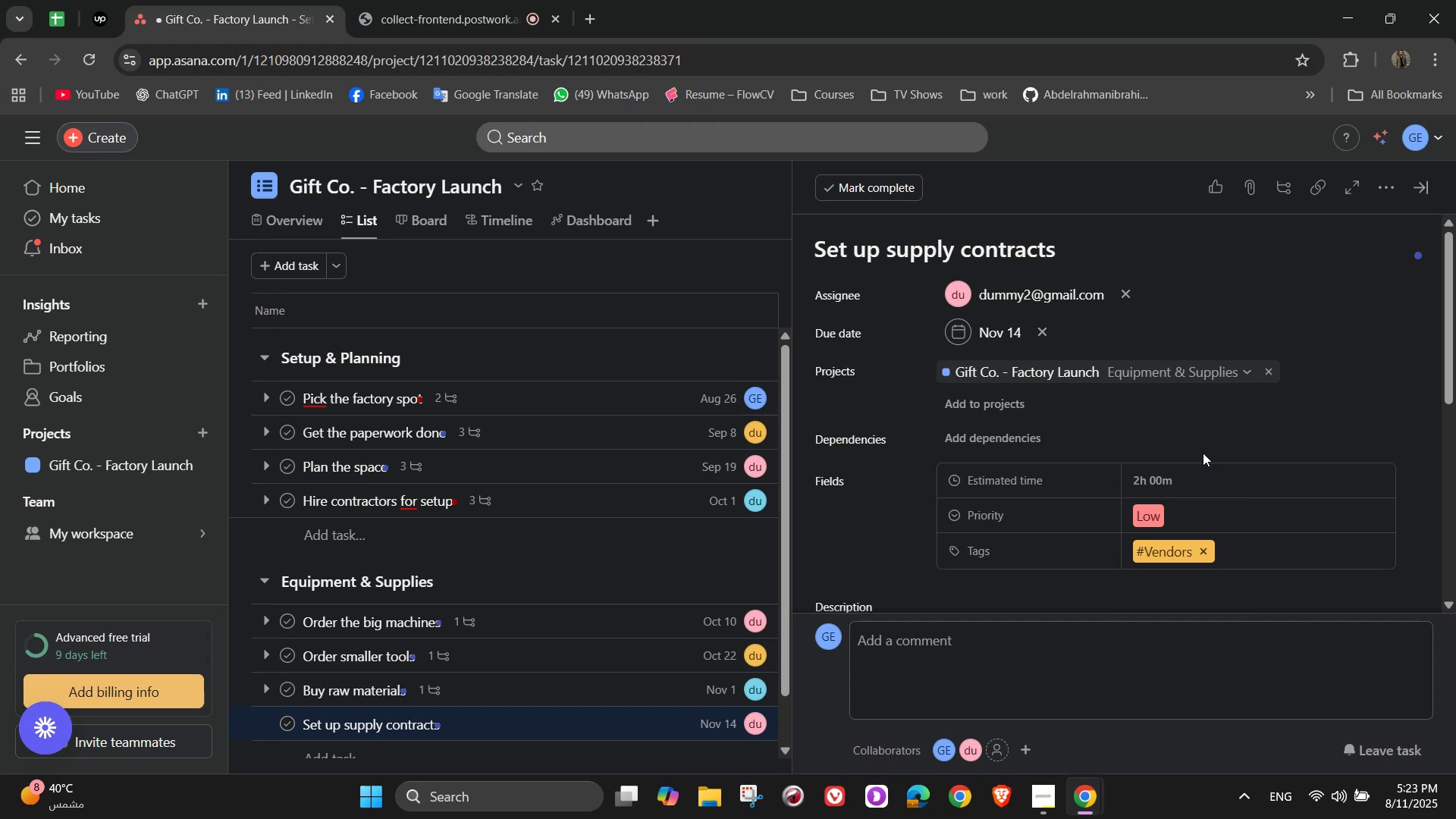 
wait(6.97)
 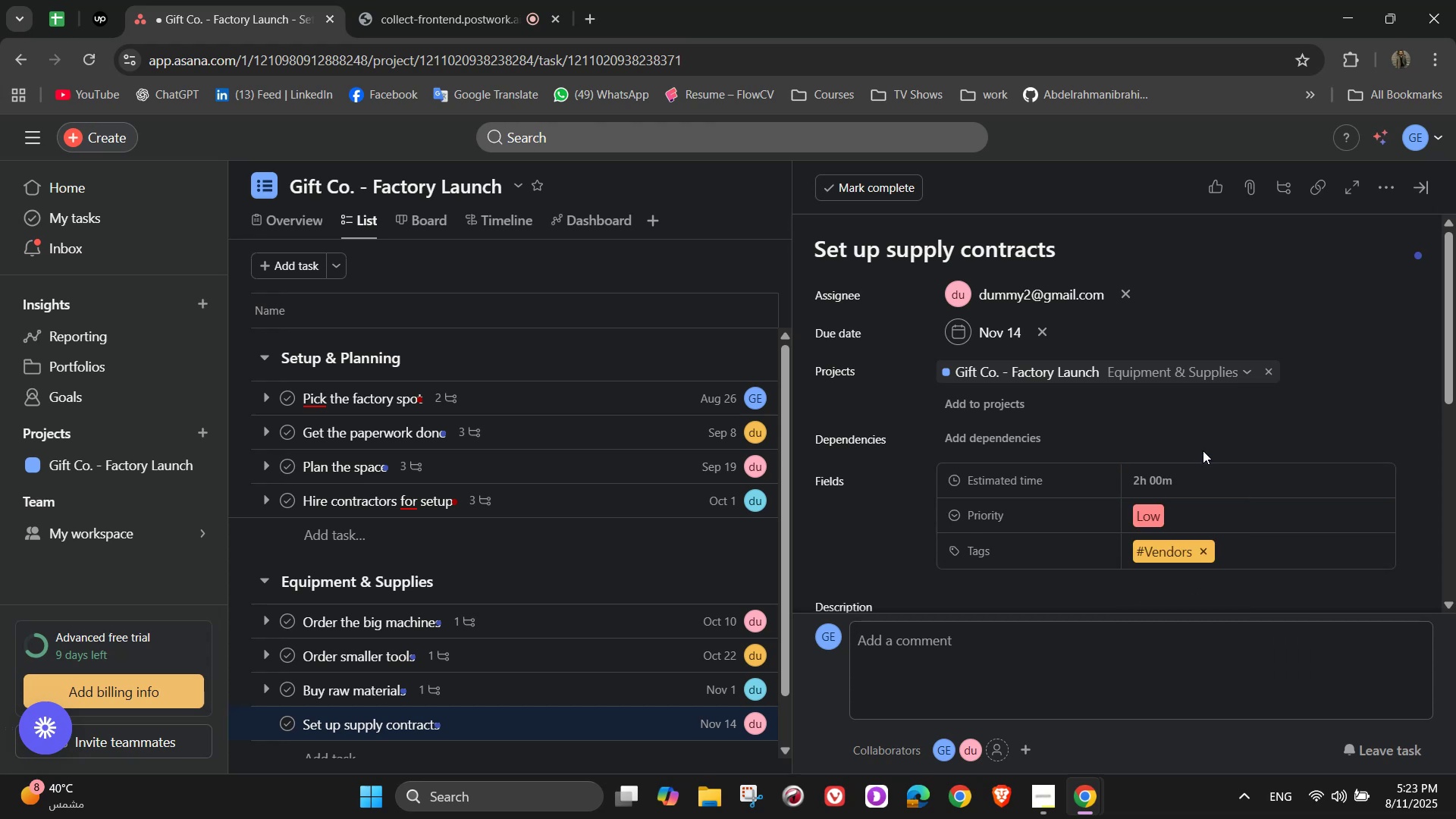 
scroll: coordinate [1005, 507], scroll_direction: down, amount: 5.0
 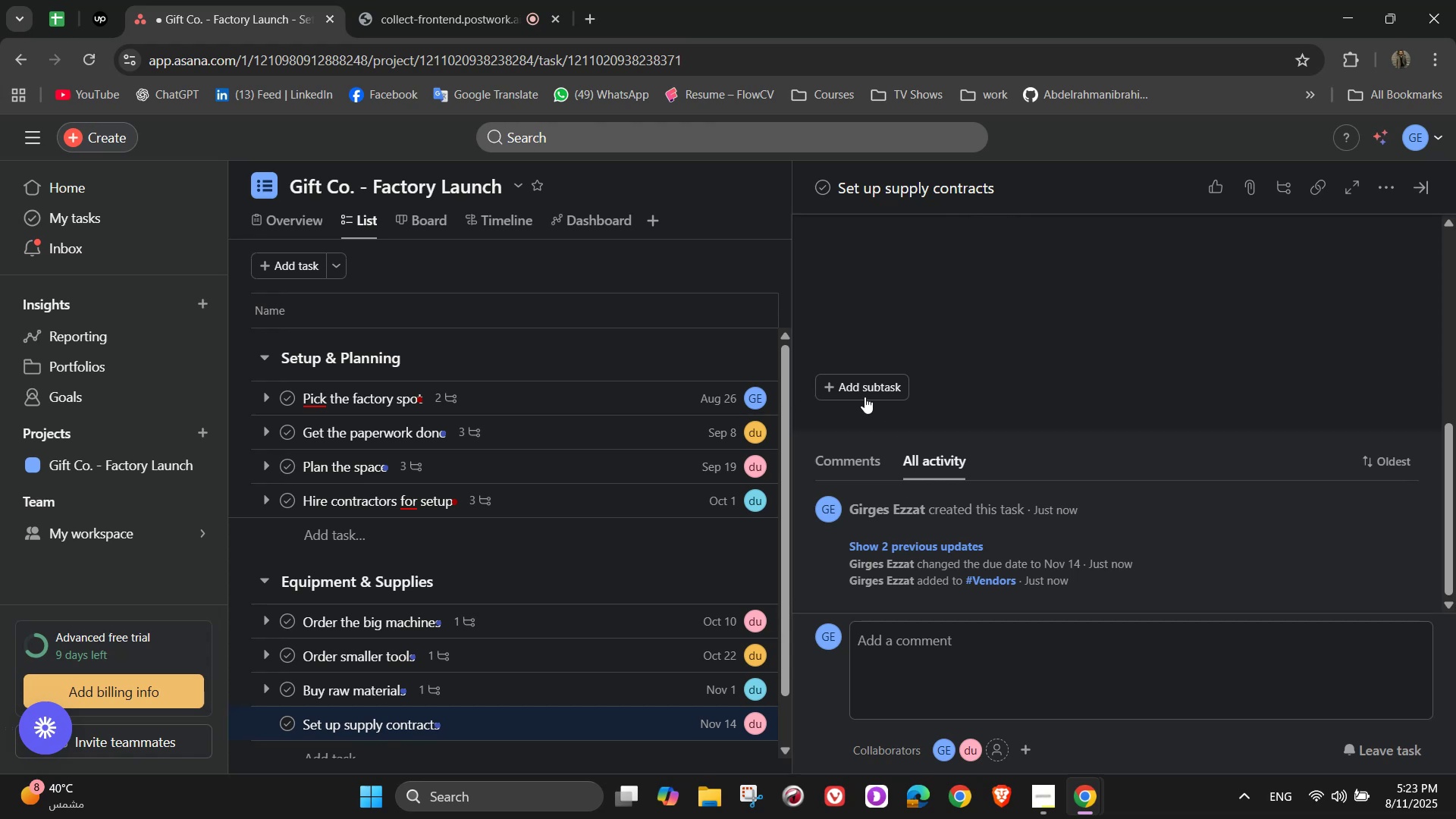 
left_click([864, 394])
 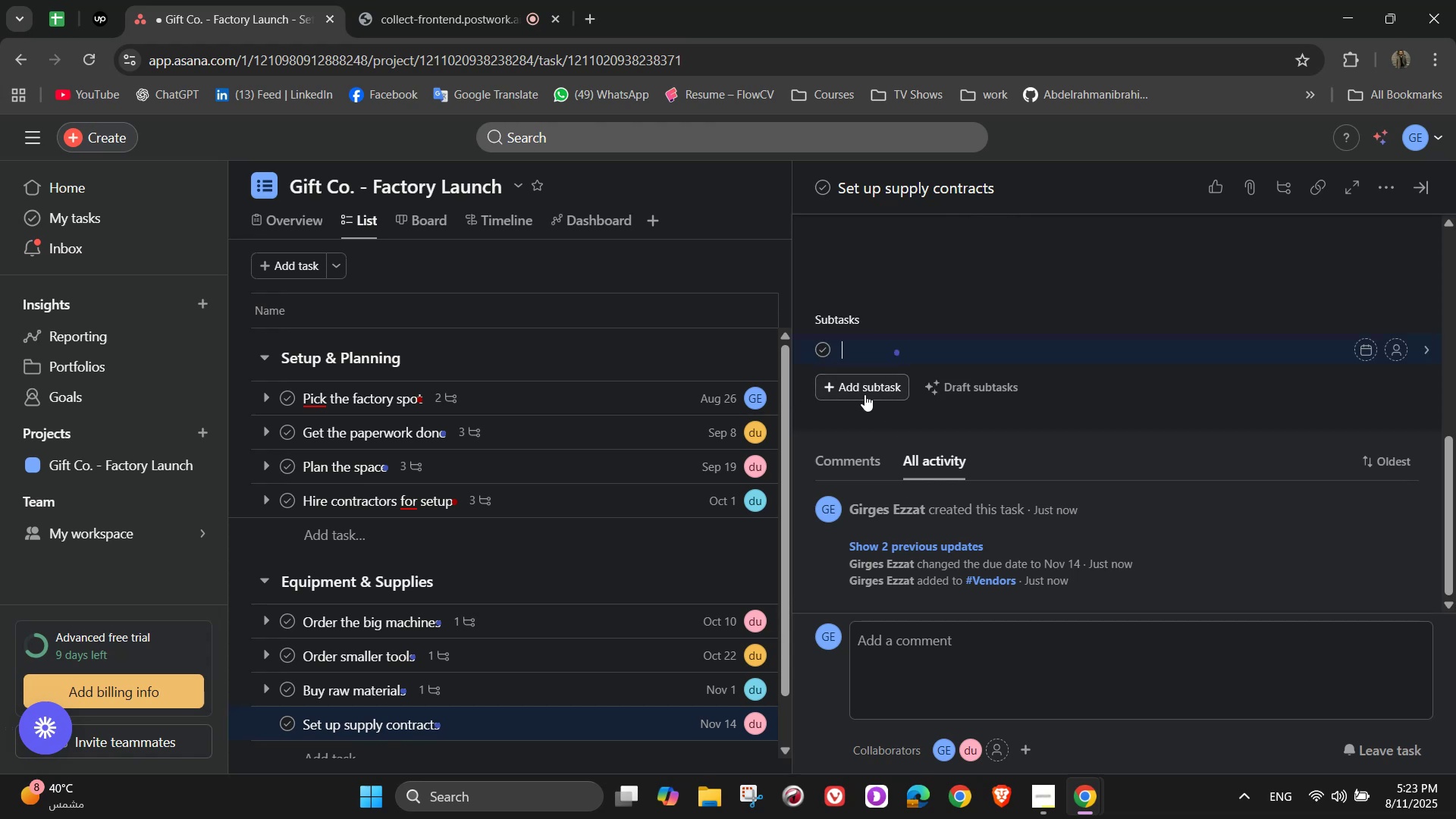 
scroll: coordinate [946, 419], scroll_direction: up, amount: 8.0
 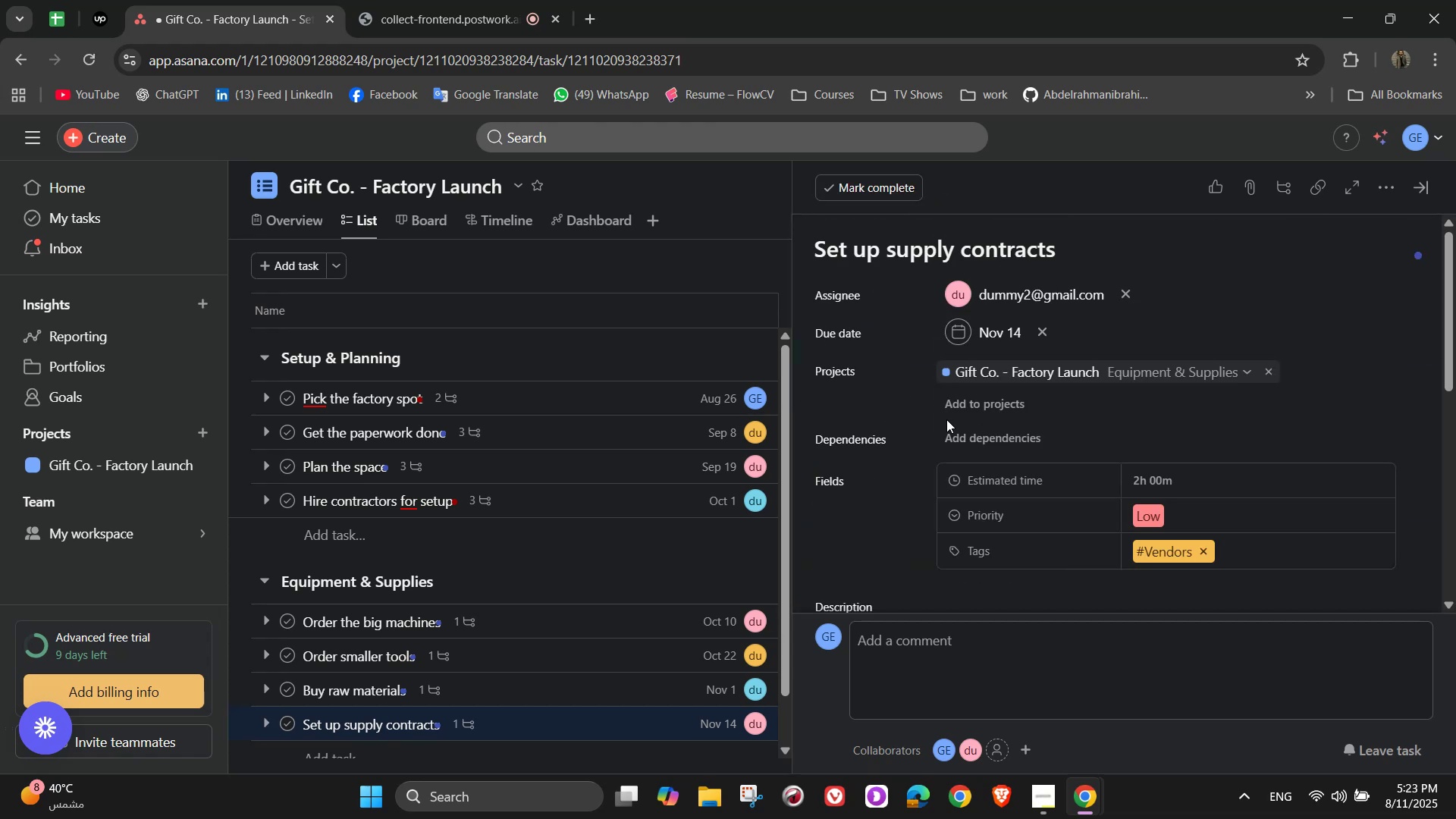 
scroll: coordinate [1062, 428], scroll_direction: down, amount: 8.0
 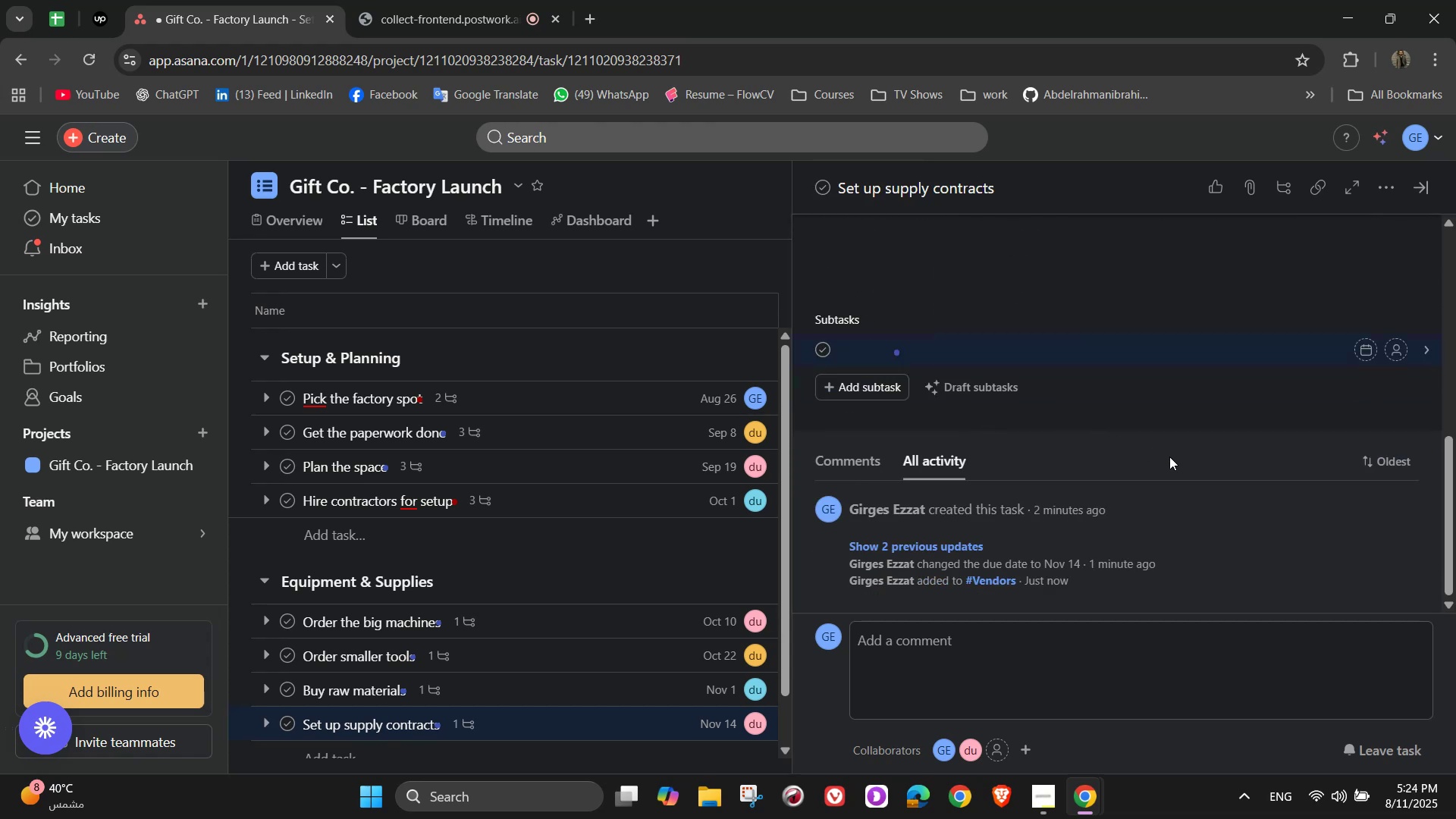 
wait(8.86)
 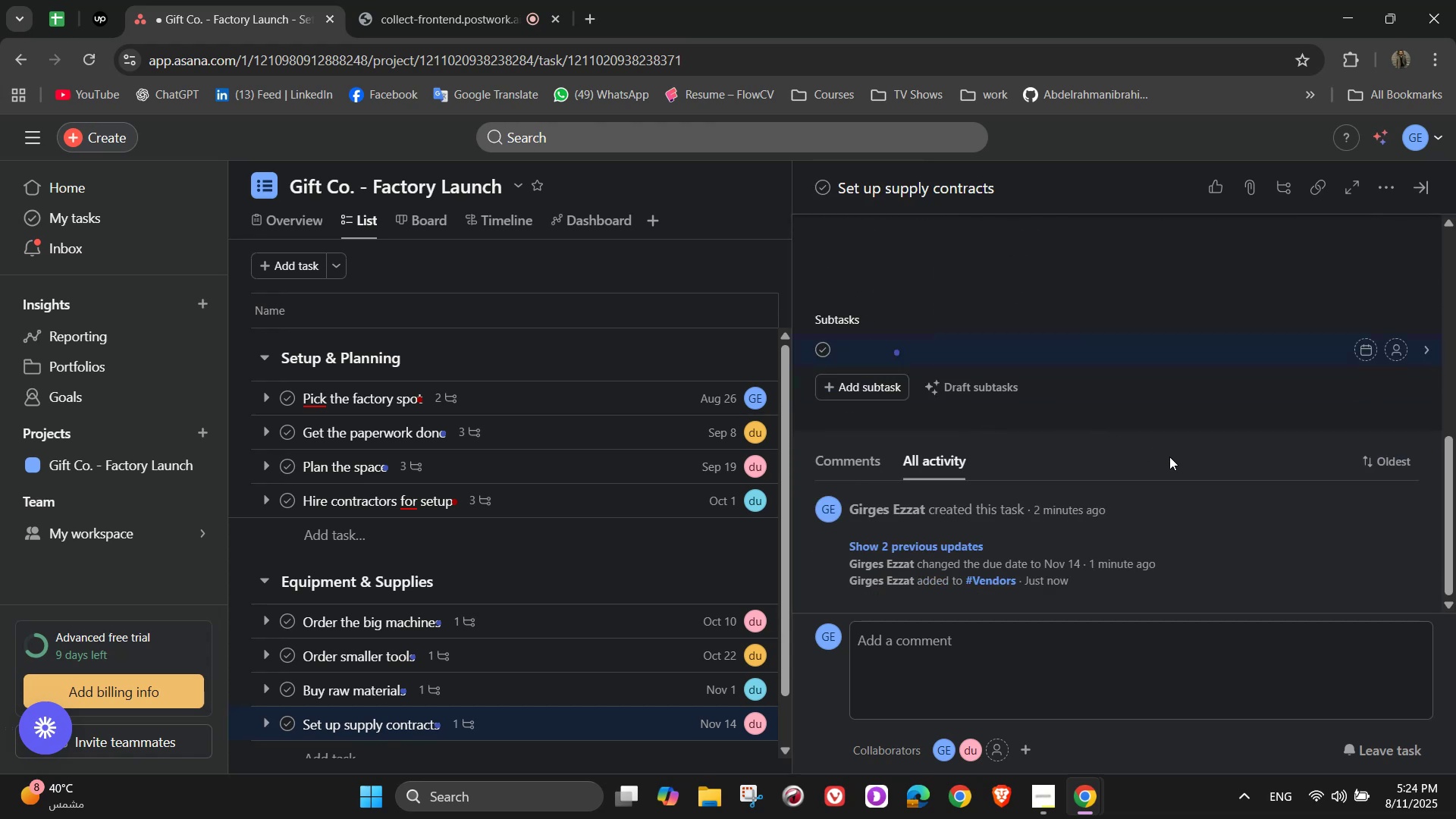 
type(Long-term materials)
key(Backspace)
type( deals to v)
key(Backspace)
type(cur)
key(Backspace)
type(t costs)
 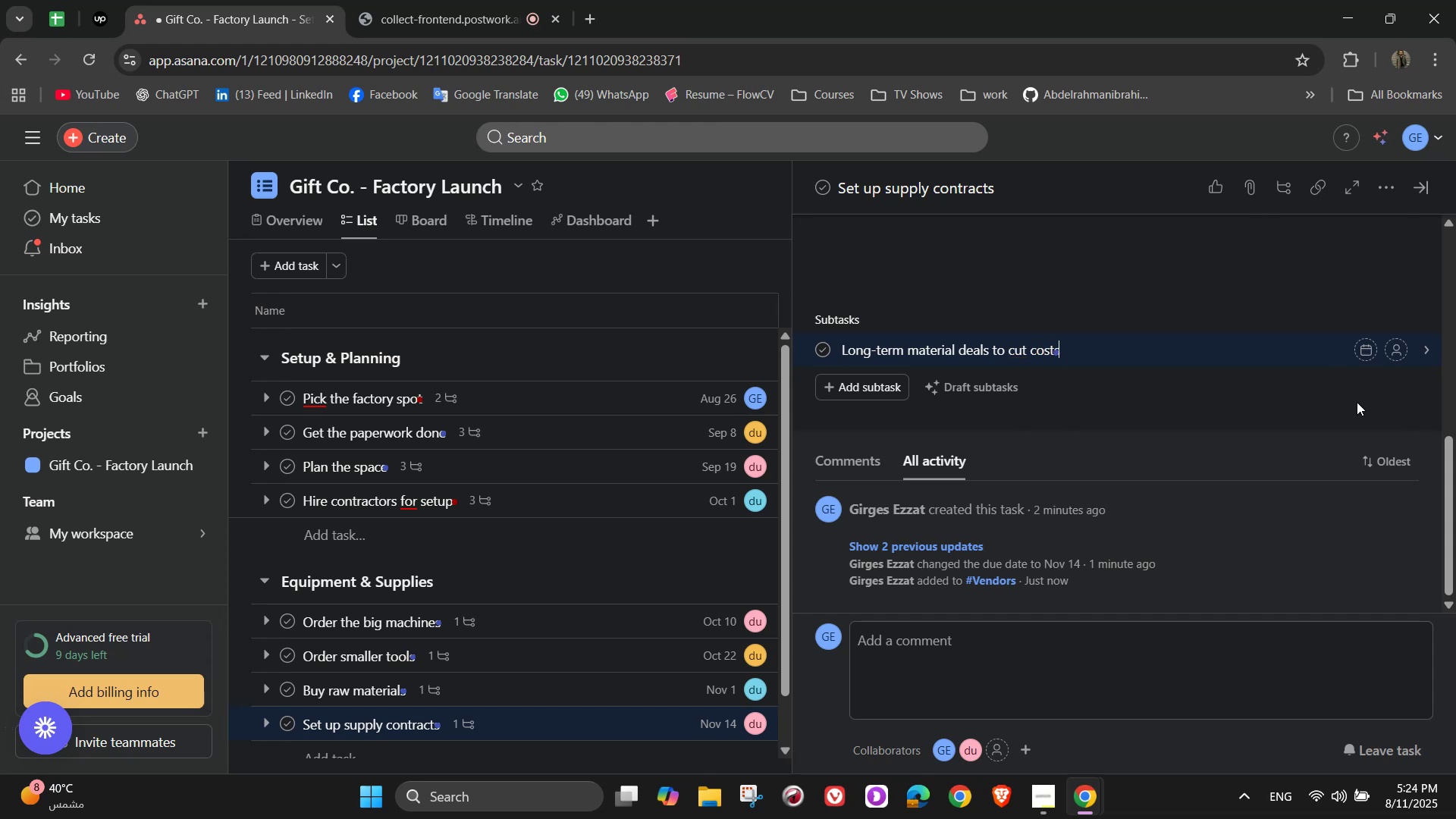 
wait(7.44)
 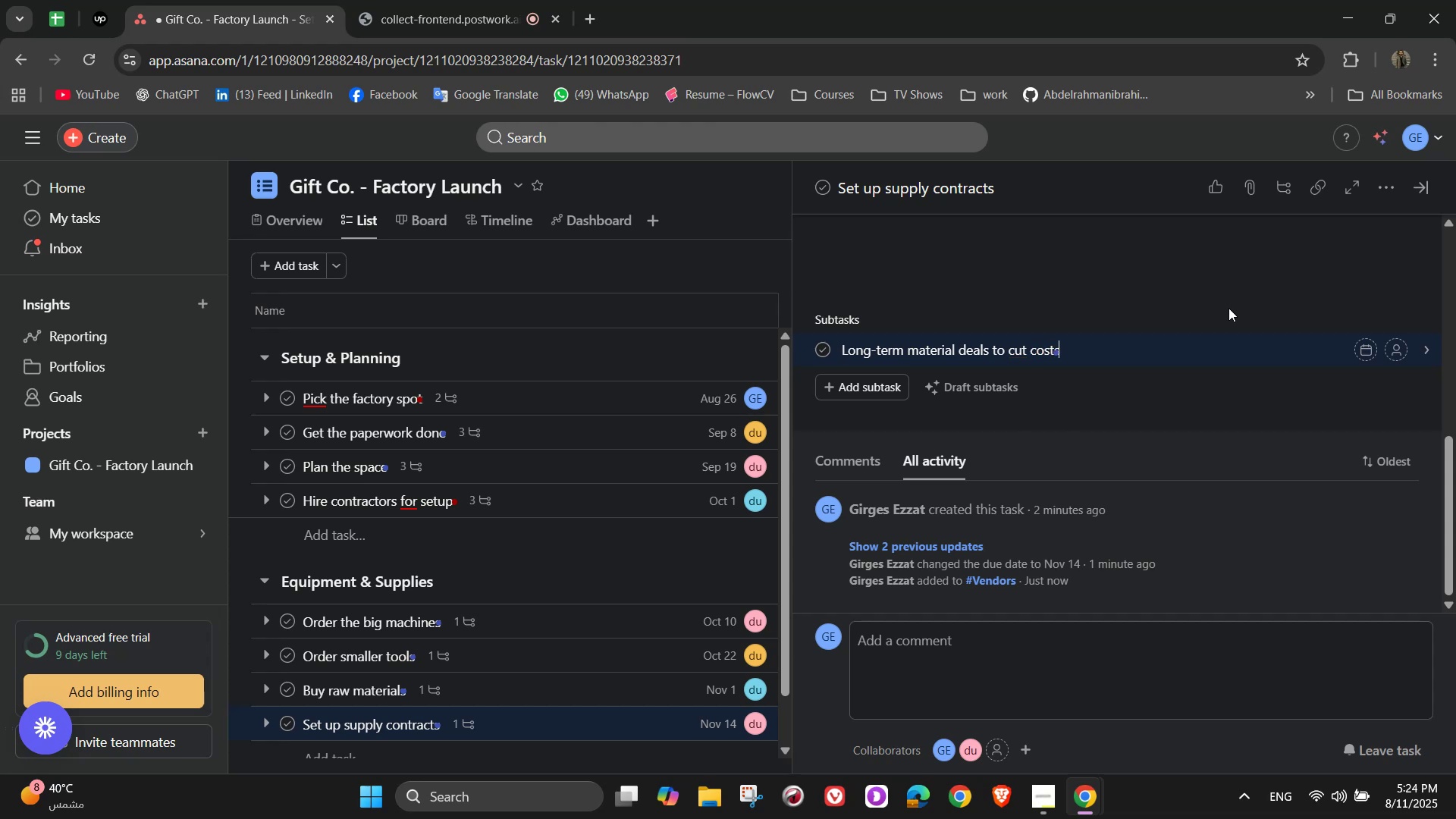 
left_click([1394, 350])
 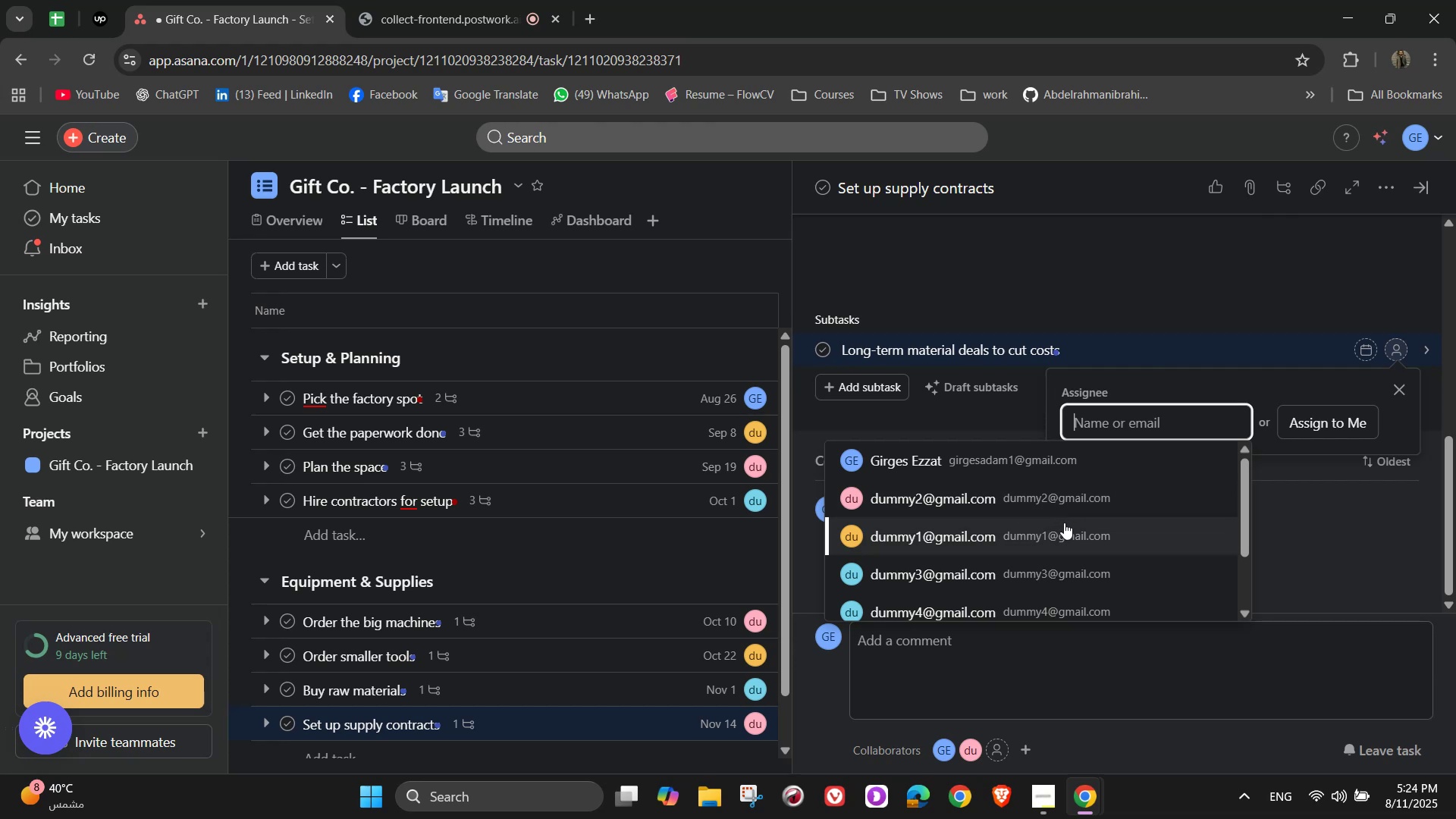 
left_click([1061, 510])
 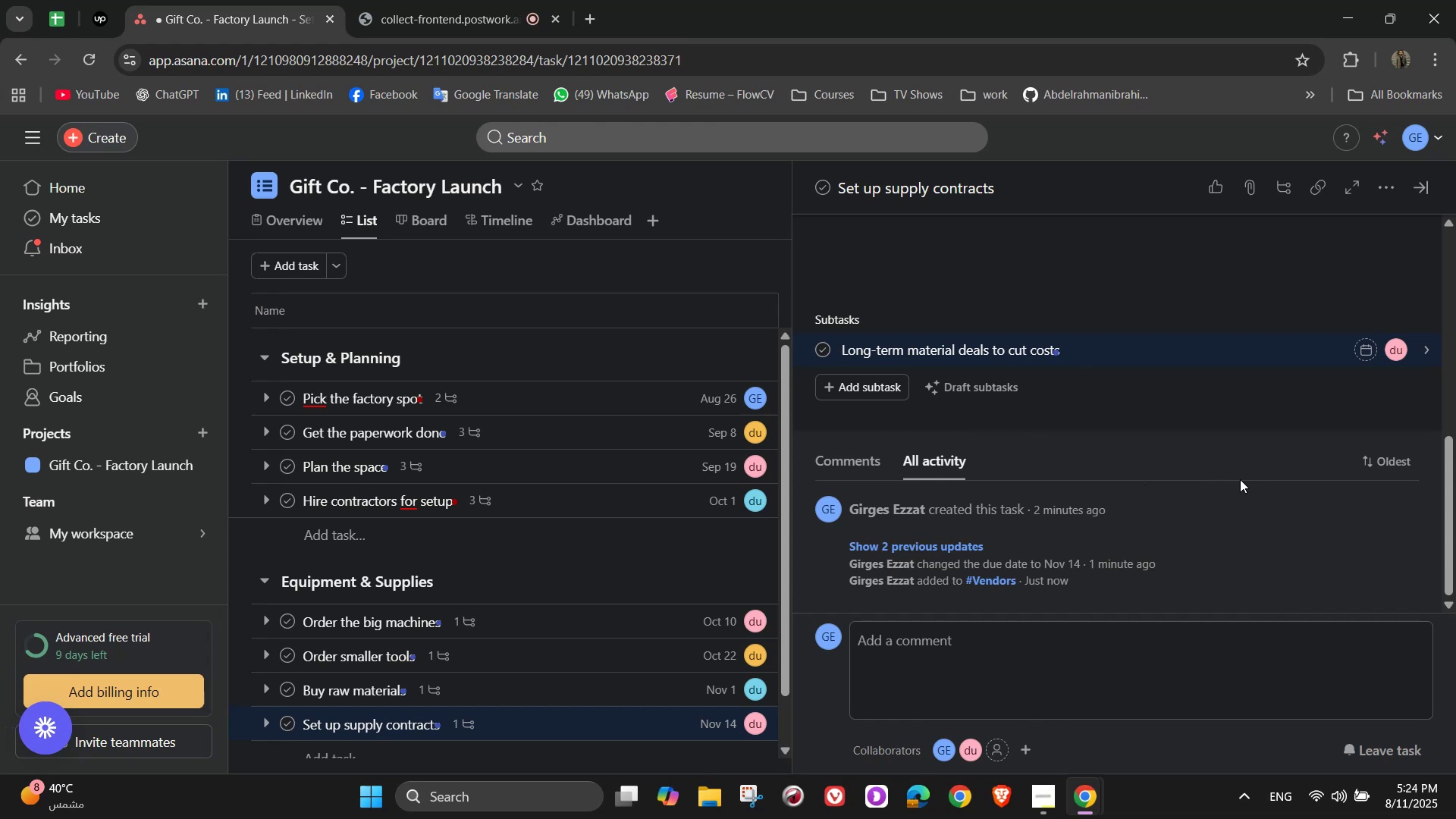 
wait(13.99)
 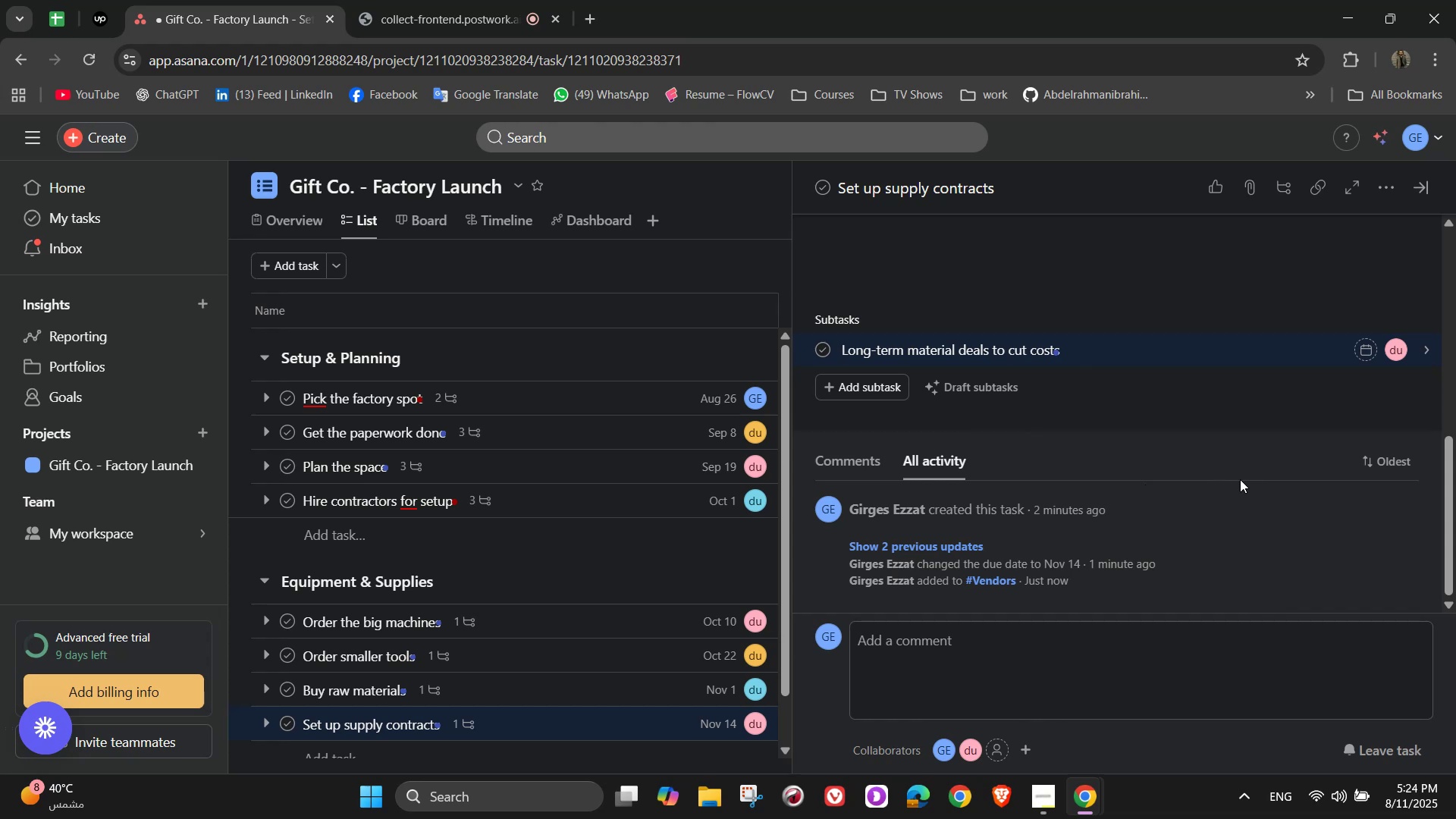 
scroll: coordinate [1228, 397], scroll_direction: up, amount: 6.0
 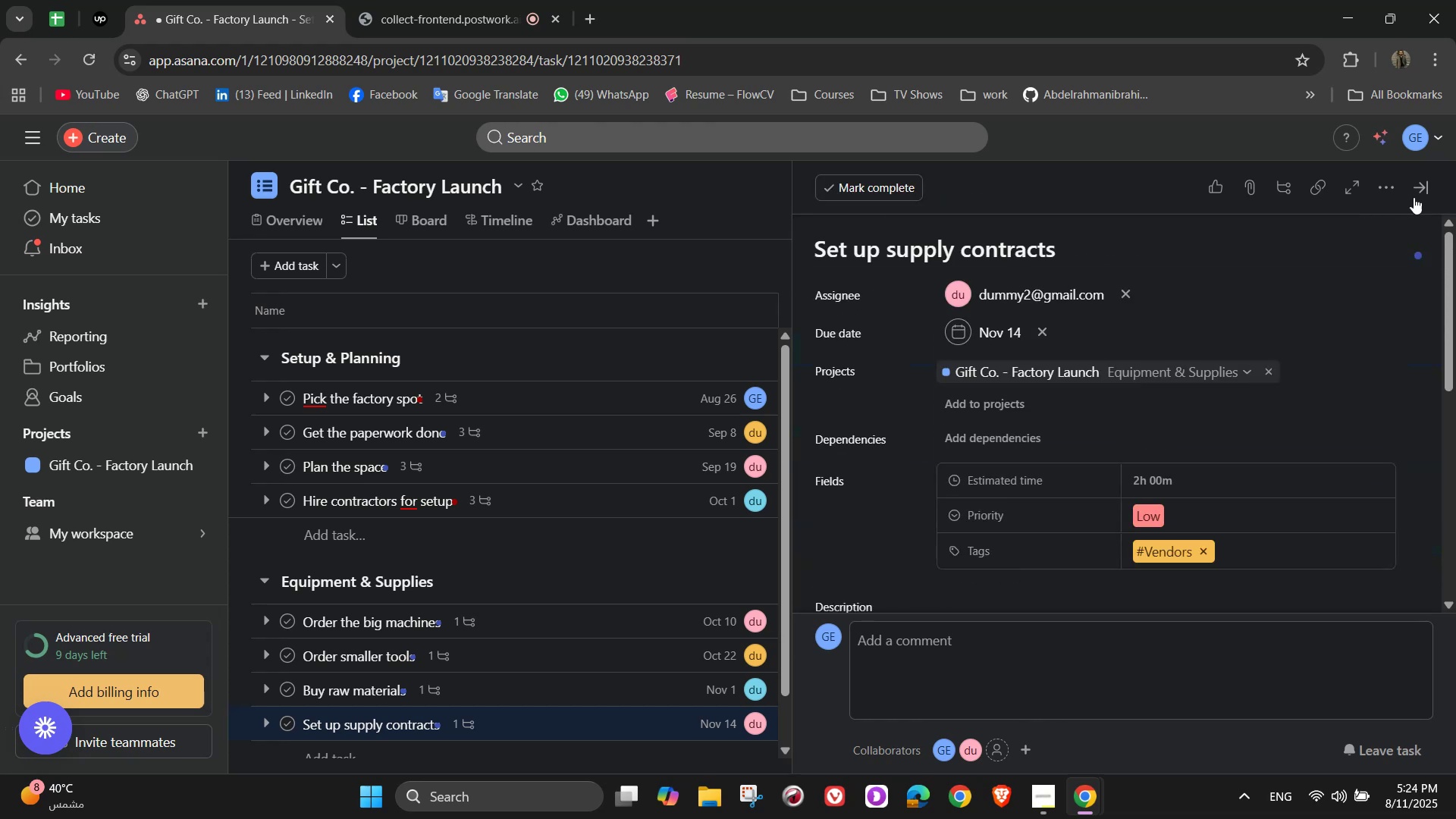 
left_click([1414, 195])
 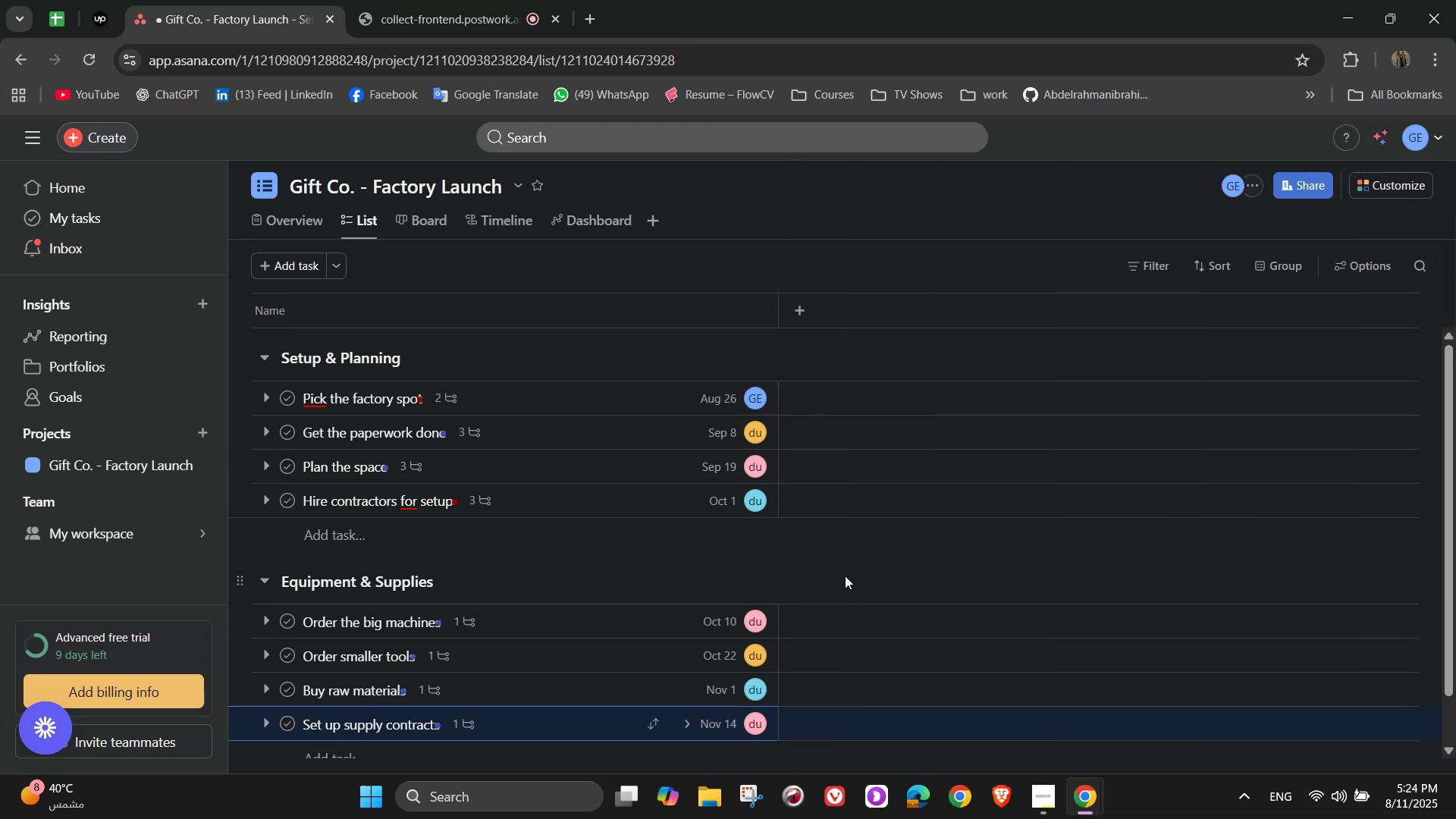 
scroll: coordinate [797, 593], scroll_direction: down, amount: 2.0
 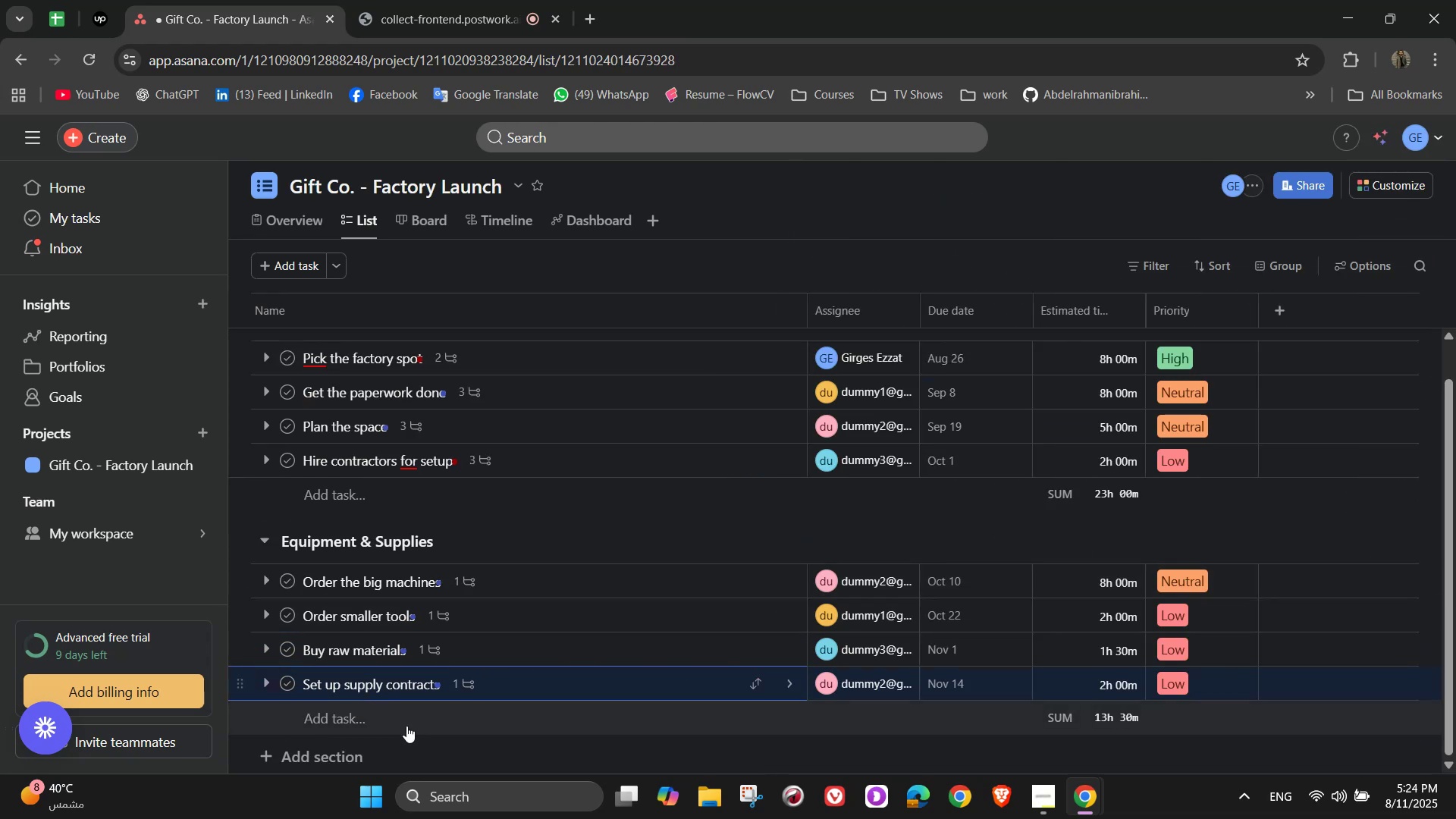 
left_click([400, 727])
 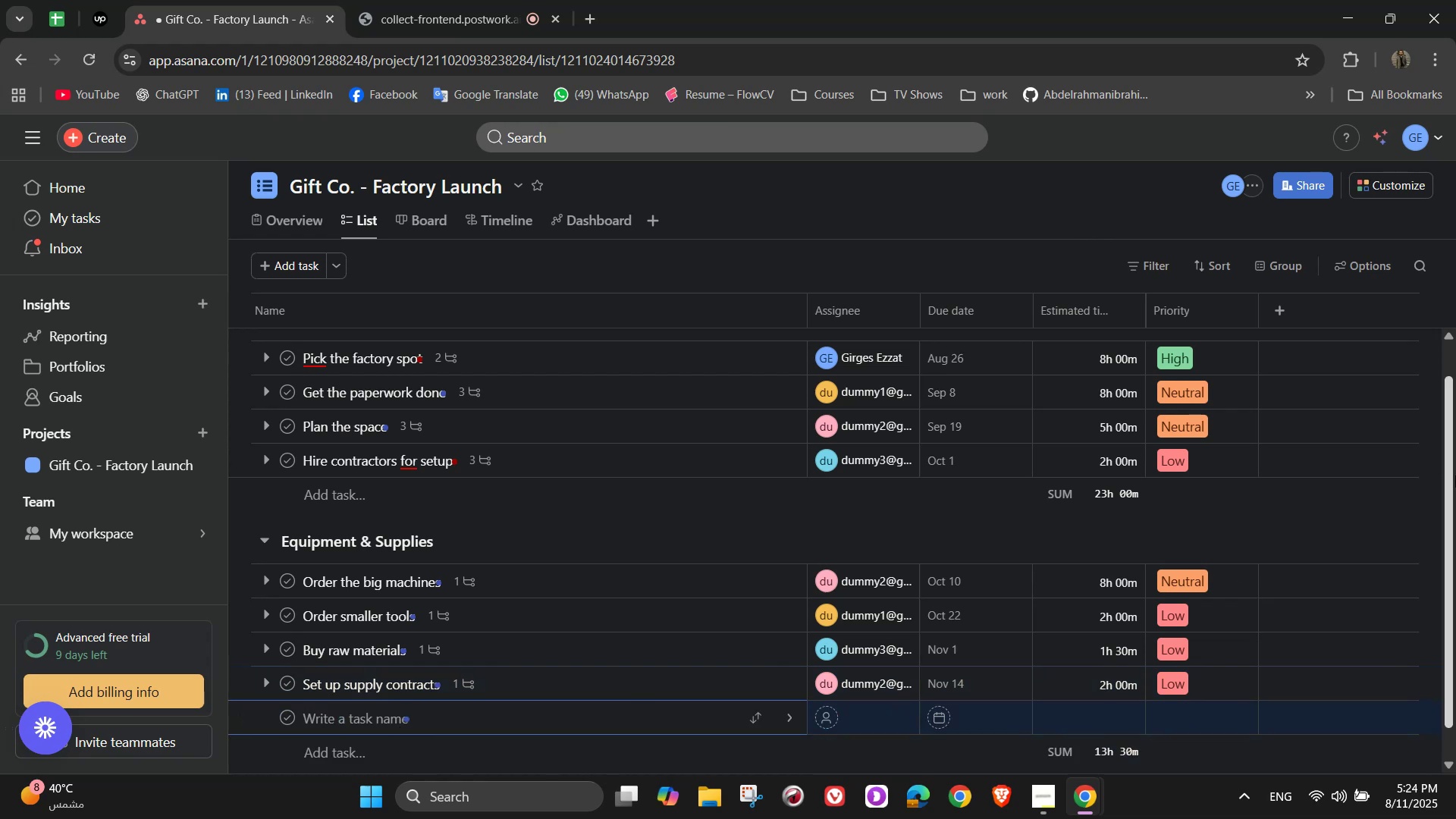 
hold_key(key=ShiftLeft, duration=1.5)
 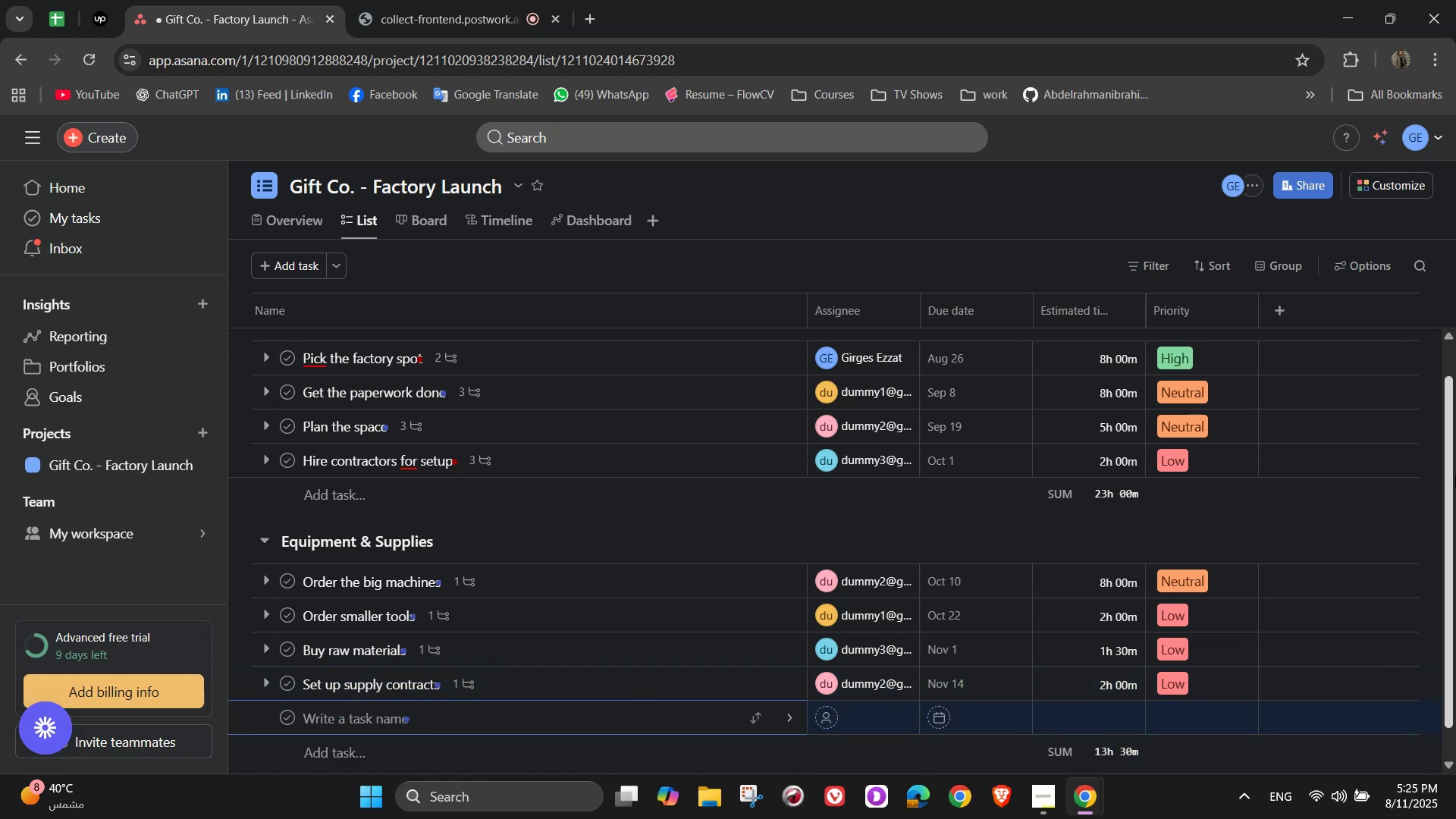 
type(Test everything)
 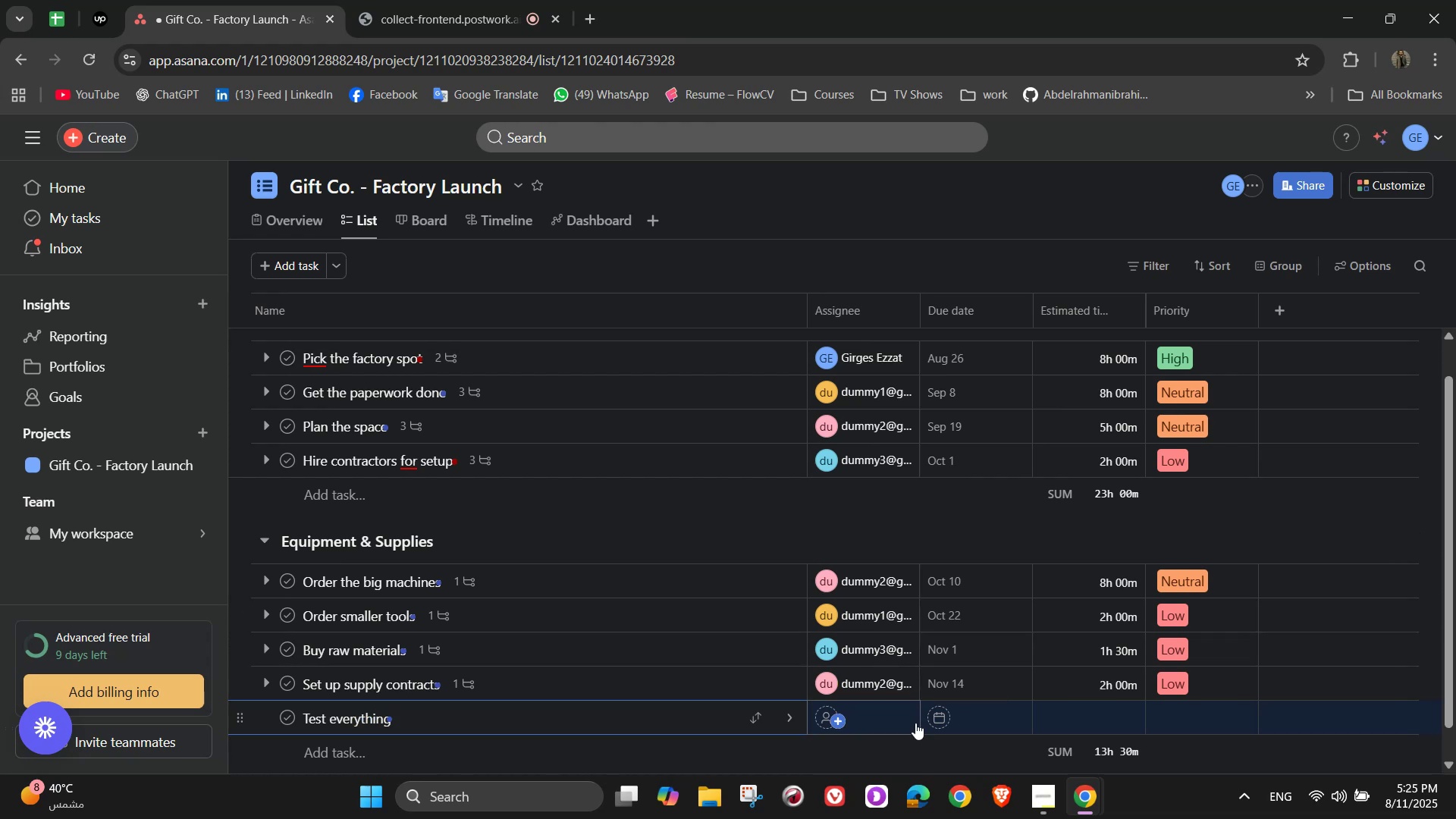 
scroll: coordinate [526, 637], scroll_direction: down, amount: 3.0
 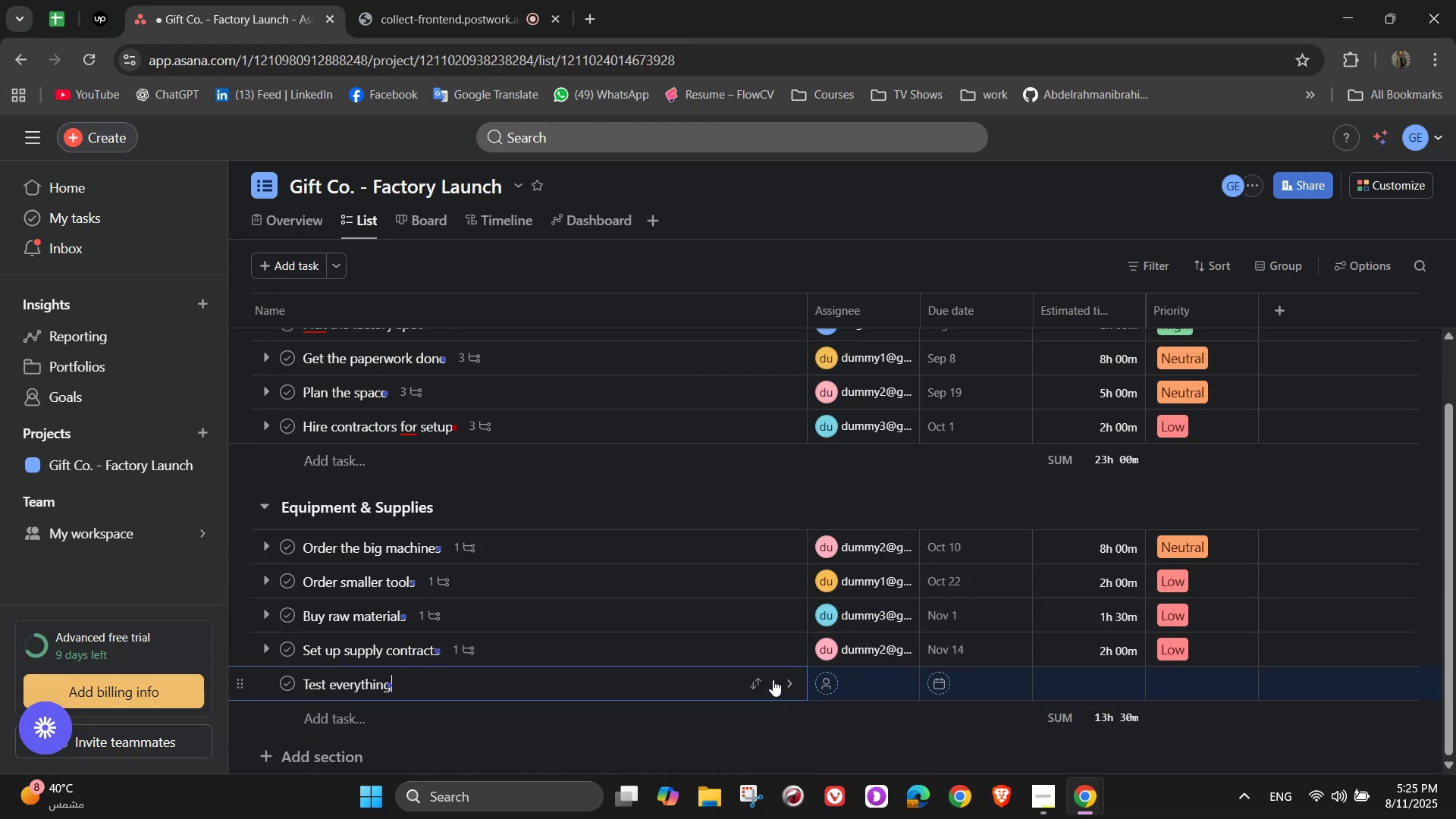 
left_click([793, 683])
 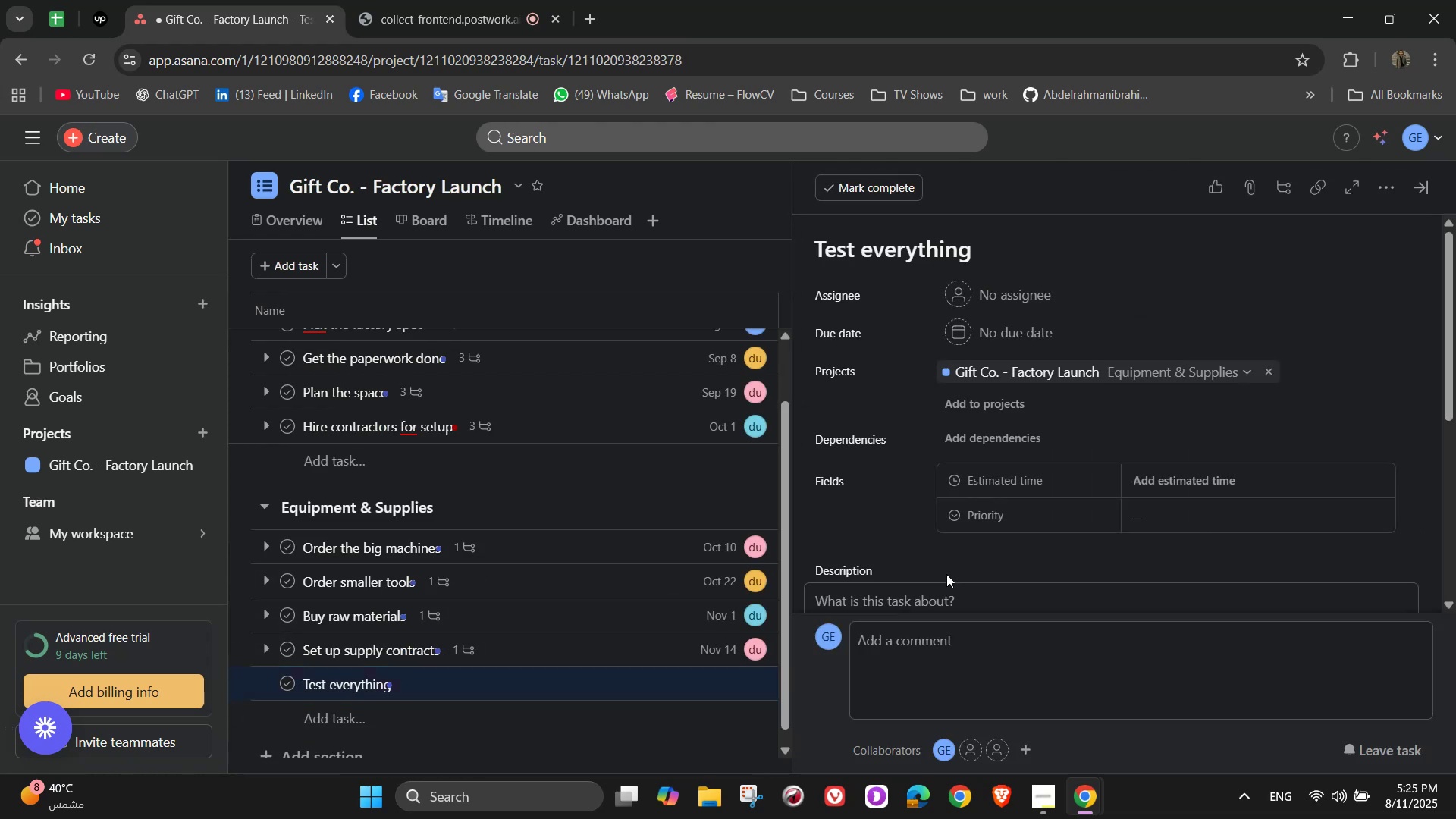 
left_click([1020, 300])
 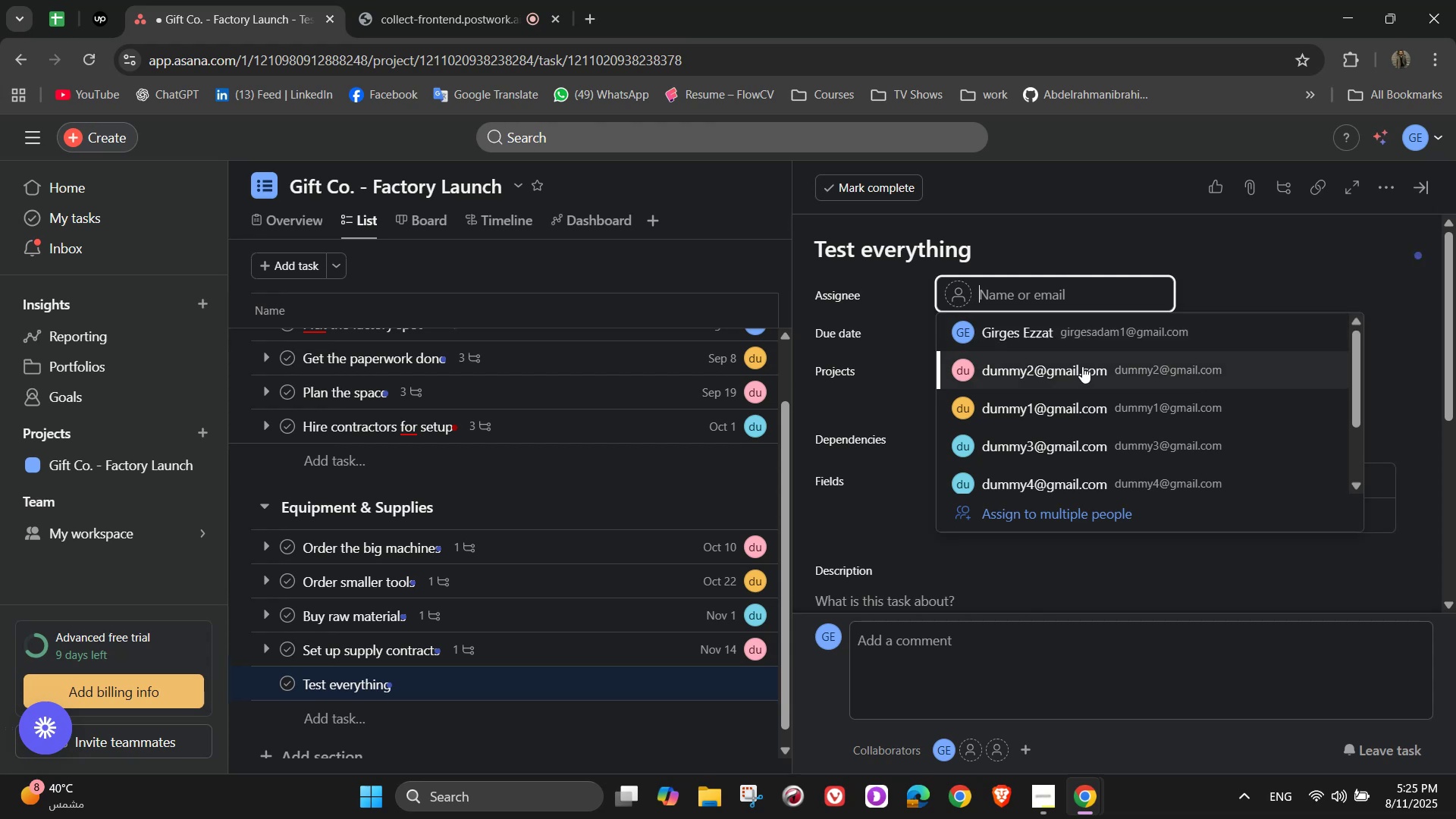 
wait(7.51)
 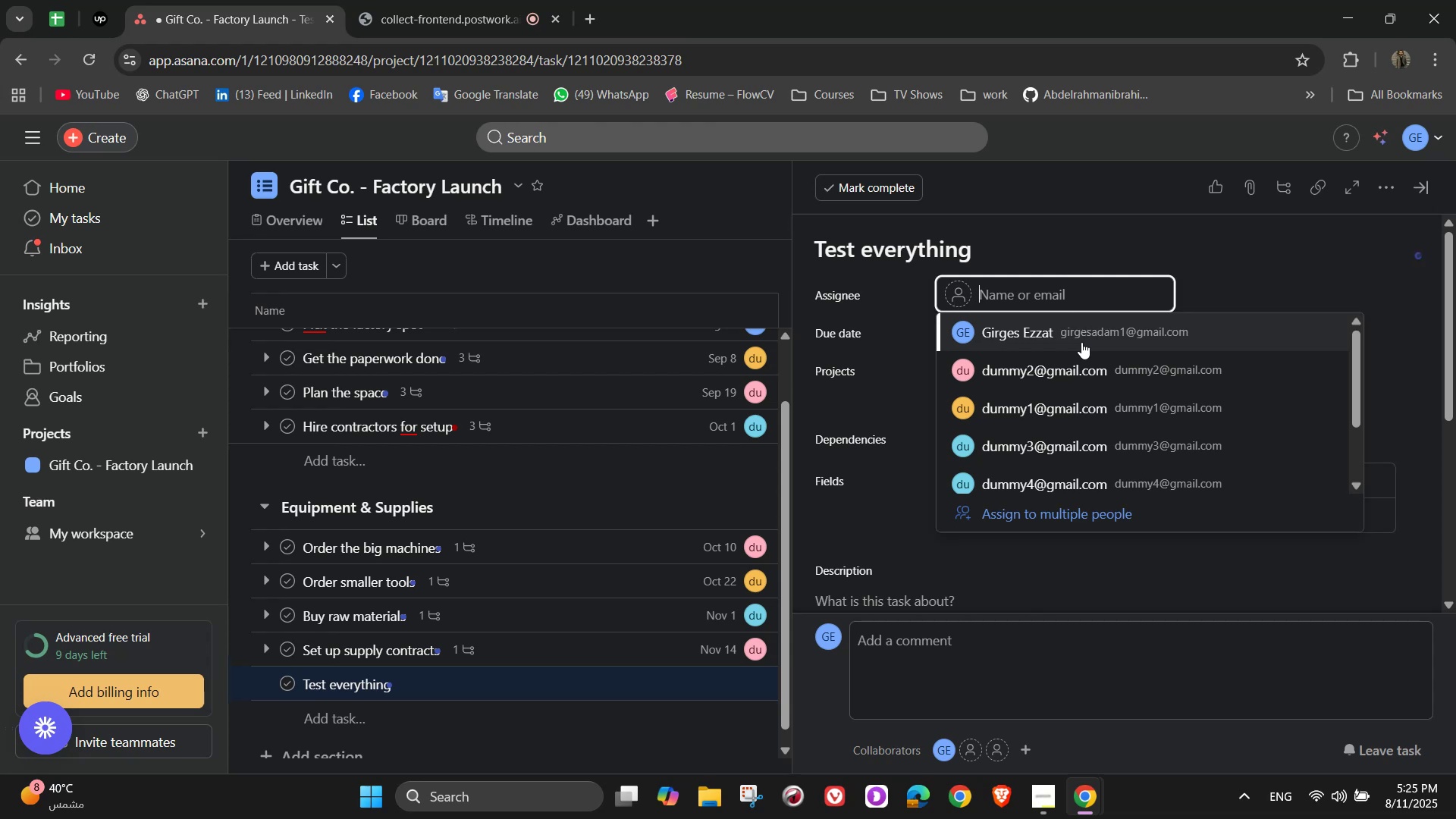 
left_click([1037, 470])
 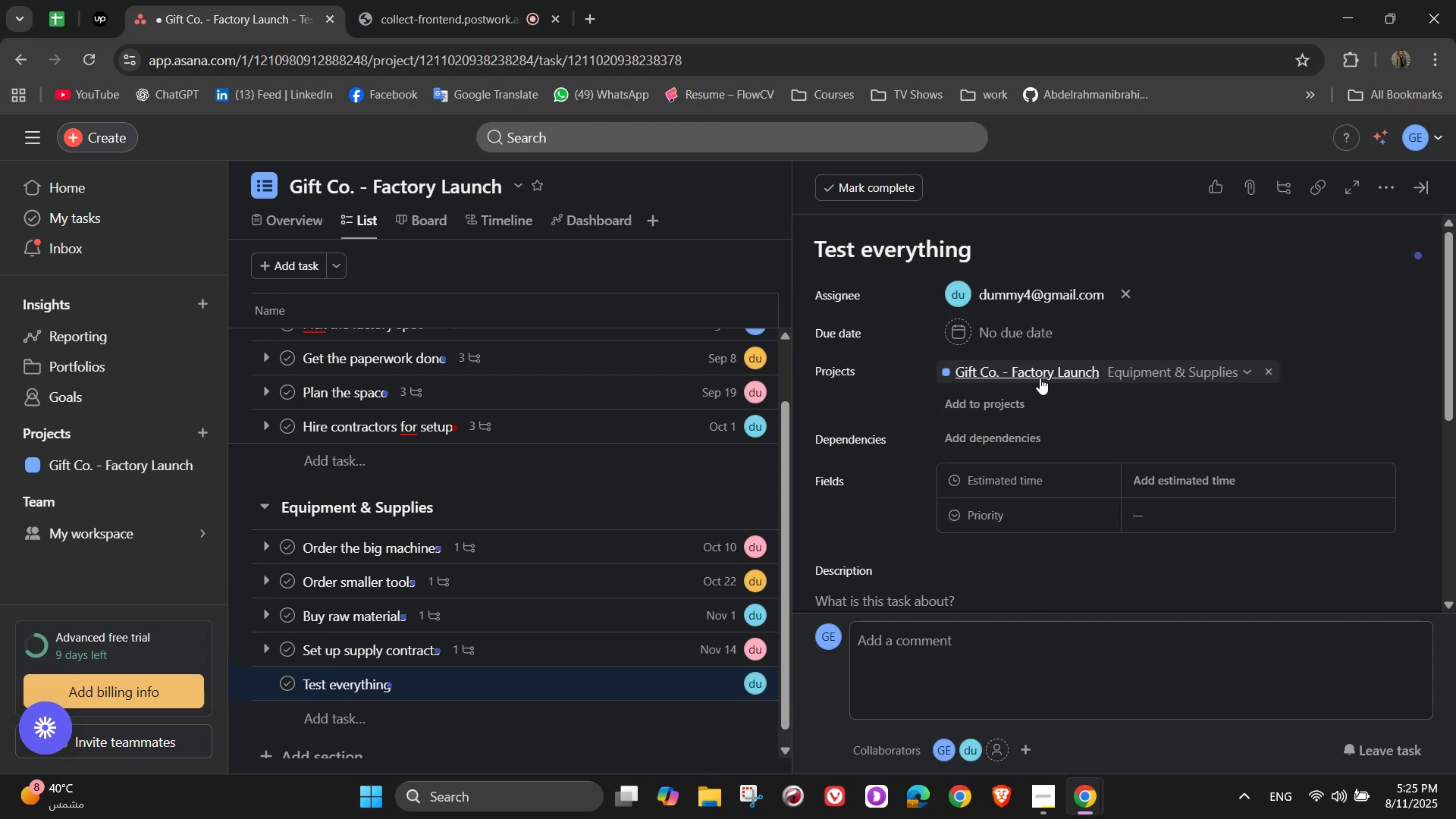 
left_click([1019, 342])
 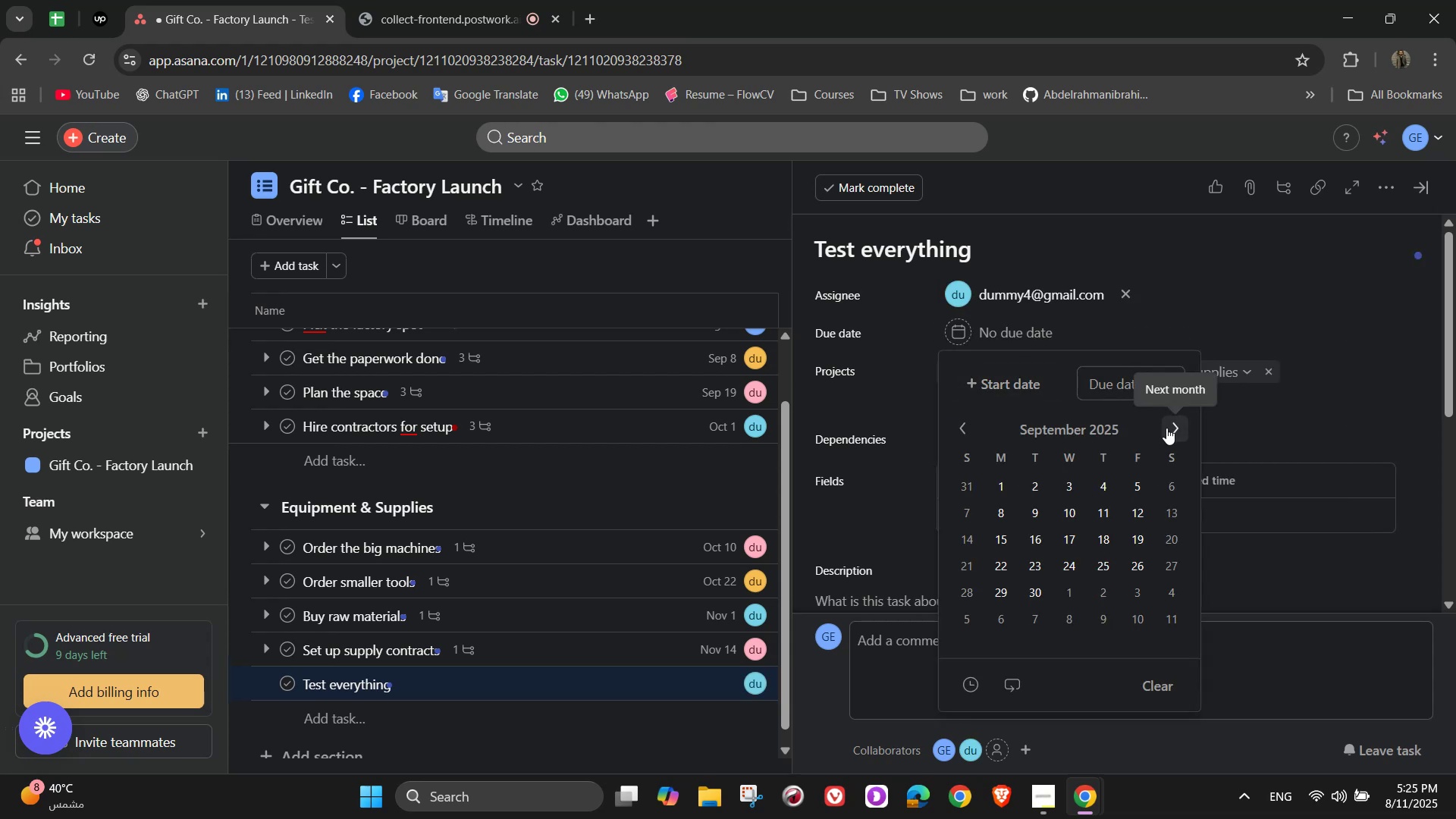 
left_click([1166, 428])
 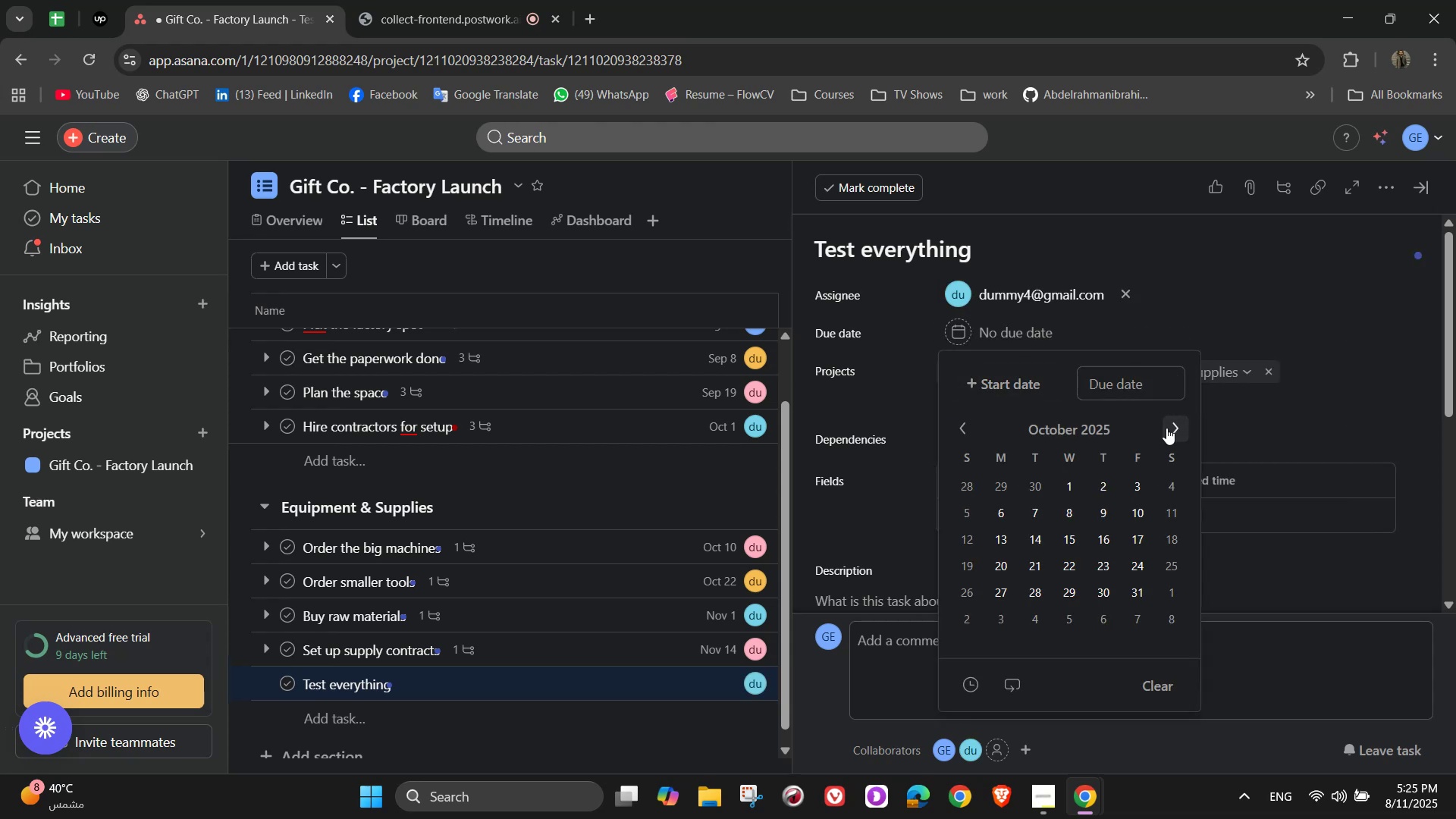 
left_click([1166, 428])
 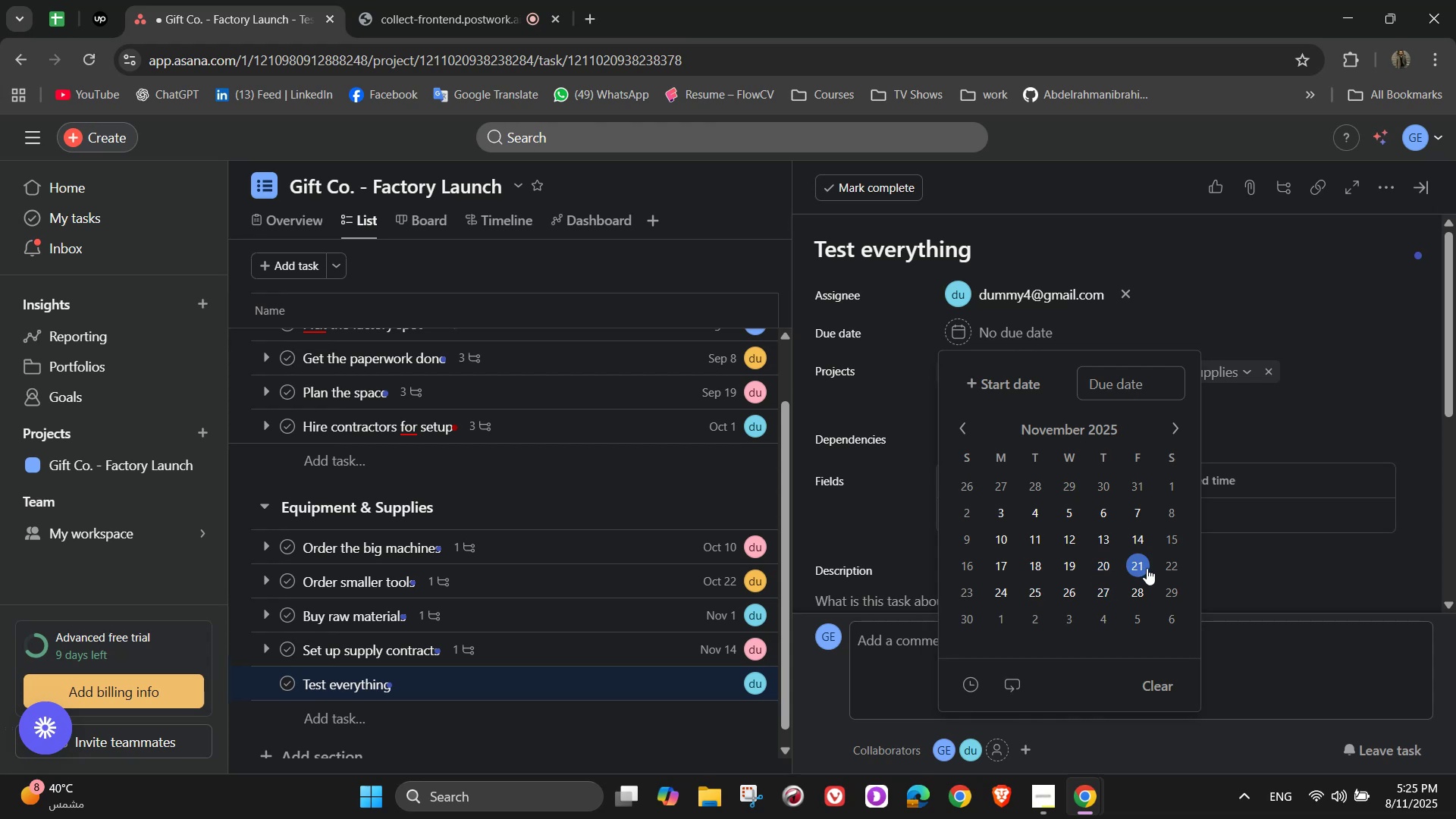 
left_click([993, 595])
 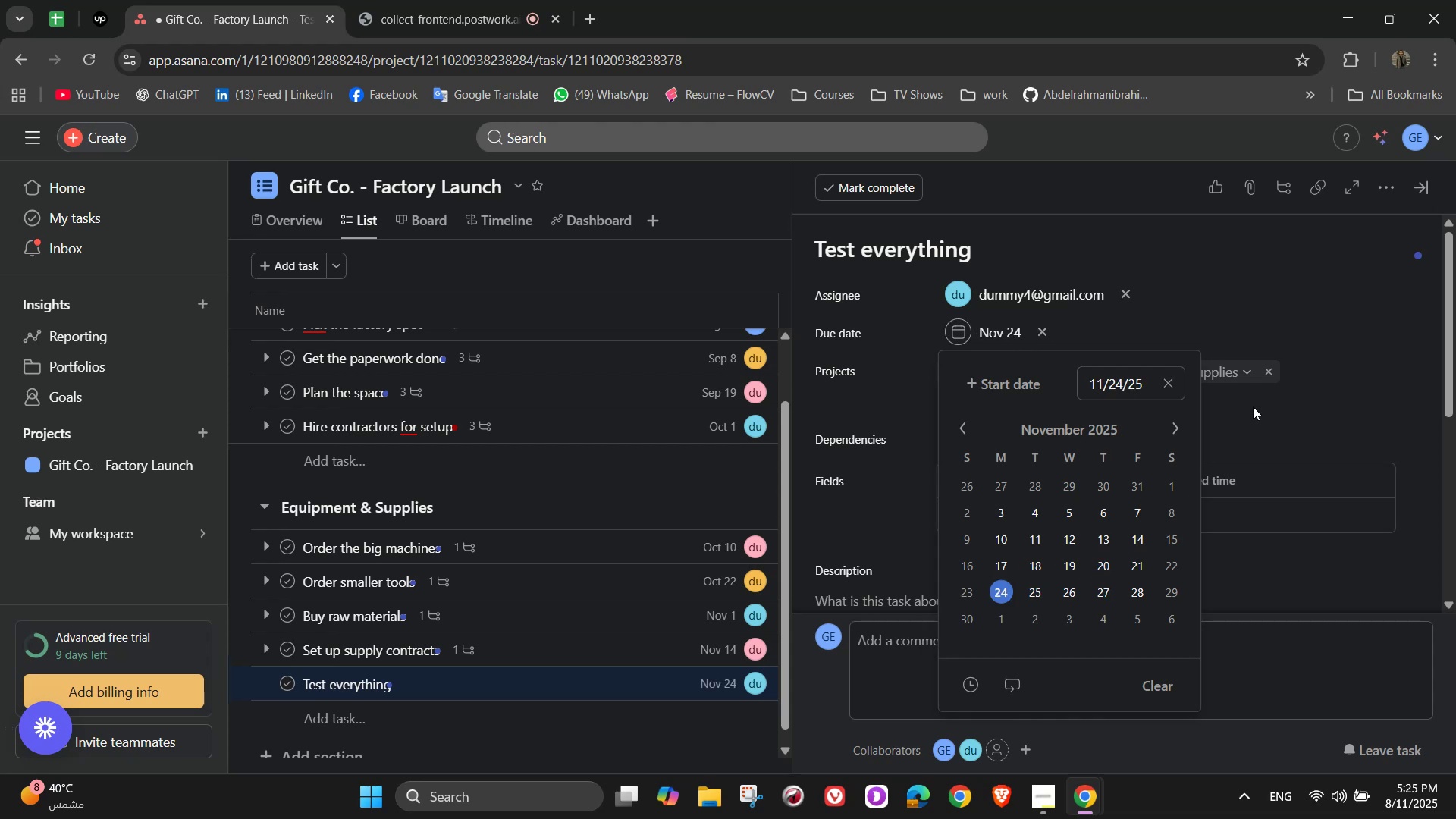 
left_click([1266, 412])
 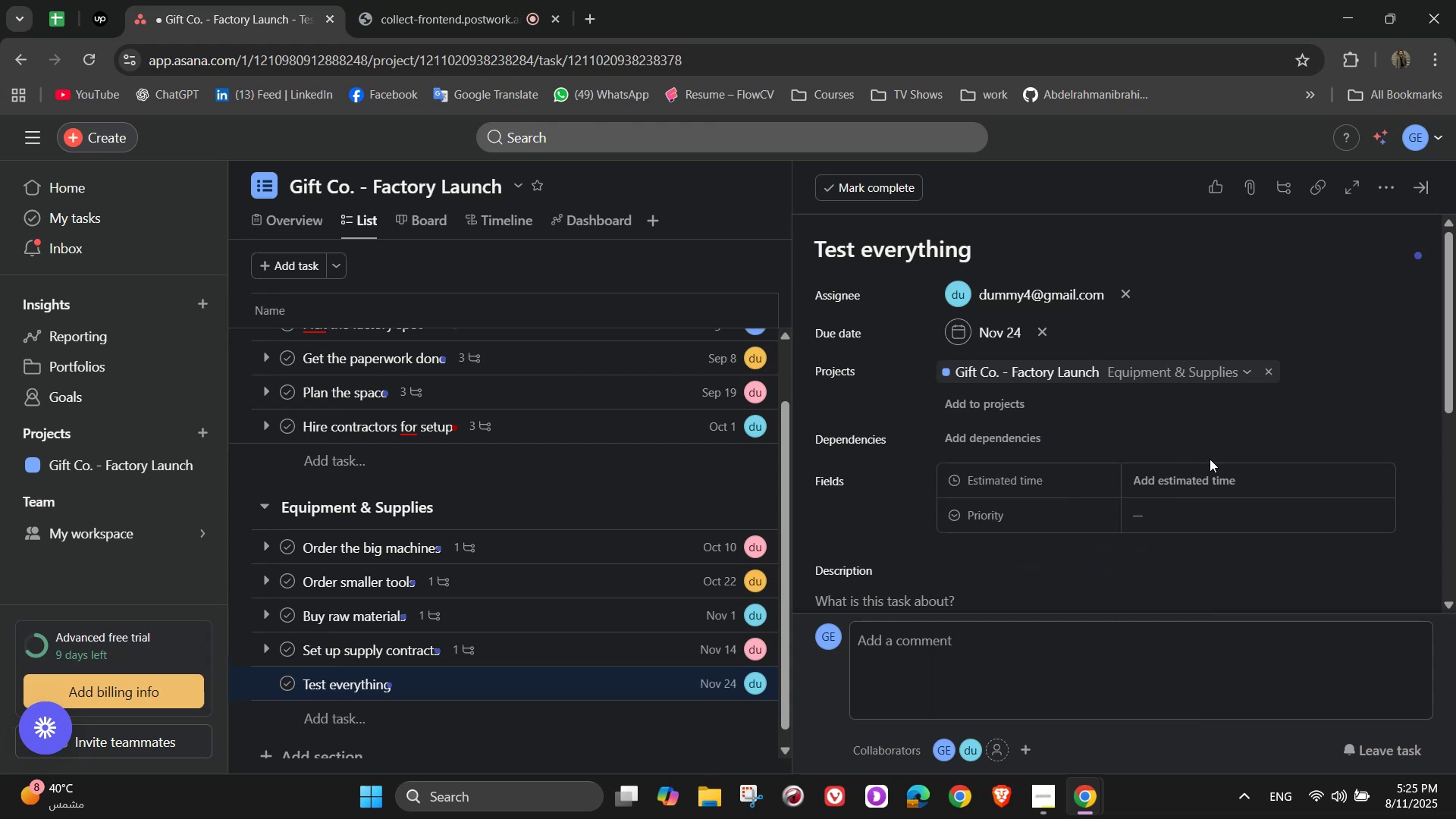 
left_click([1189, 483])
 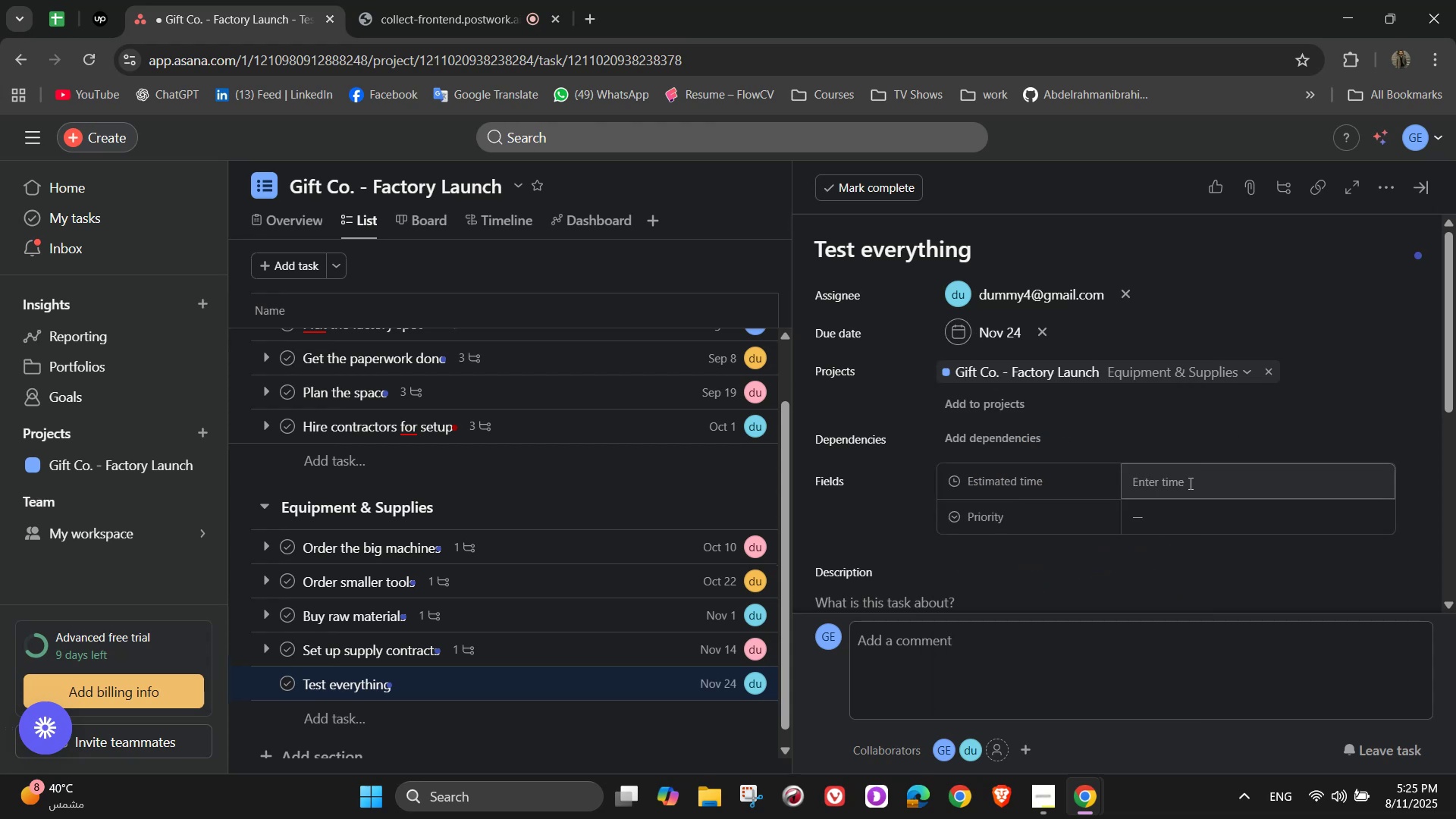 
double_click([1189, 483])
 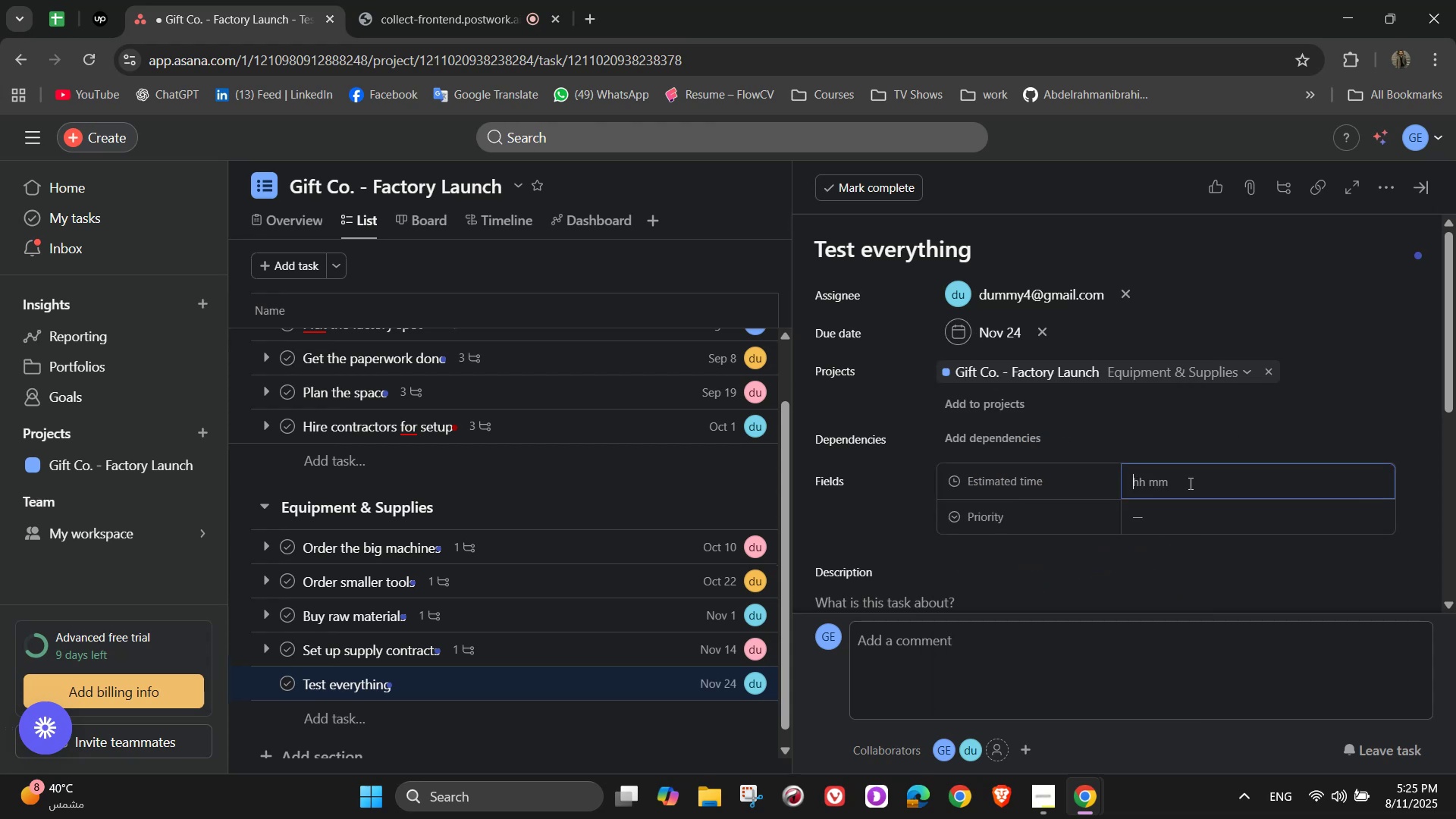 
left_click([1189, 483])
 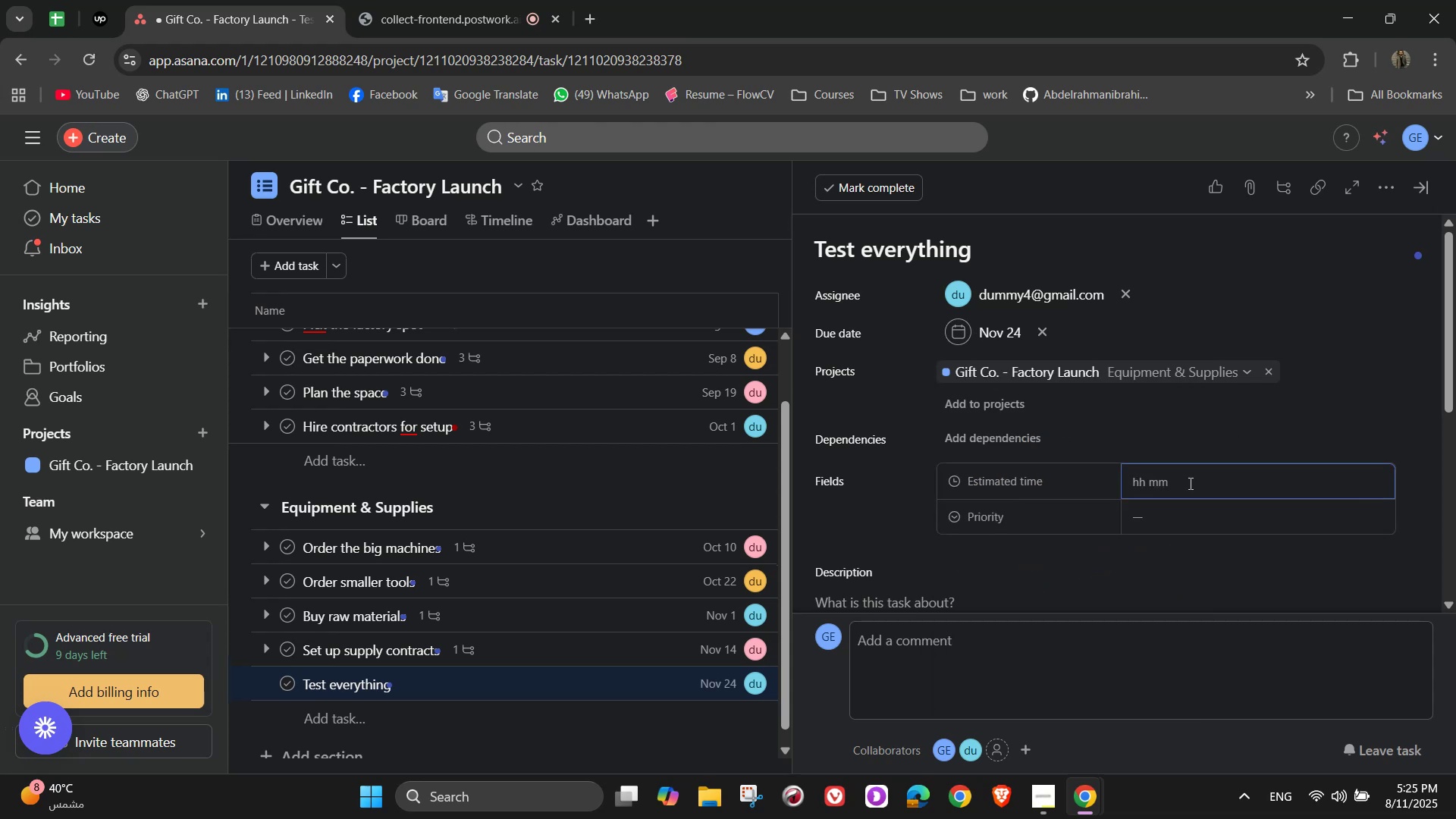 
key(Numpad5)
 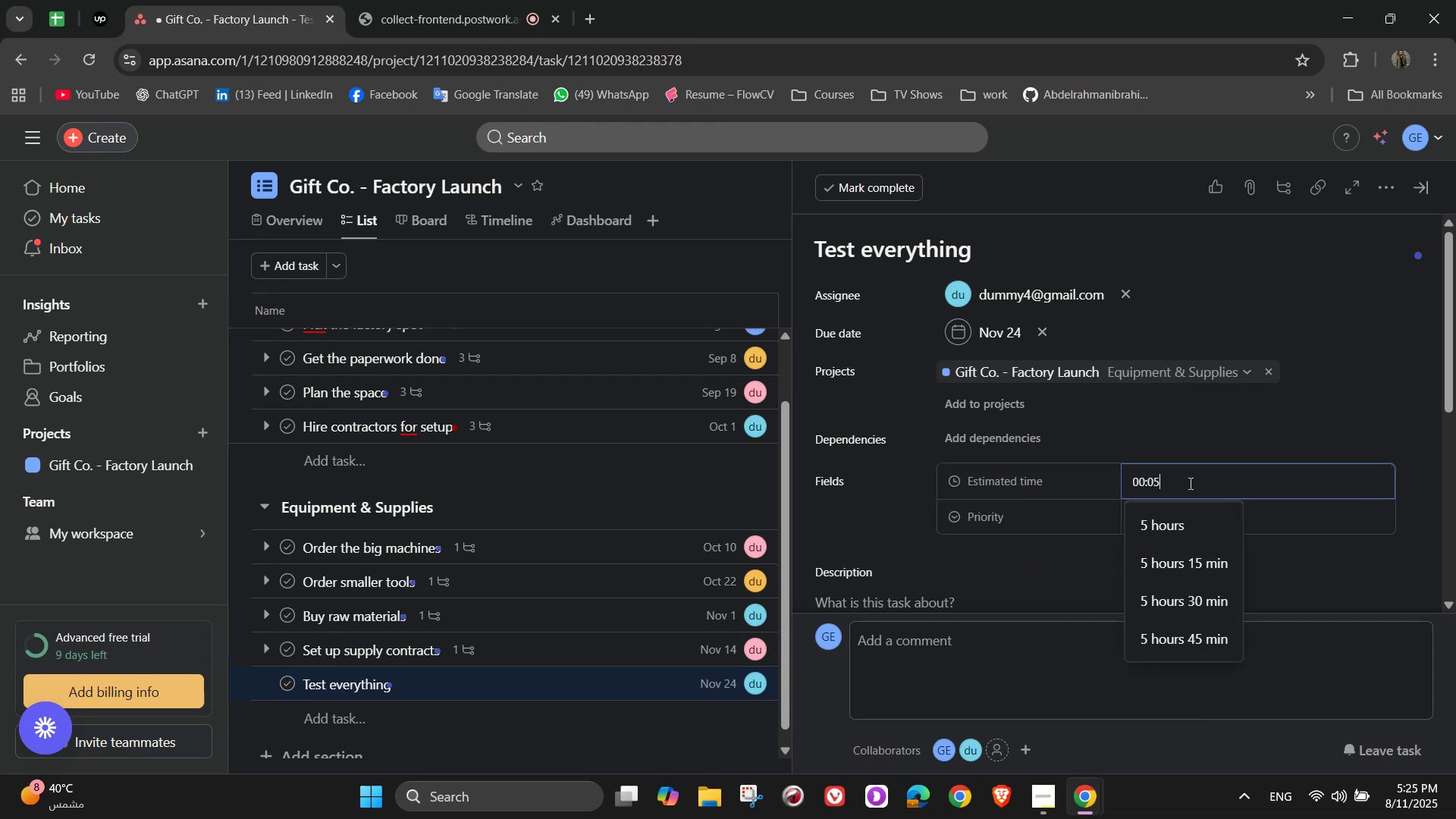 
key(Numpad0)
 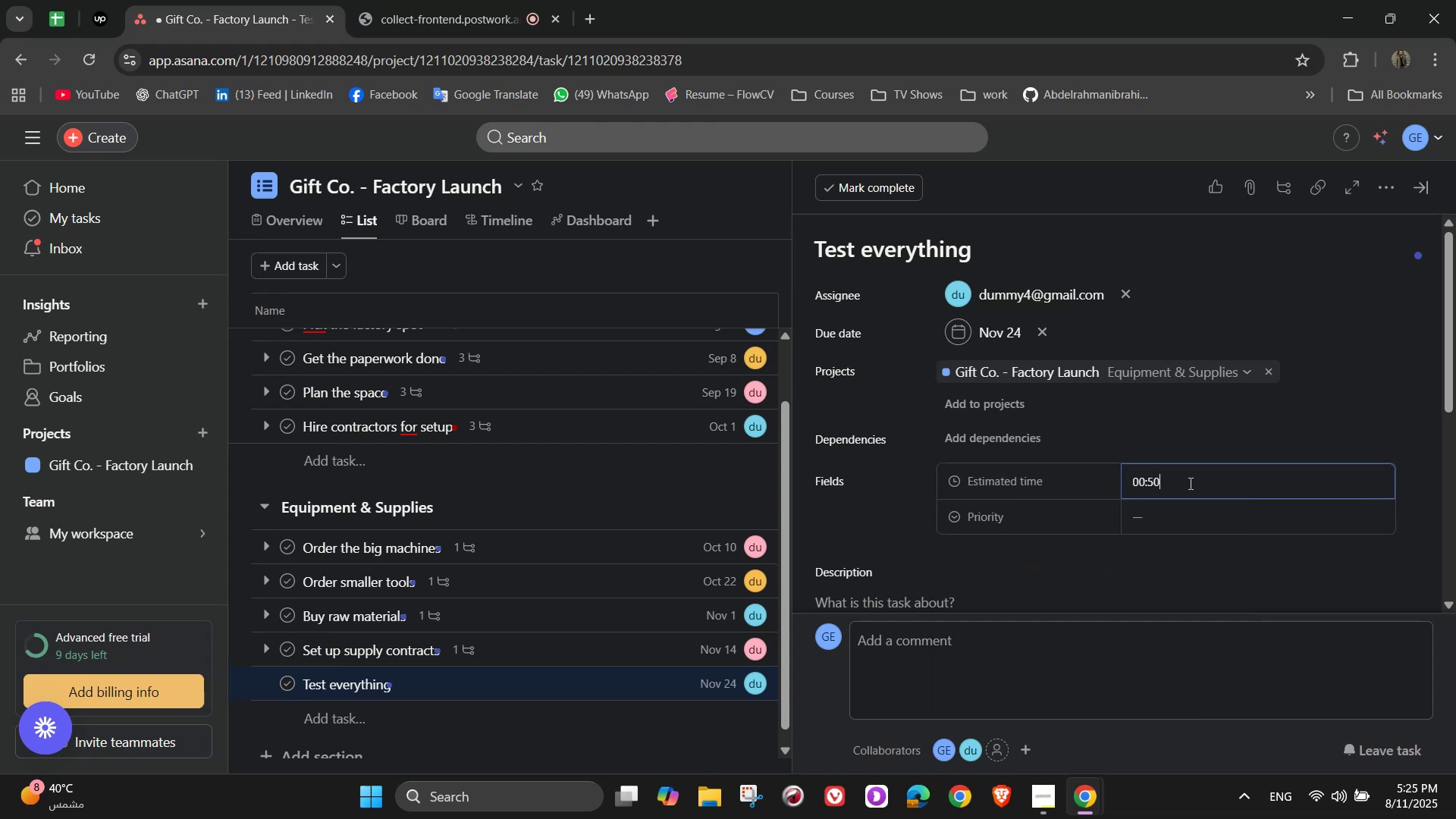 
key(Numpad0)
 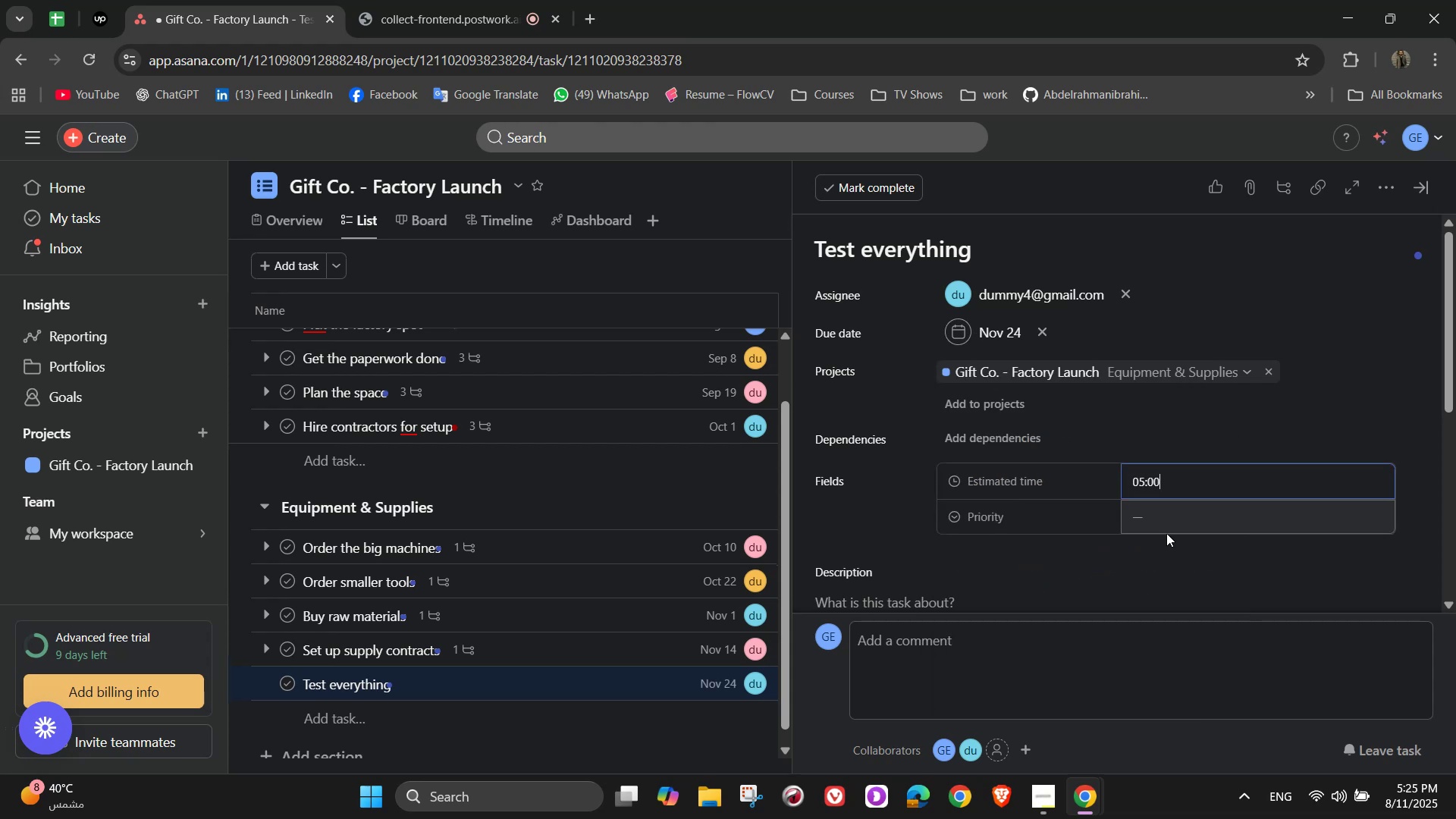 
left_click([1162, 516])
 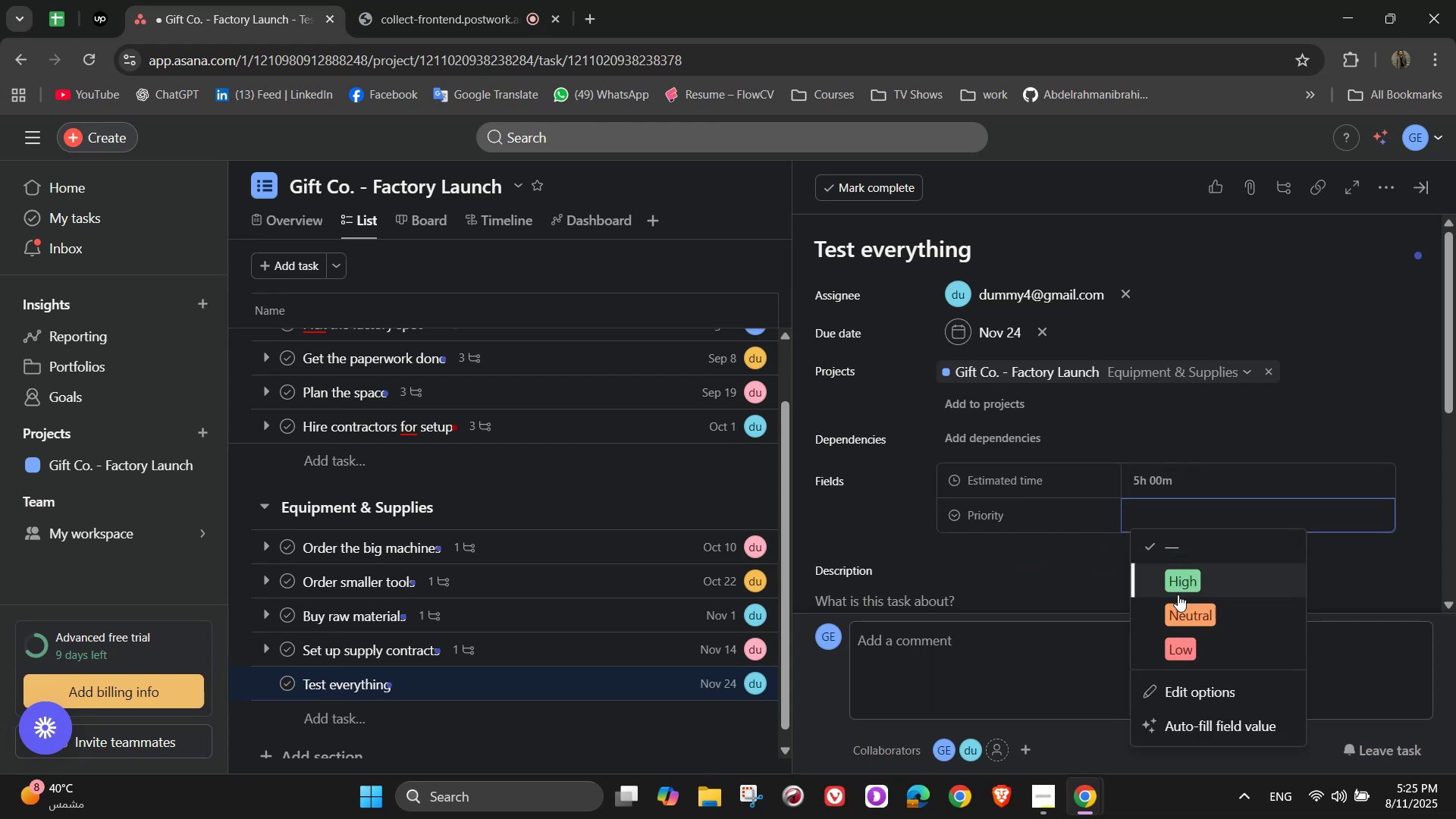 
left_click([1181, 601])
 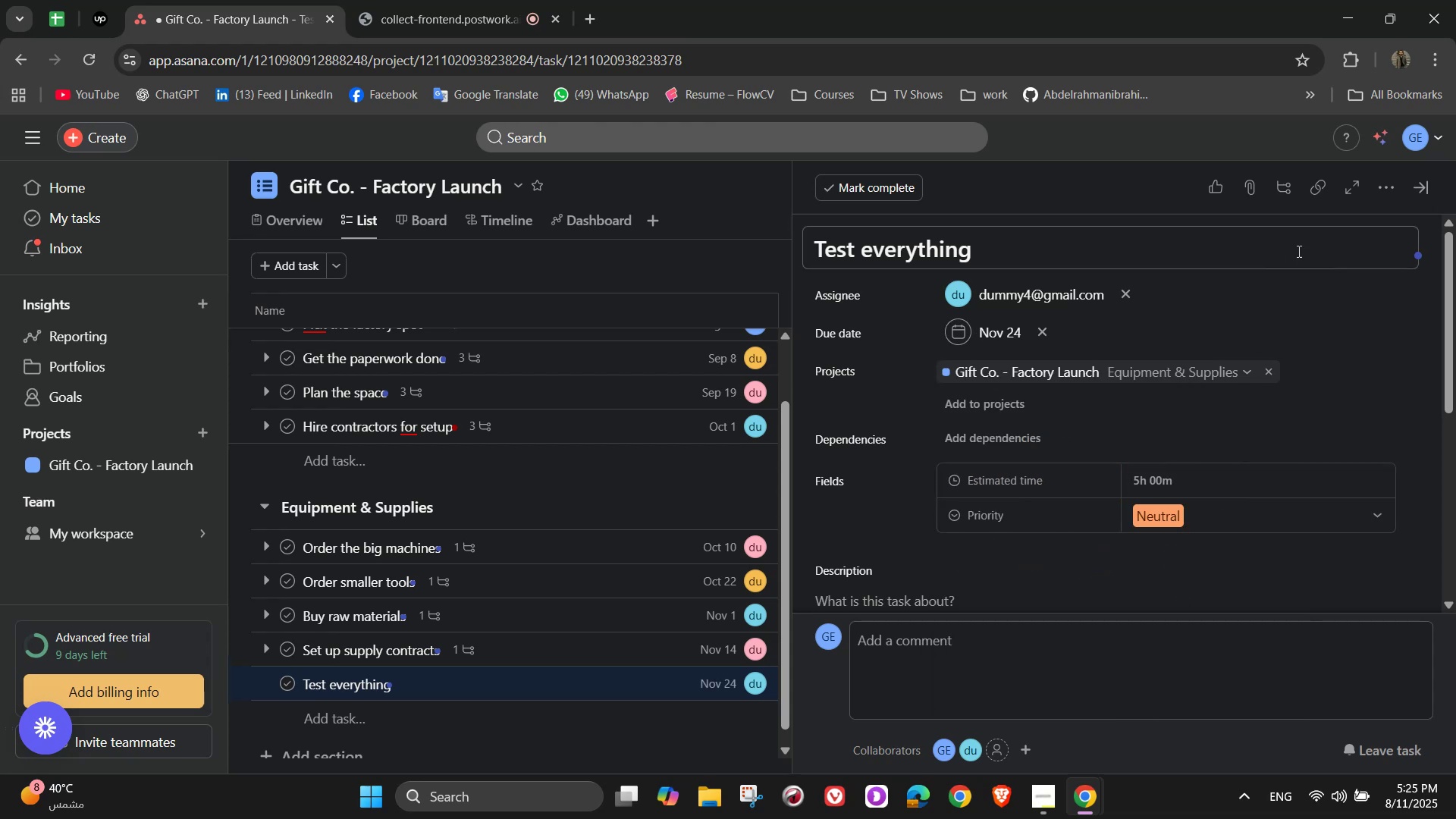 
left_click([1379, 192])
 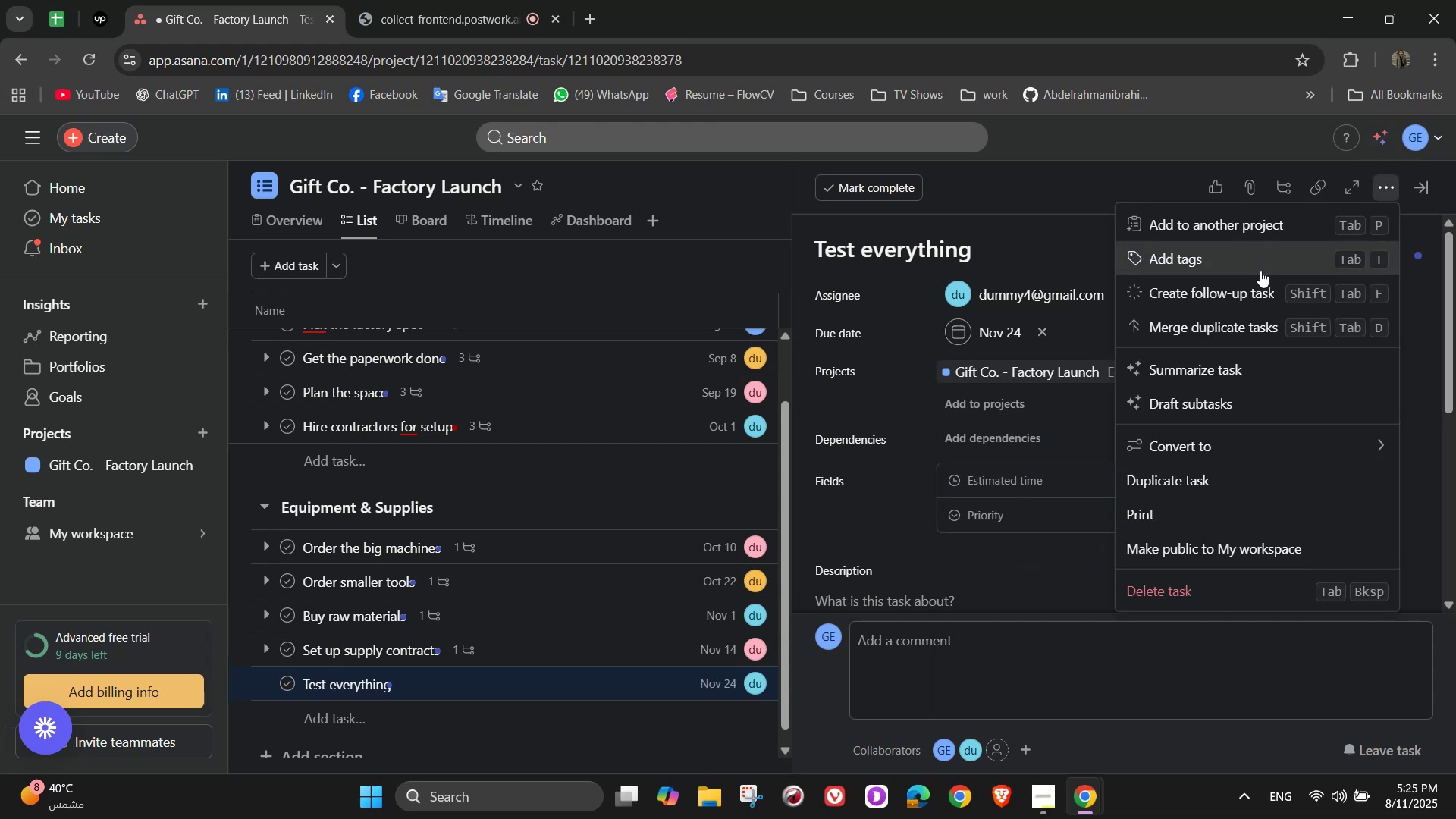 
left_click([1254, 258])
 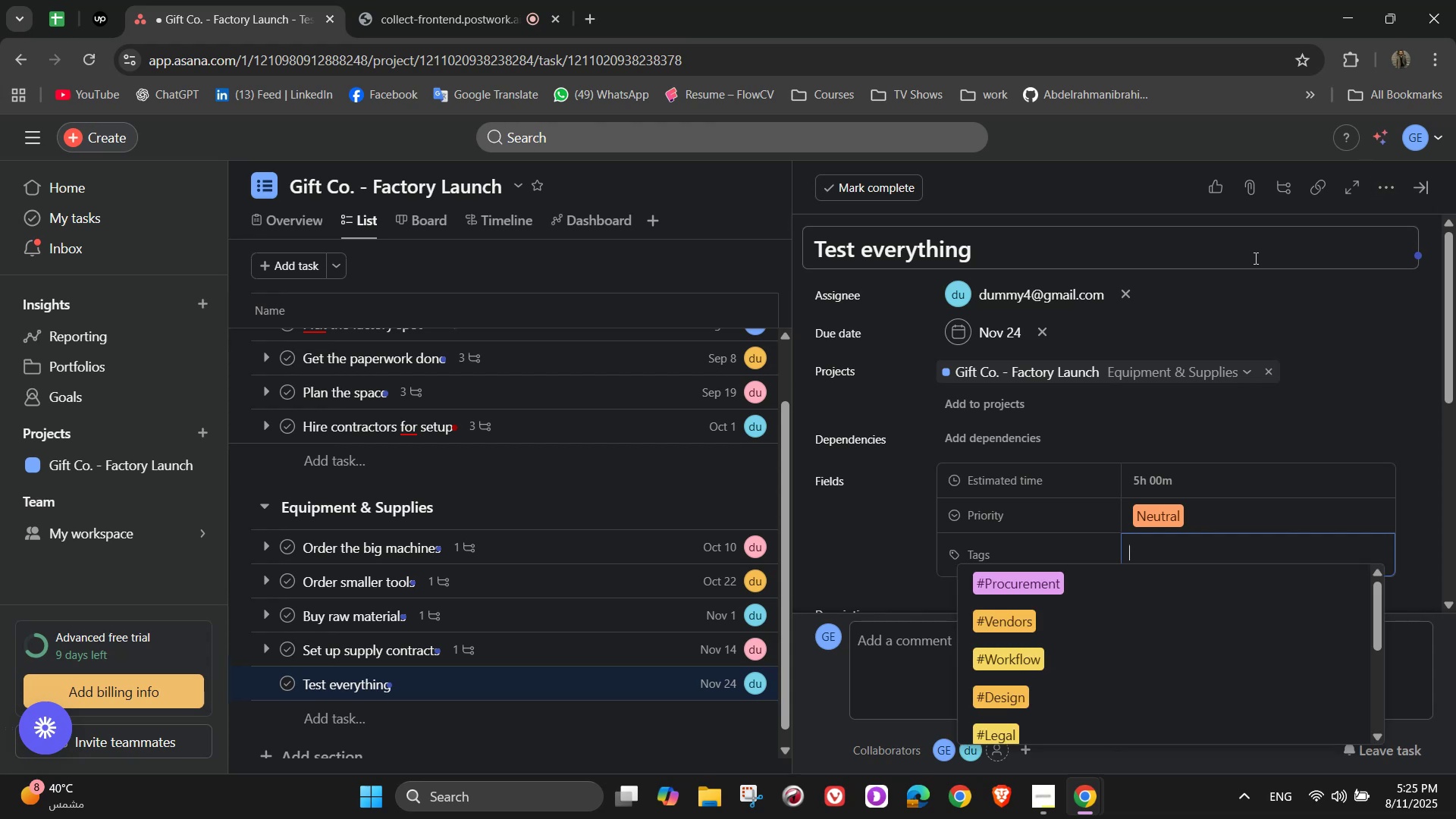 
key(S)
 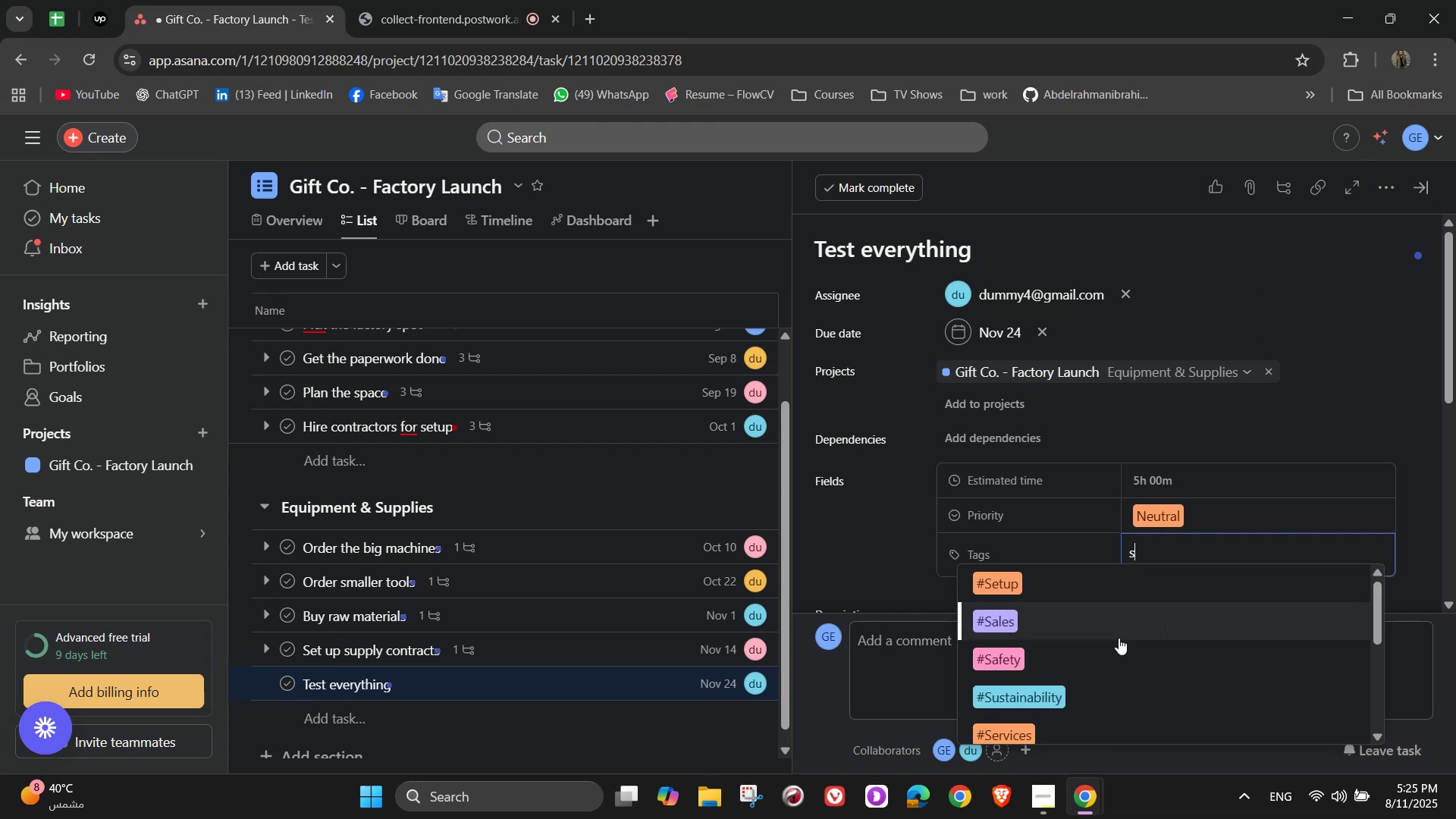 
left_click([1116, 656])
 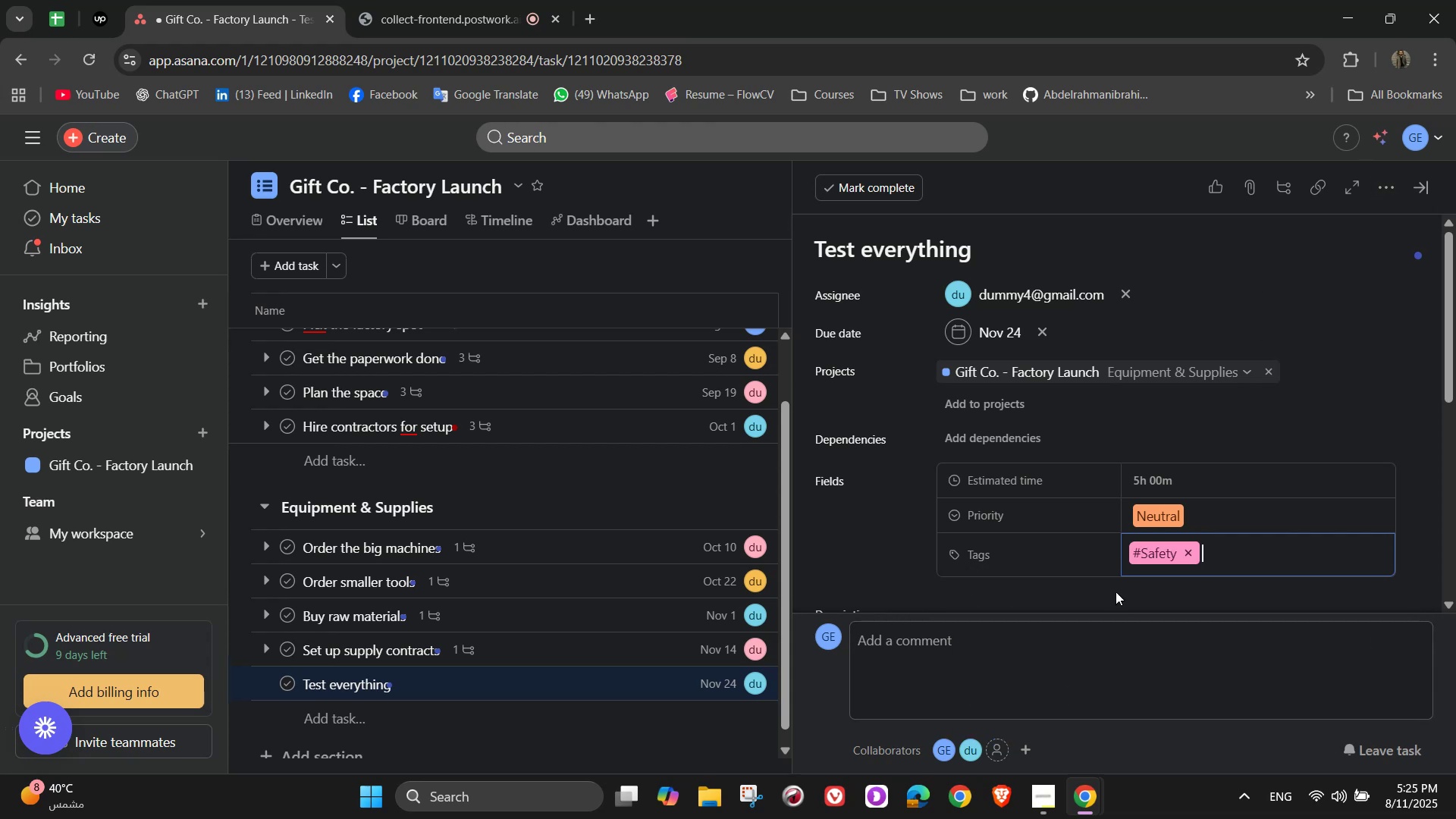 
type(#q)
 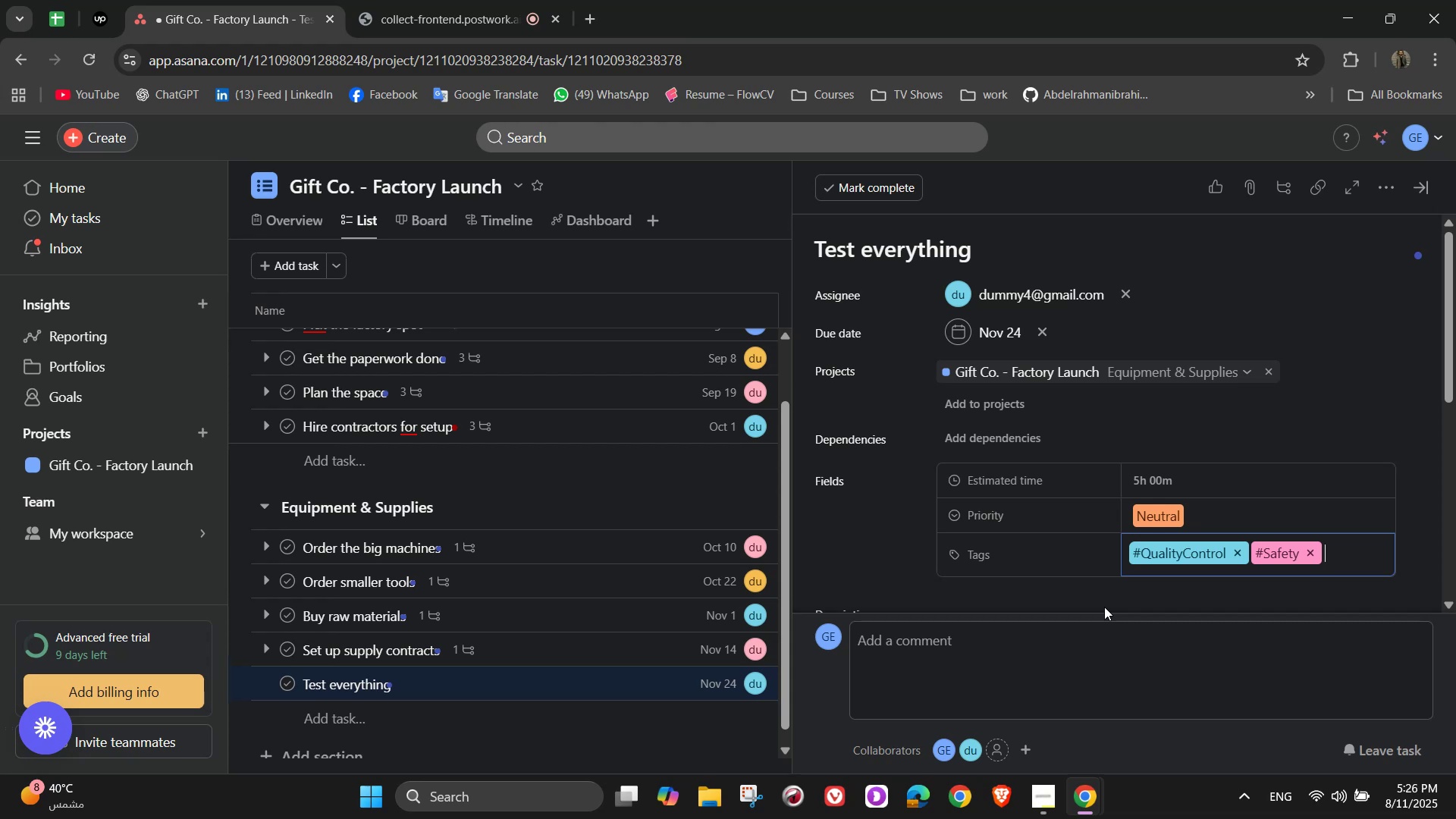 
wait(20.39)
 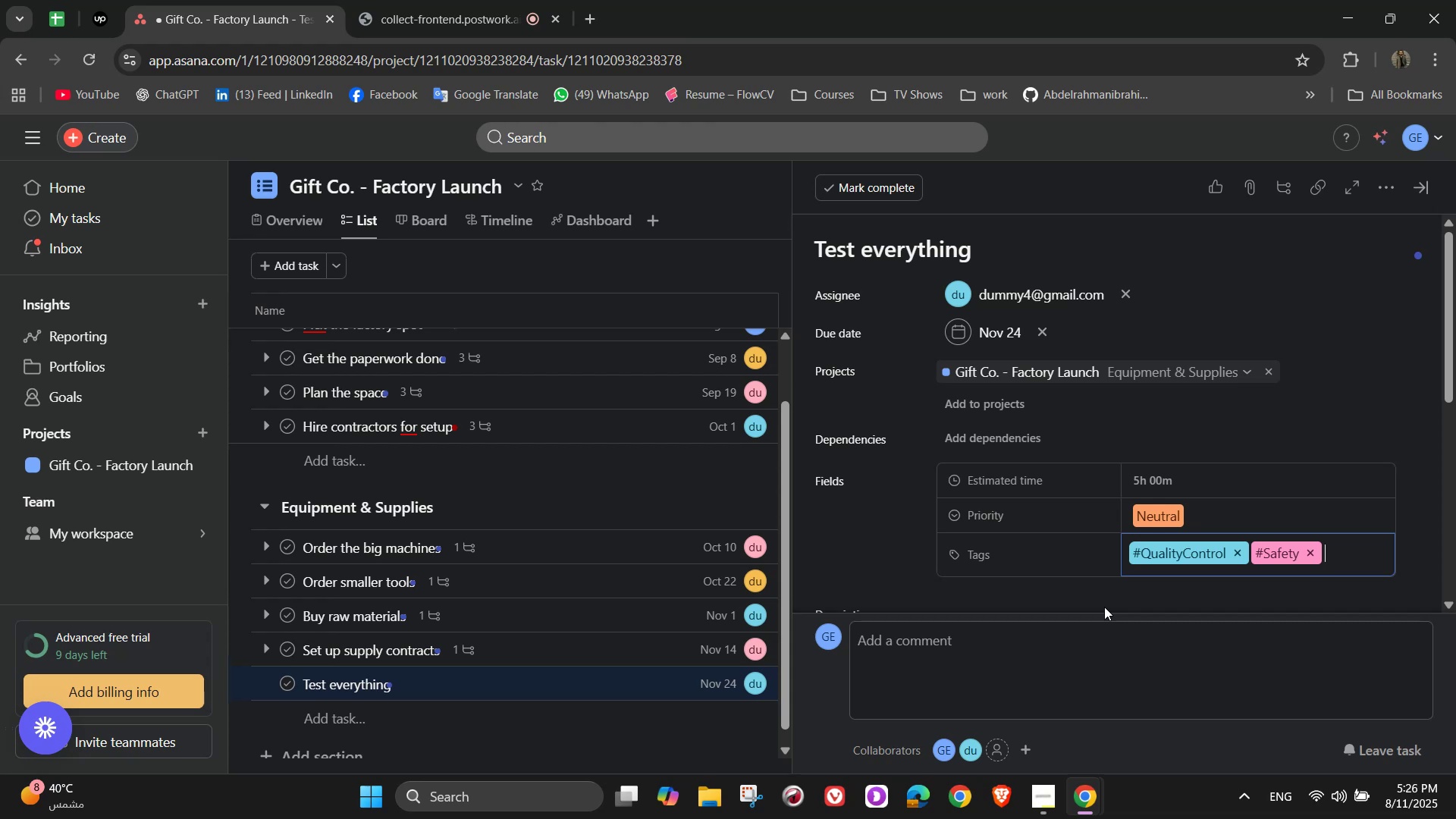 
scroll: coordinate [1202, 472], scroll_direction: down, amount: 6.0
 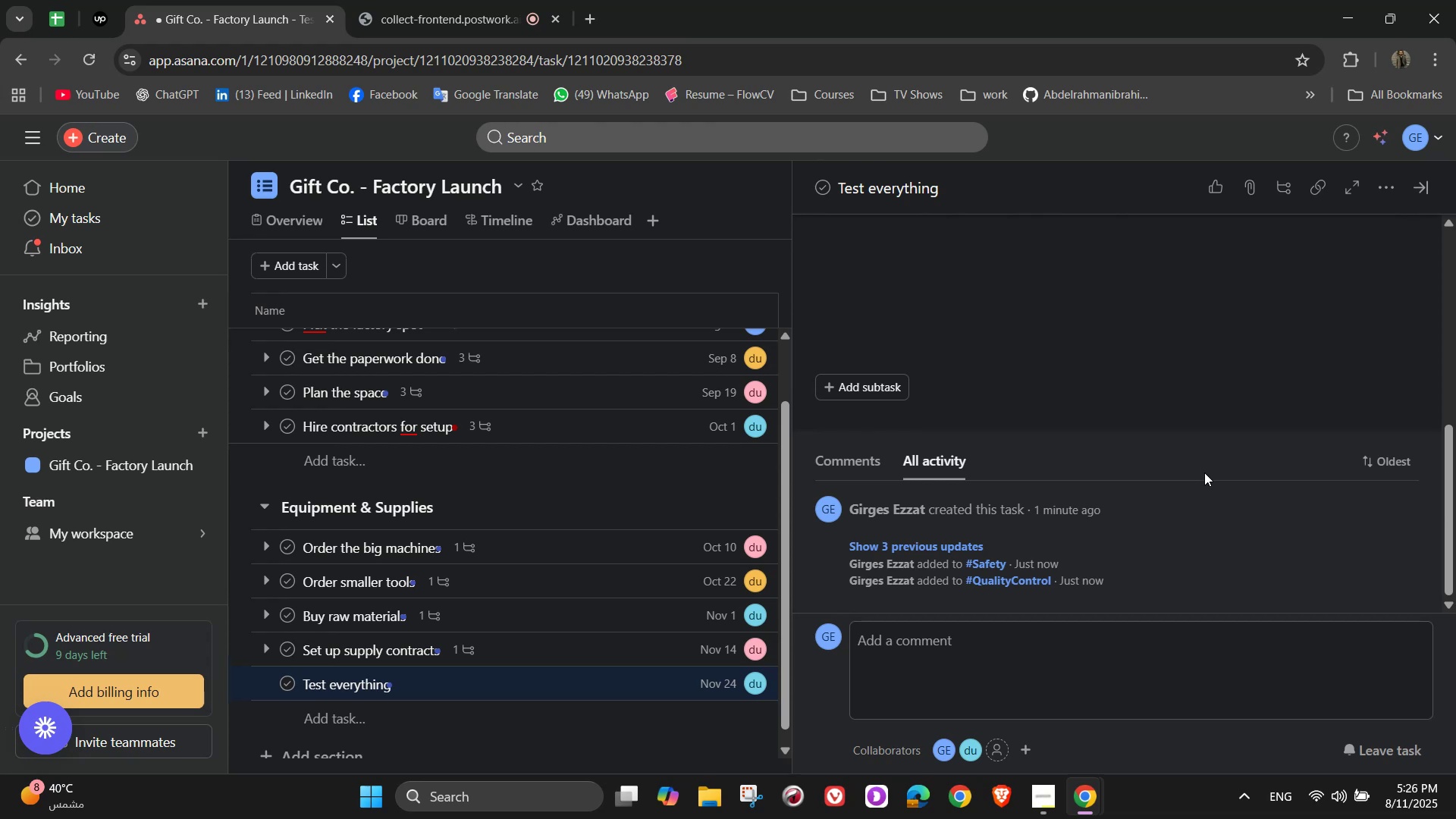 
wait(7.09)
 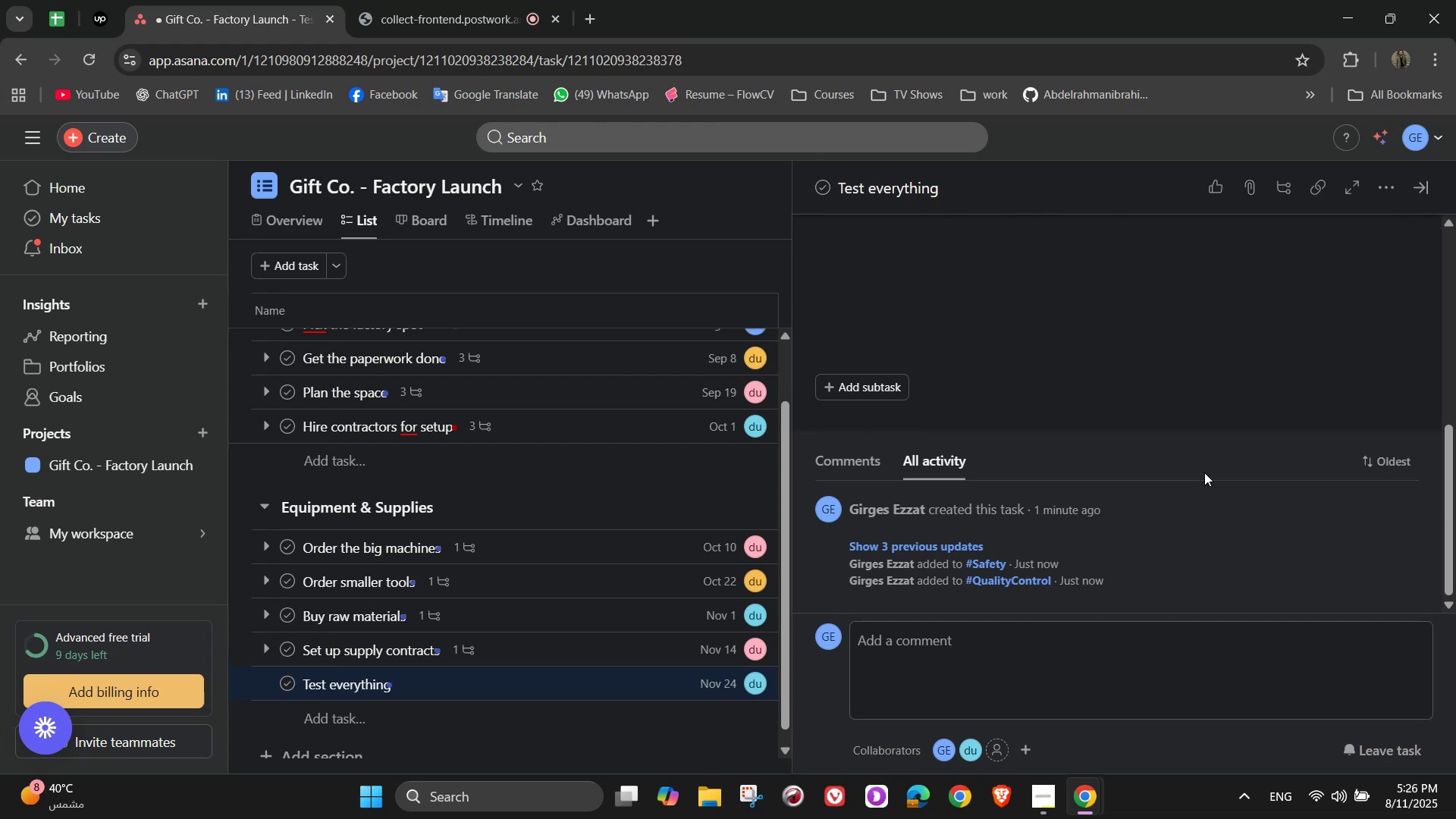 
scroll: coordinate [1114, 438], scroll_direction: down, amount: 2.0
 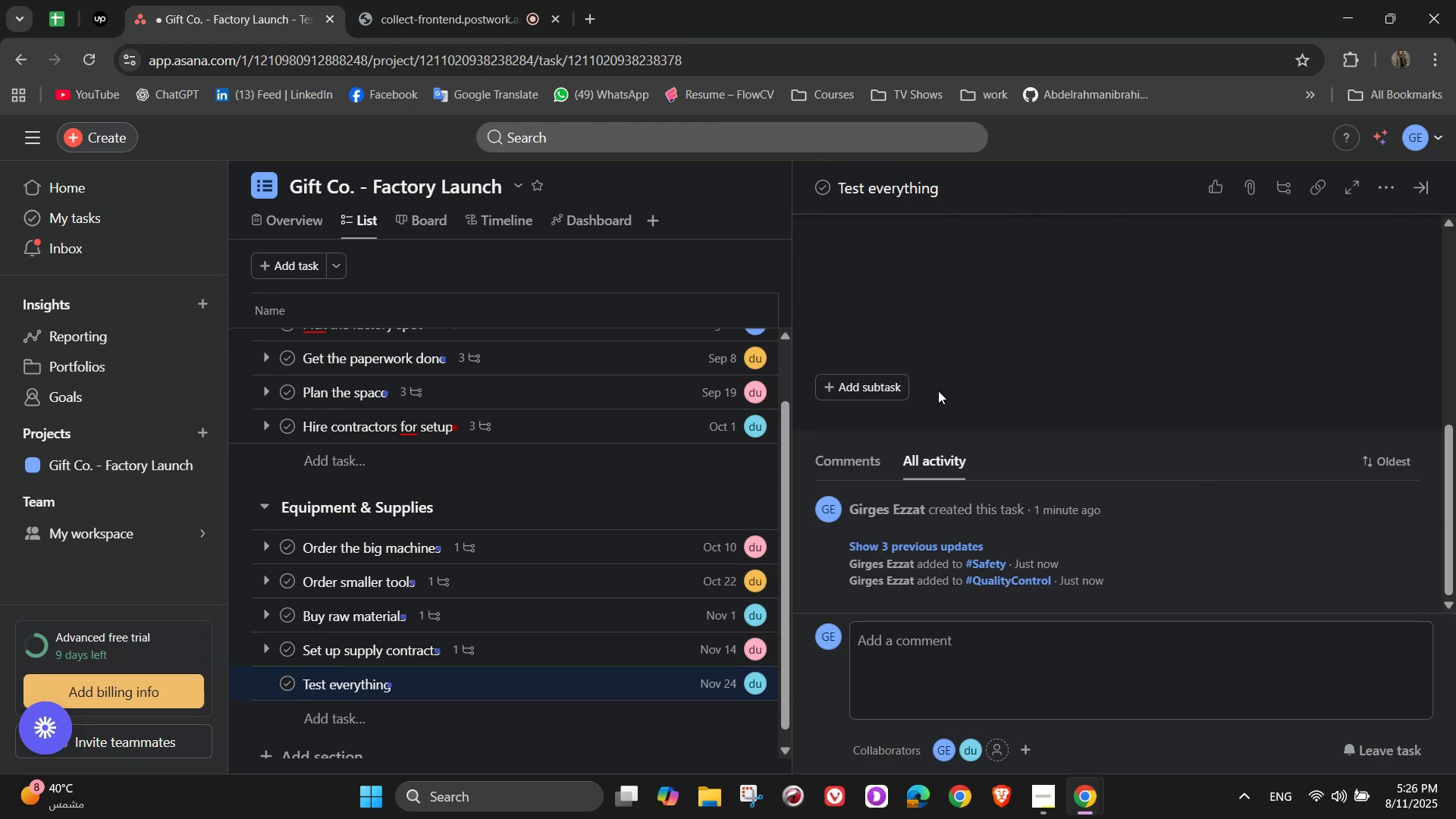 
left_click([895, 391])
 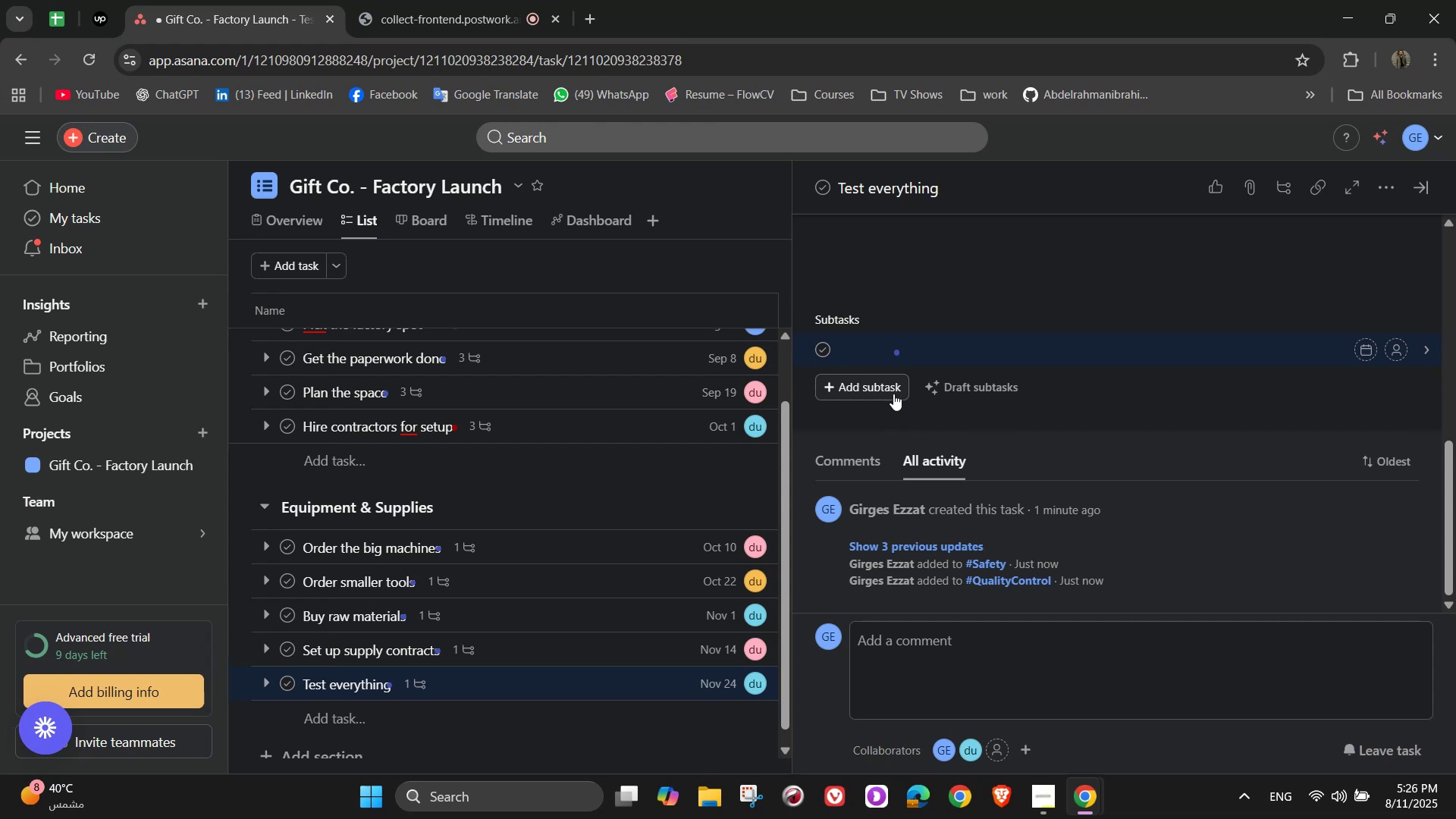 
hold_key(key=ShiftLeft, duration=0.53)
 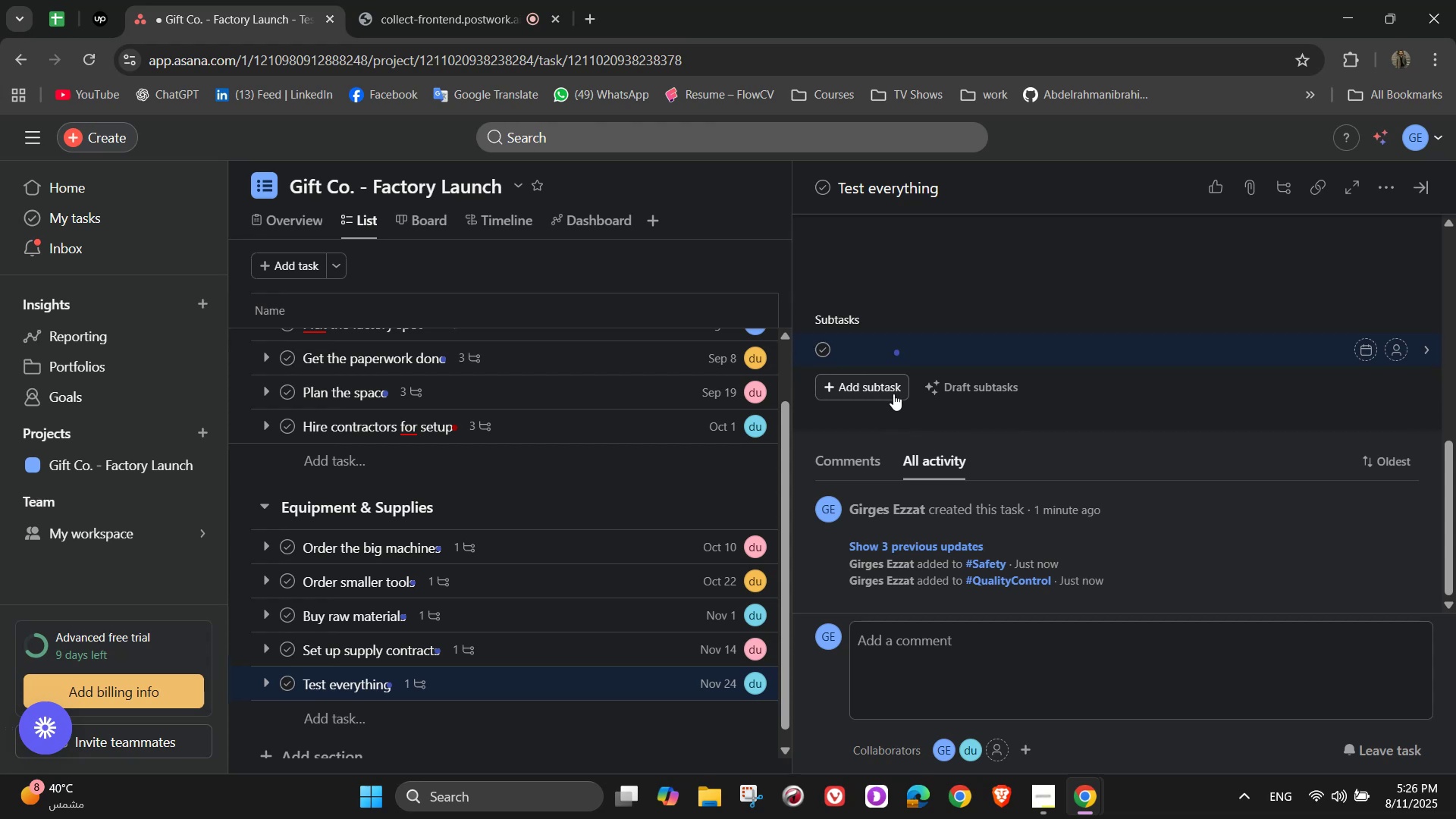 
type(Trial run with each machine4)
key(Backspace)
 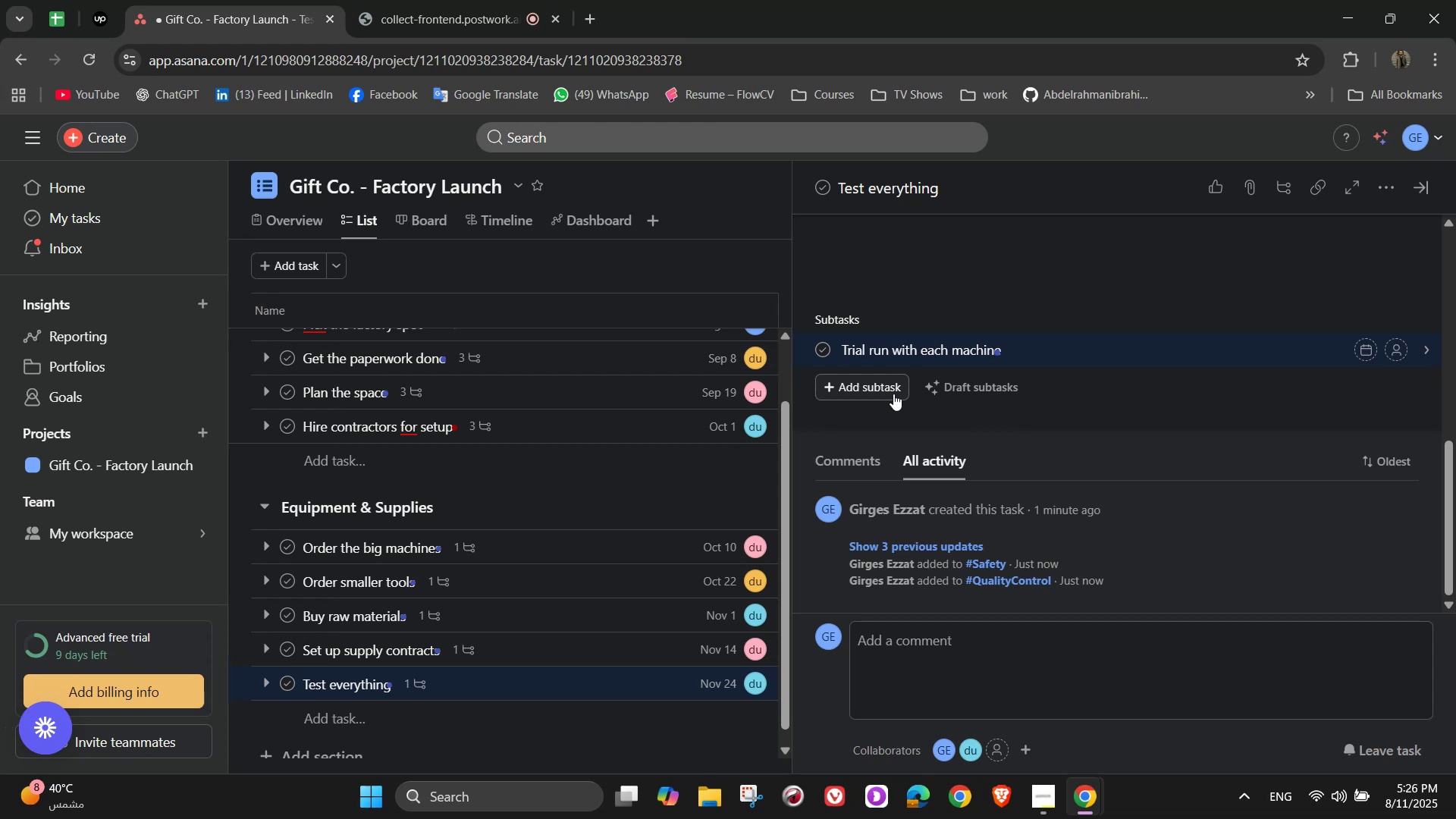 
key(Enter)
 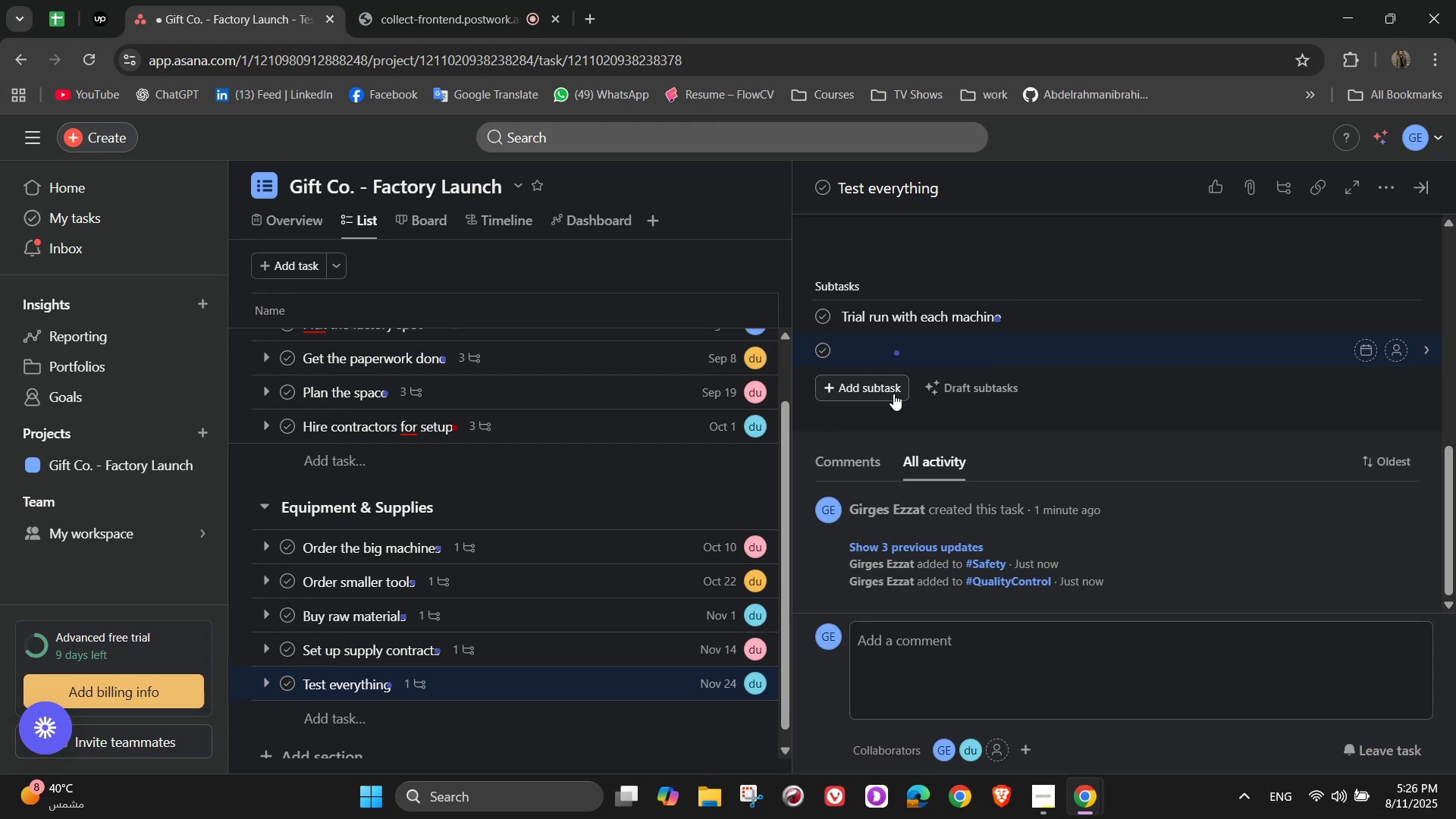 
type(Backup power checks)
 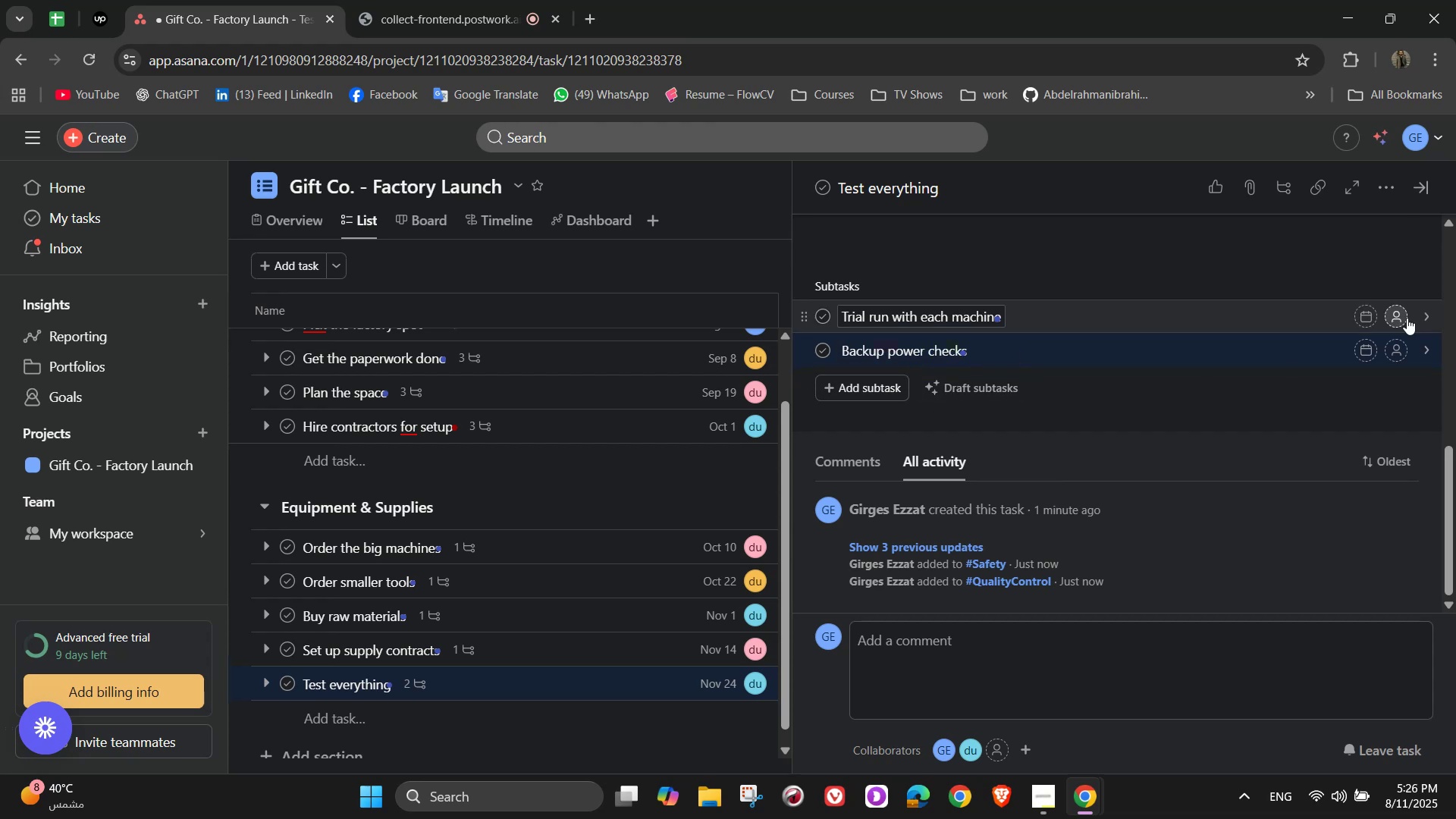 
left_click([1393, 323])
 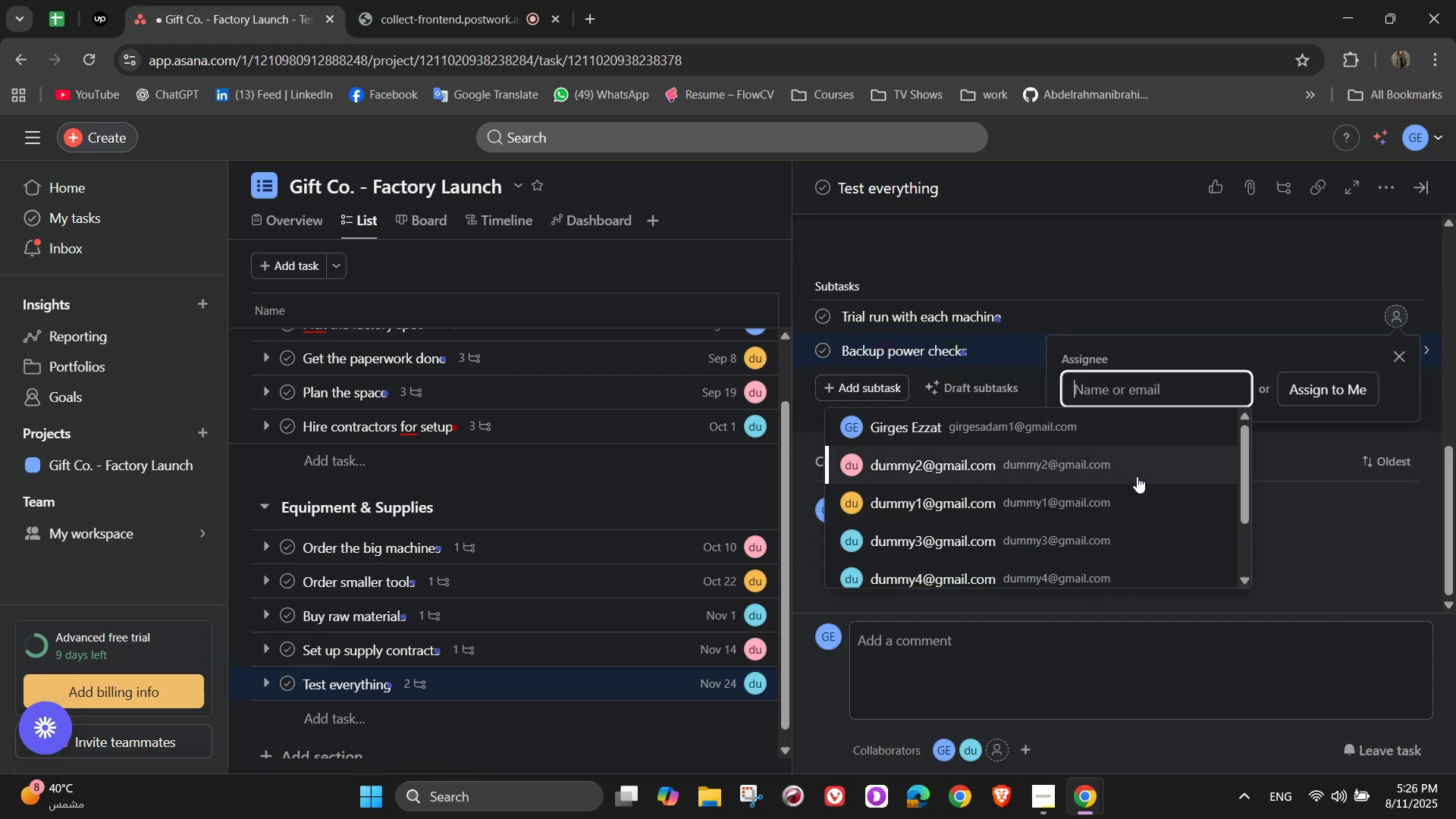 
left_click([1117, 532])
 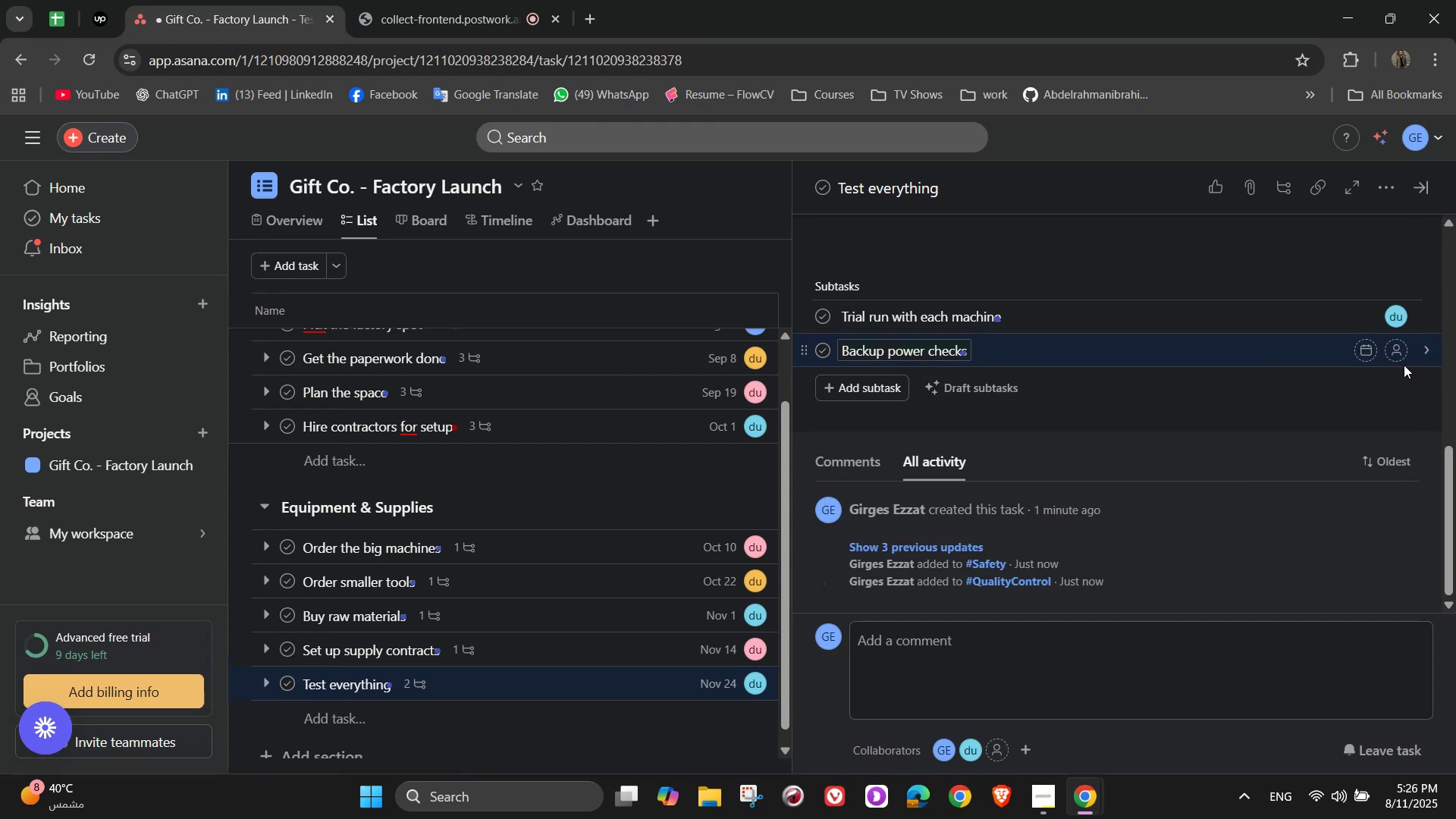 
left_click([1399, 359])
 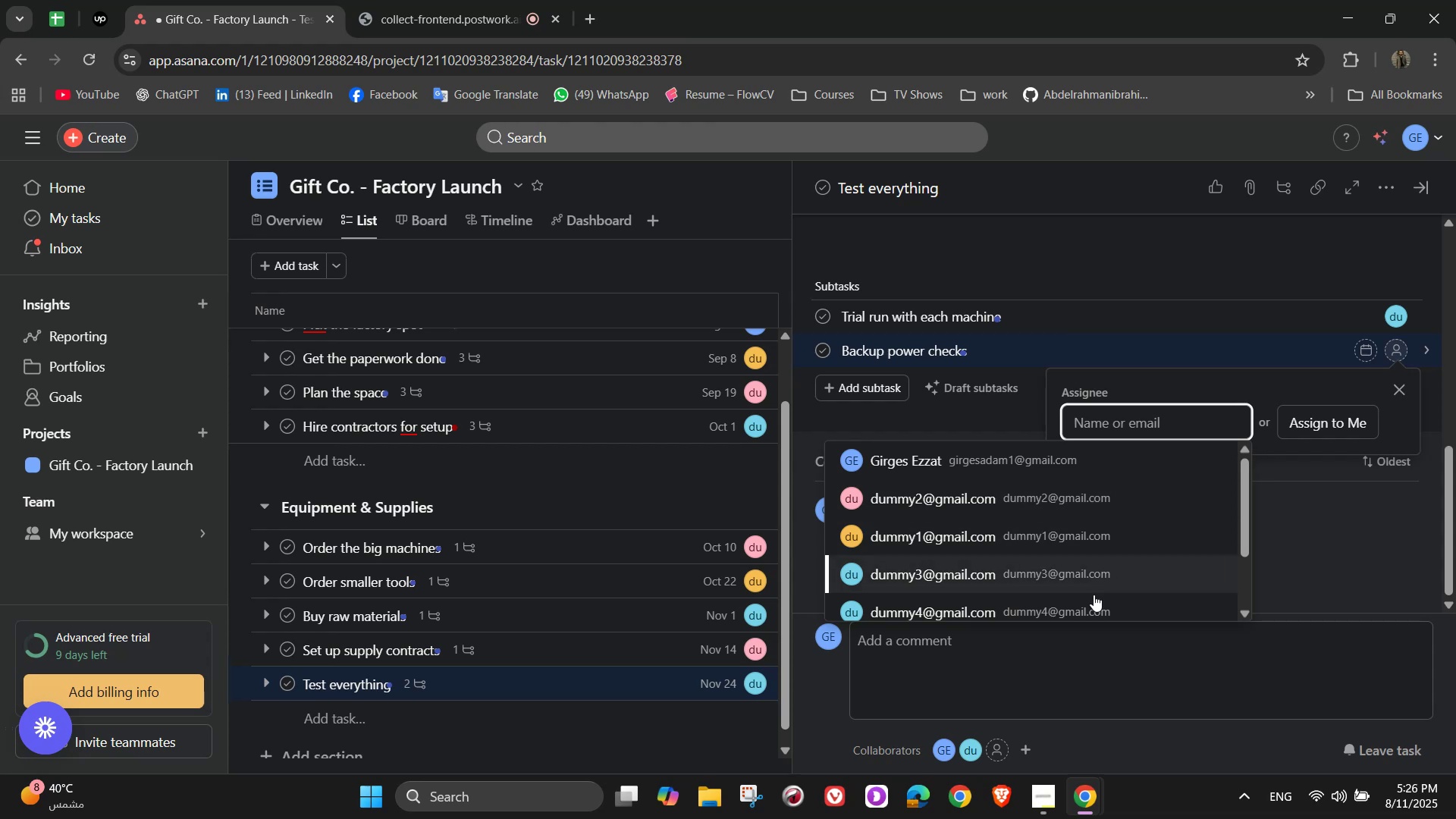 
left_click([1092, 595])
 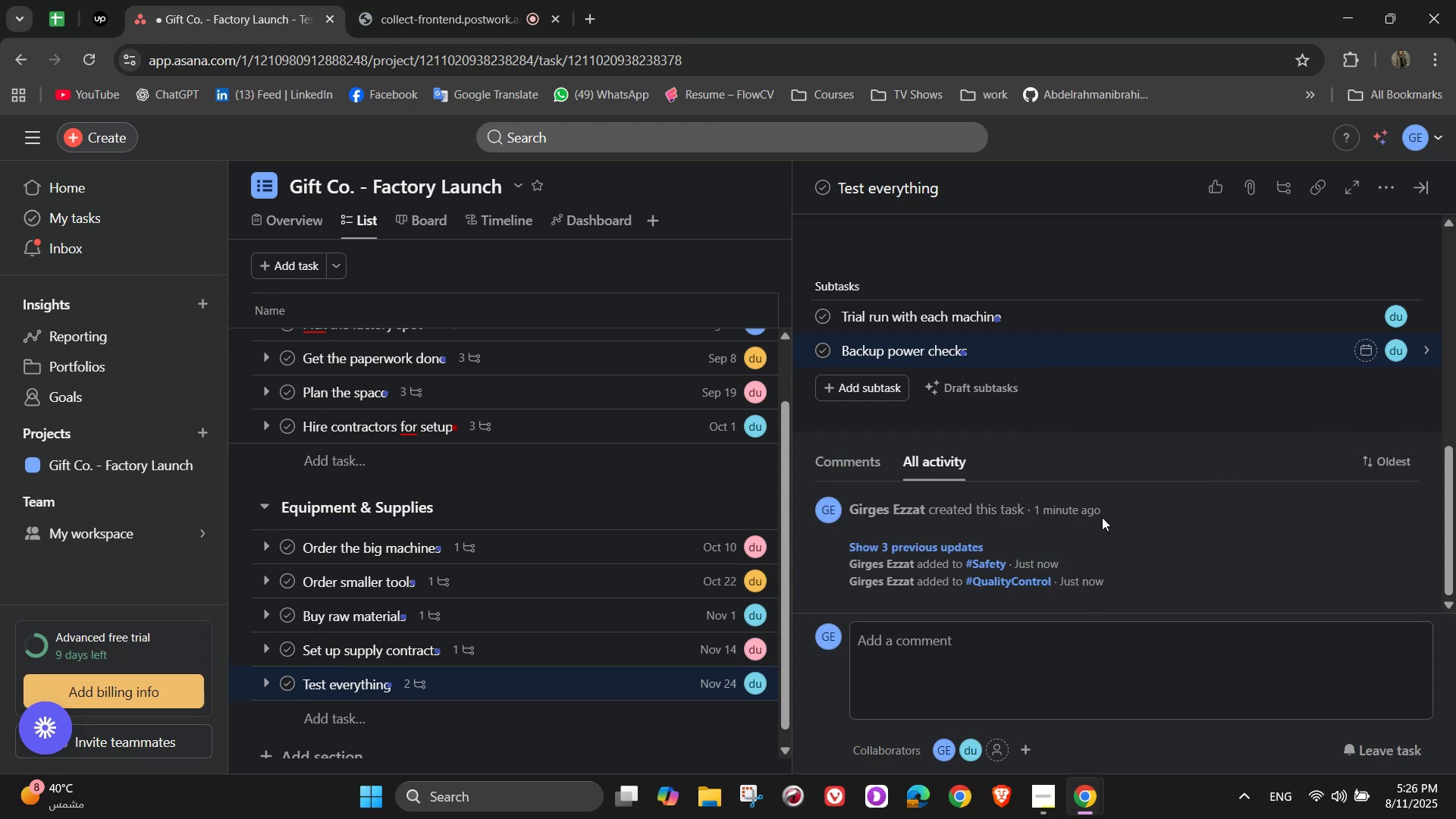 
scroll: coordinate [1101, 516], scroll_direction: up, amount: 11.0
 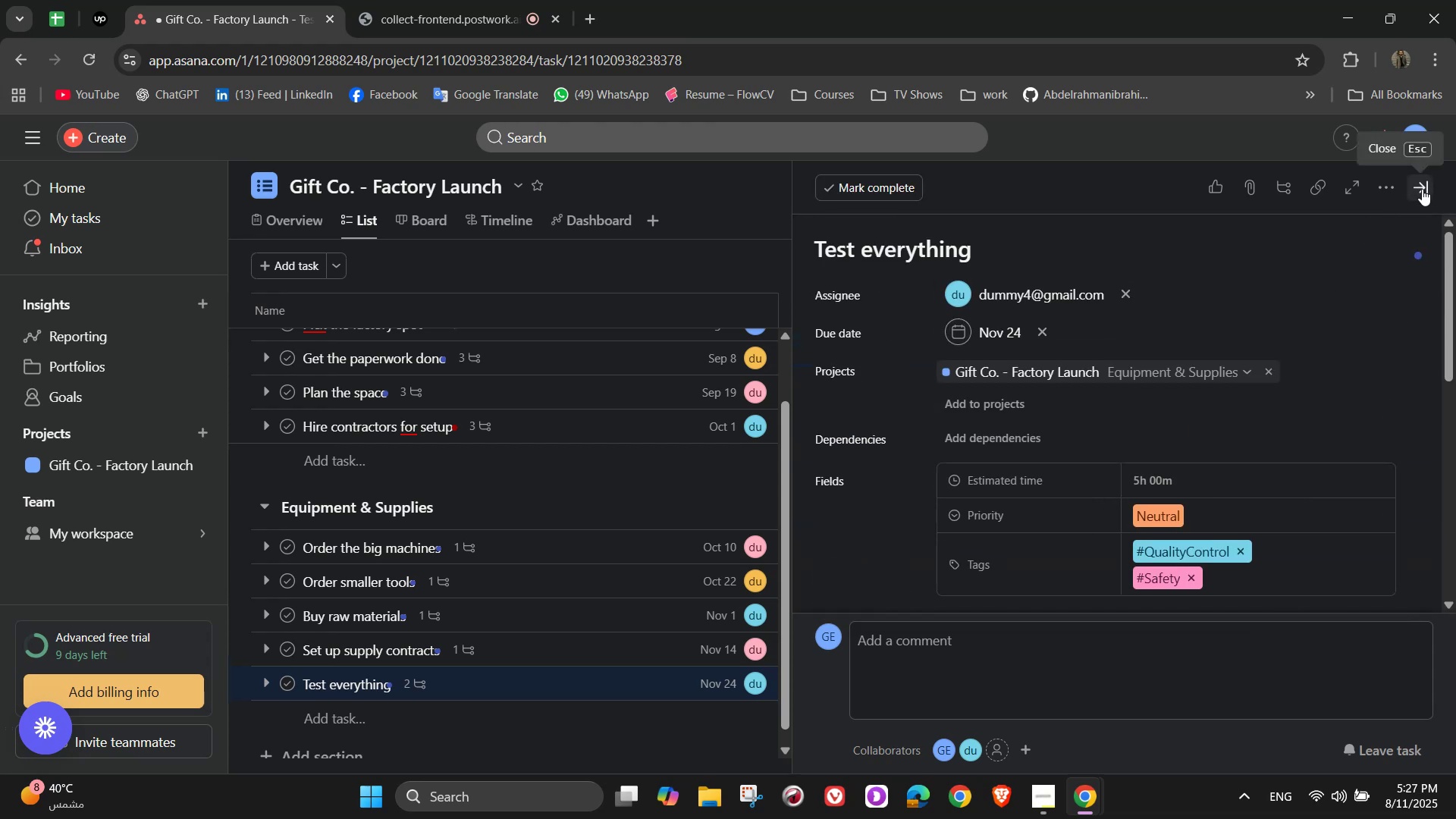 
left_click([1422, 189])
 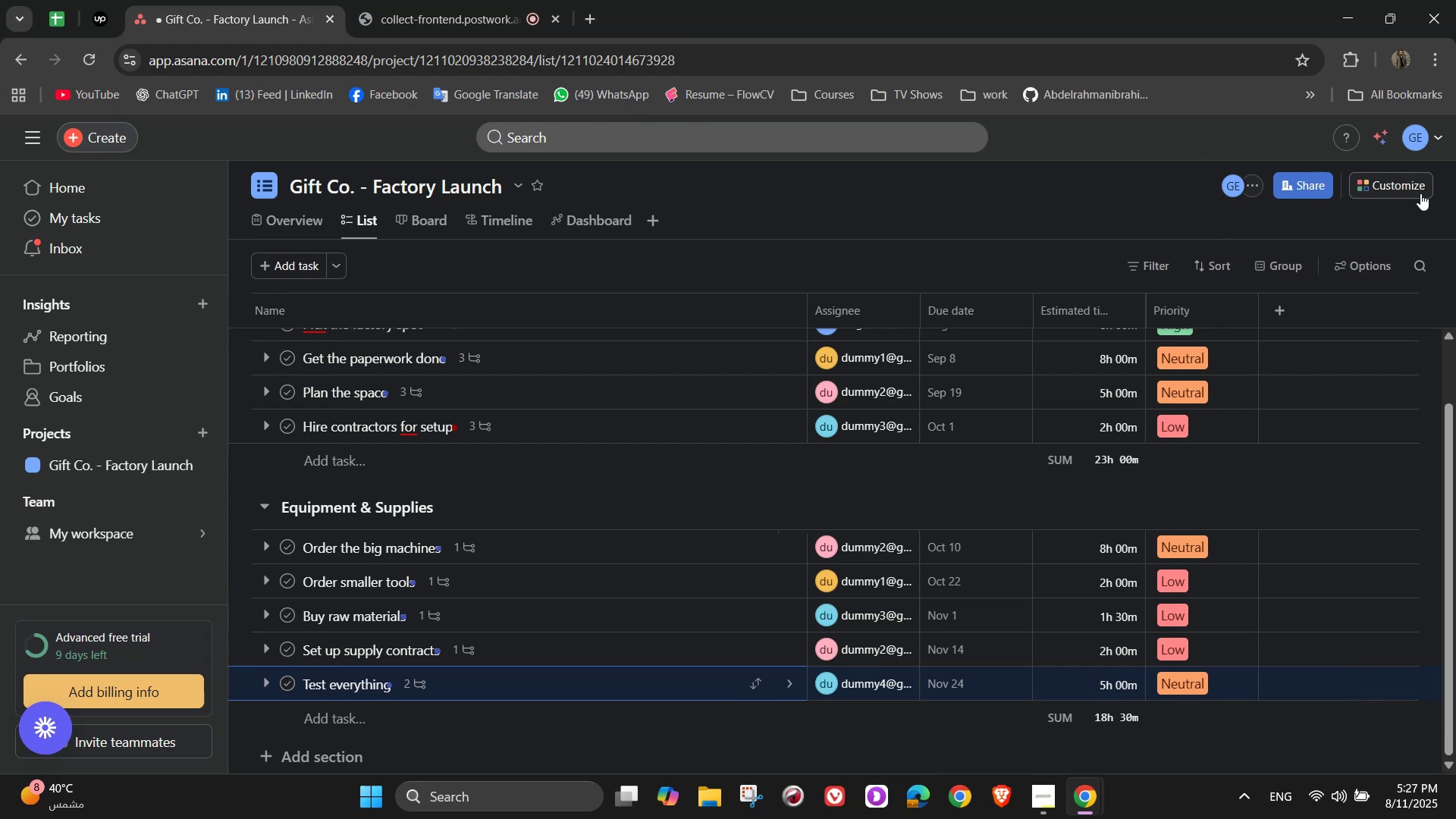 
scroll: coordinate [337, 604], scroll_direction: down, amount: 3.0
 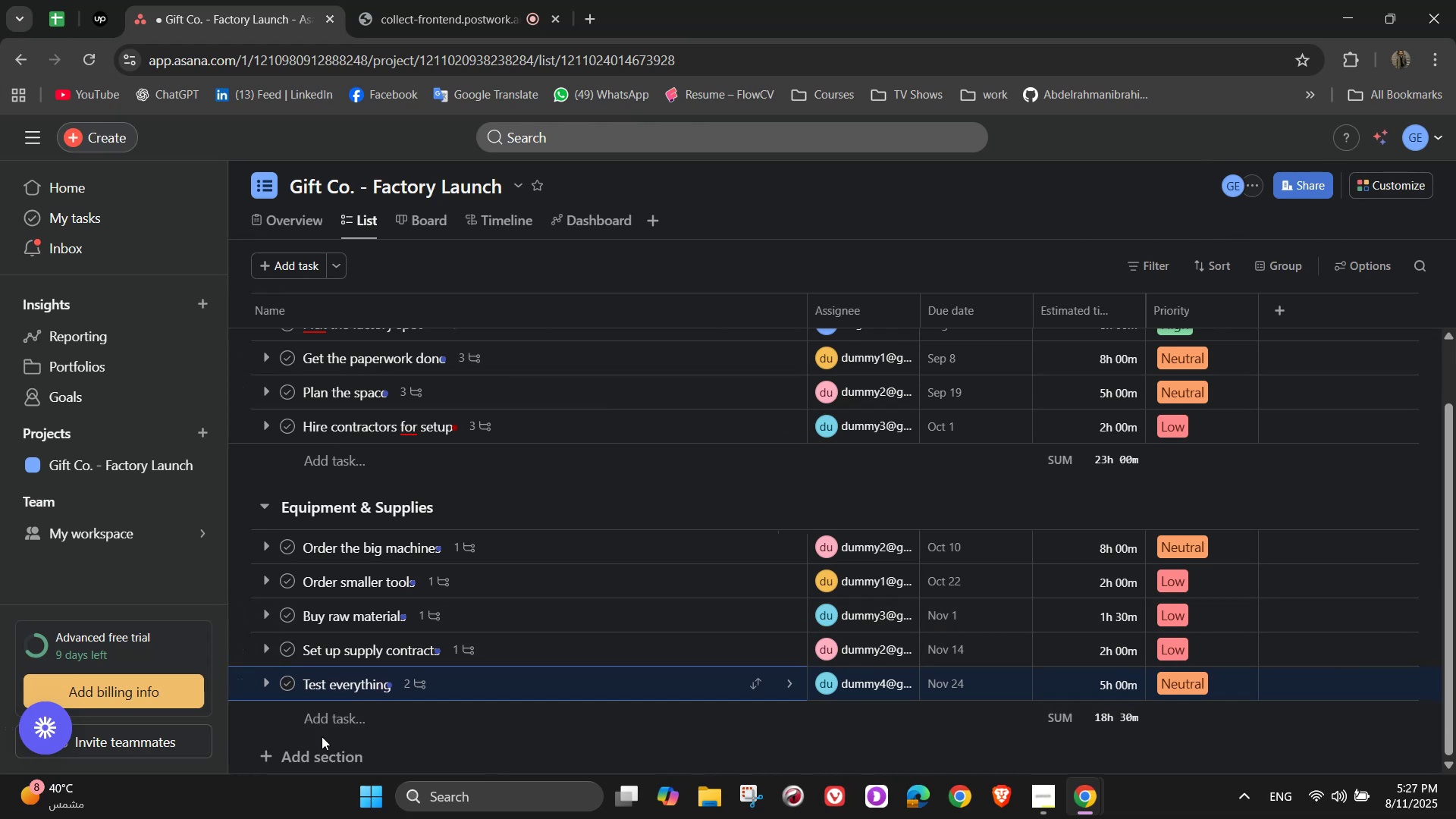 
left_click([324, 752])
 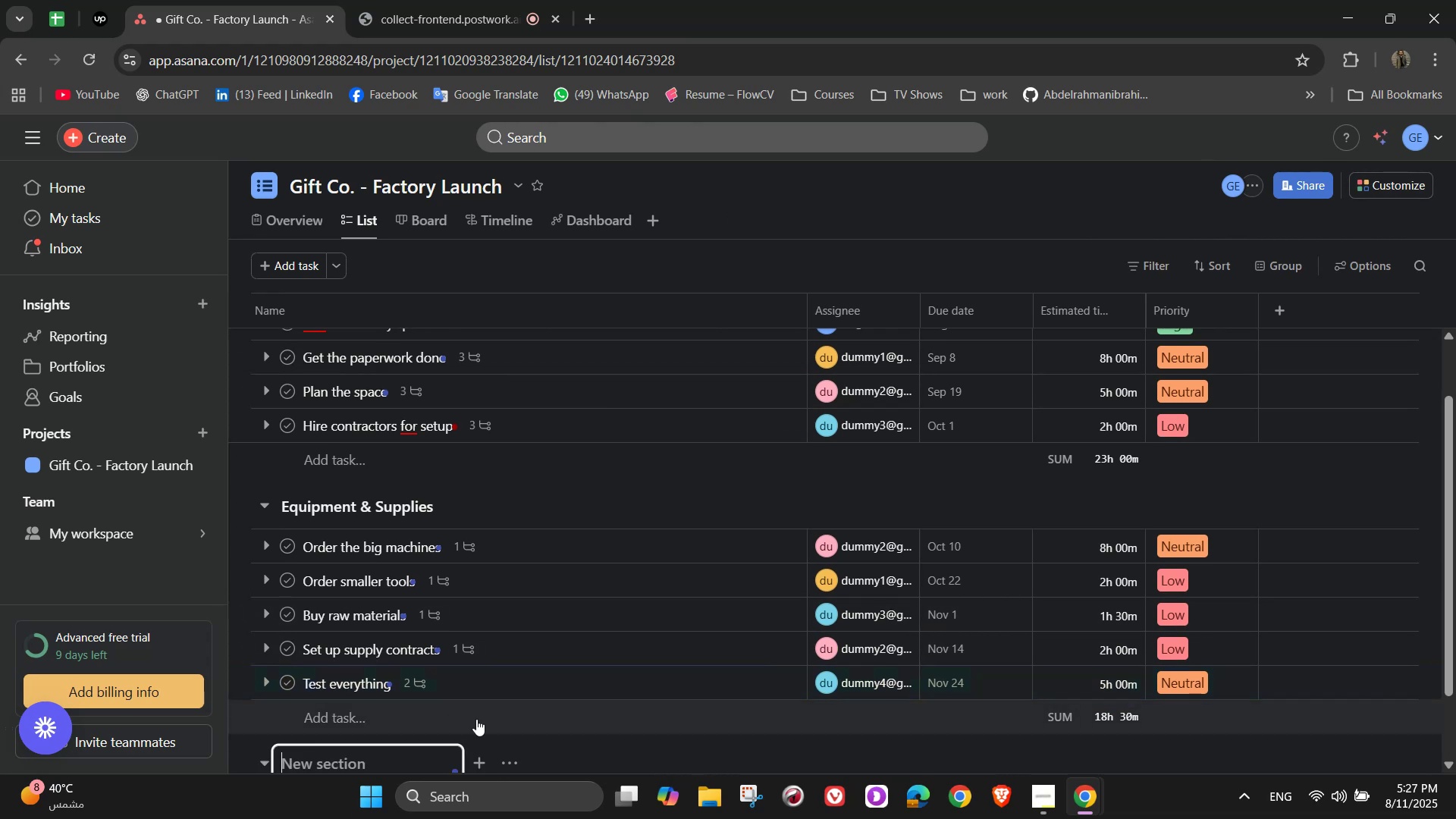 
scroll: coordinate [699, 655], scroll_direction: down, amount: 4.0
 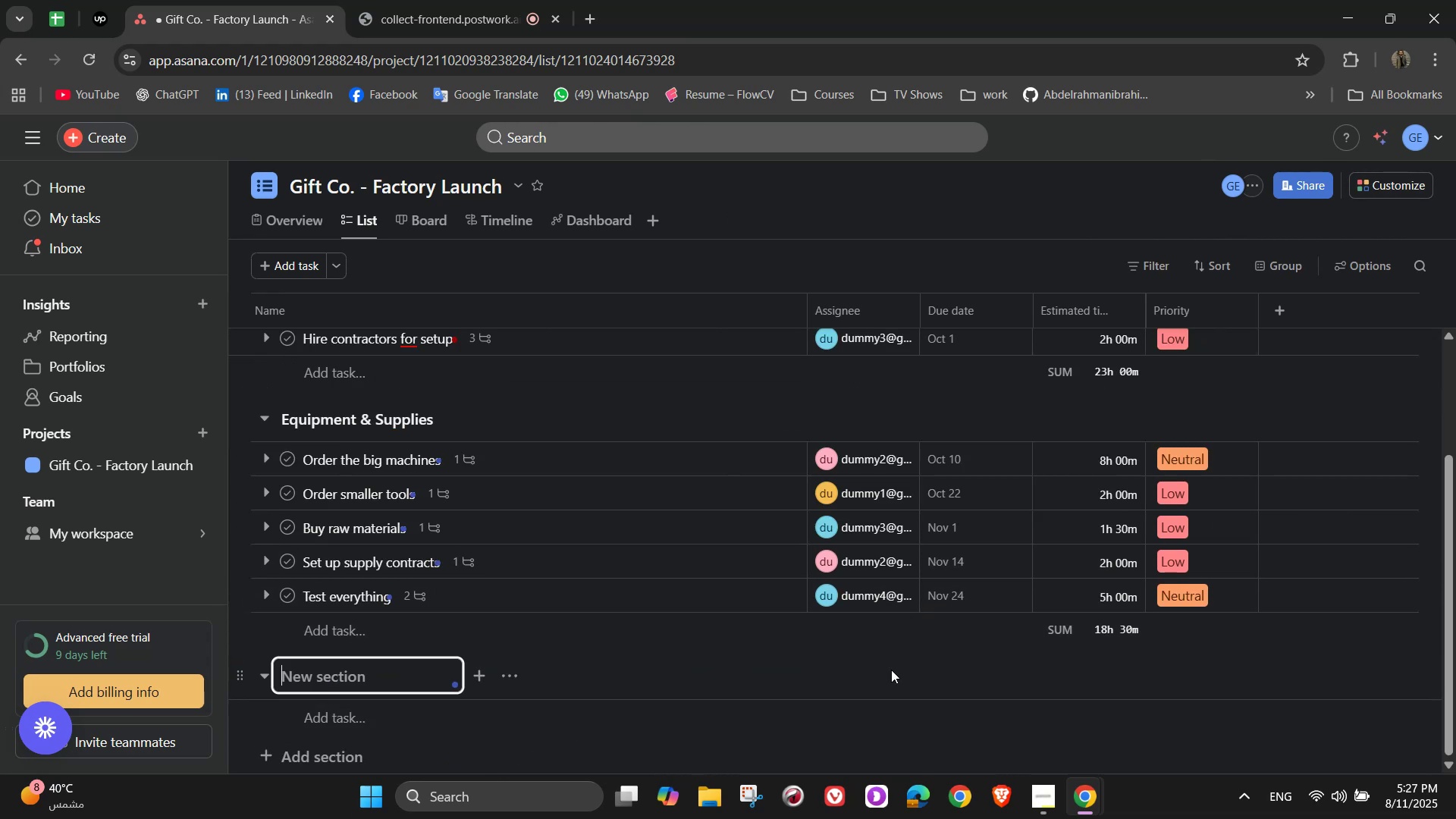 
type(Team & Workflow)
 